 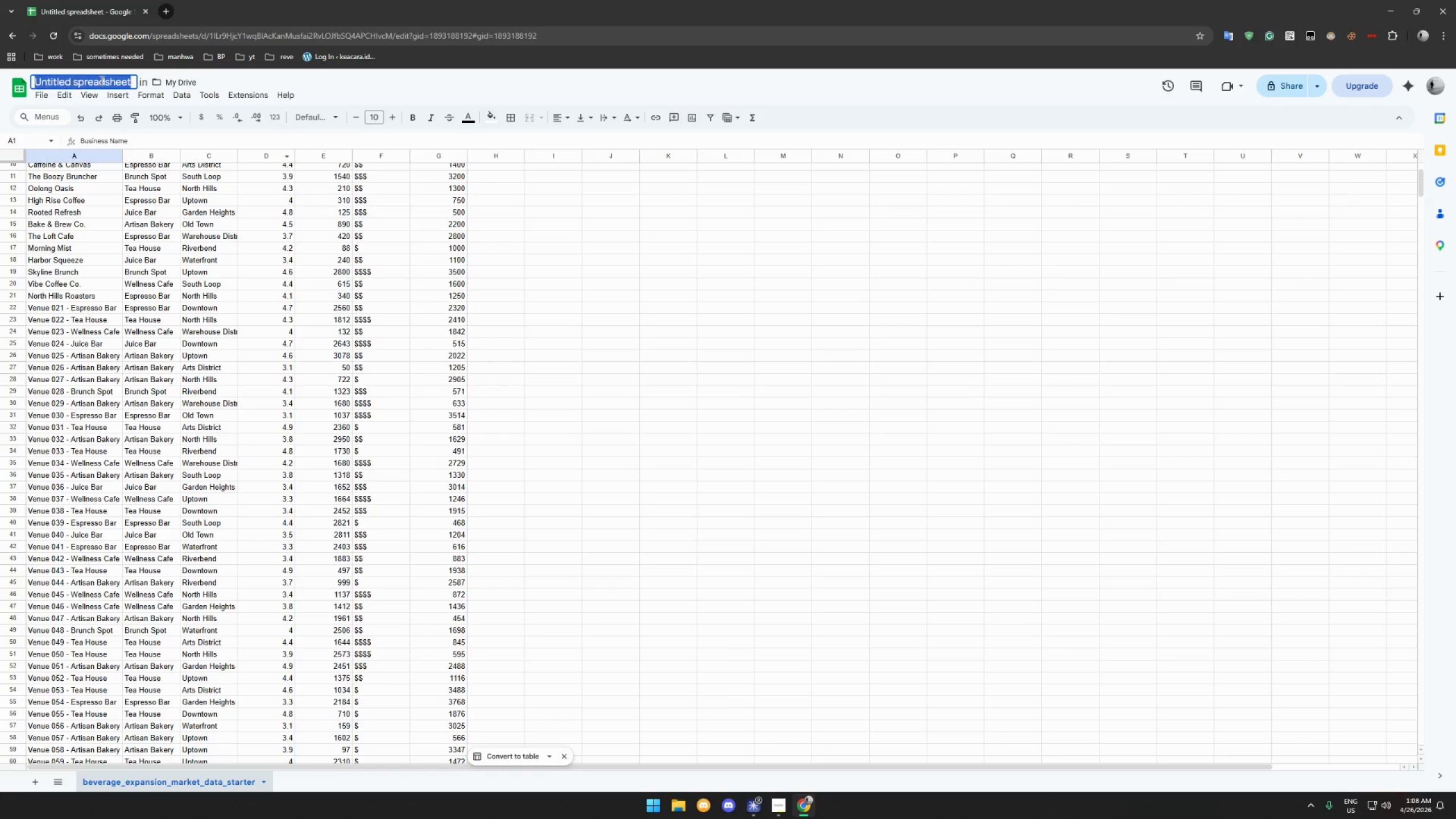 
key(Control+V)
 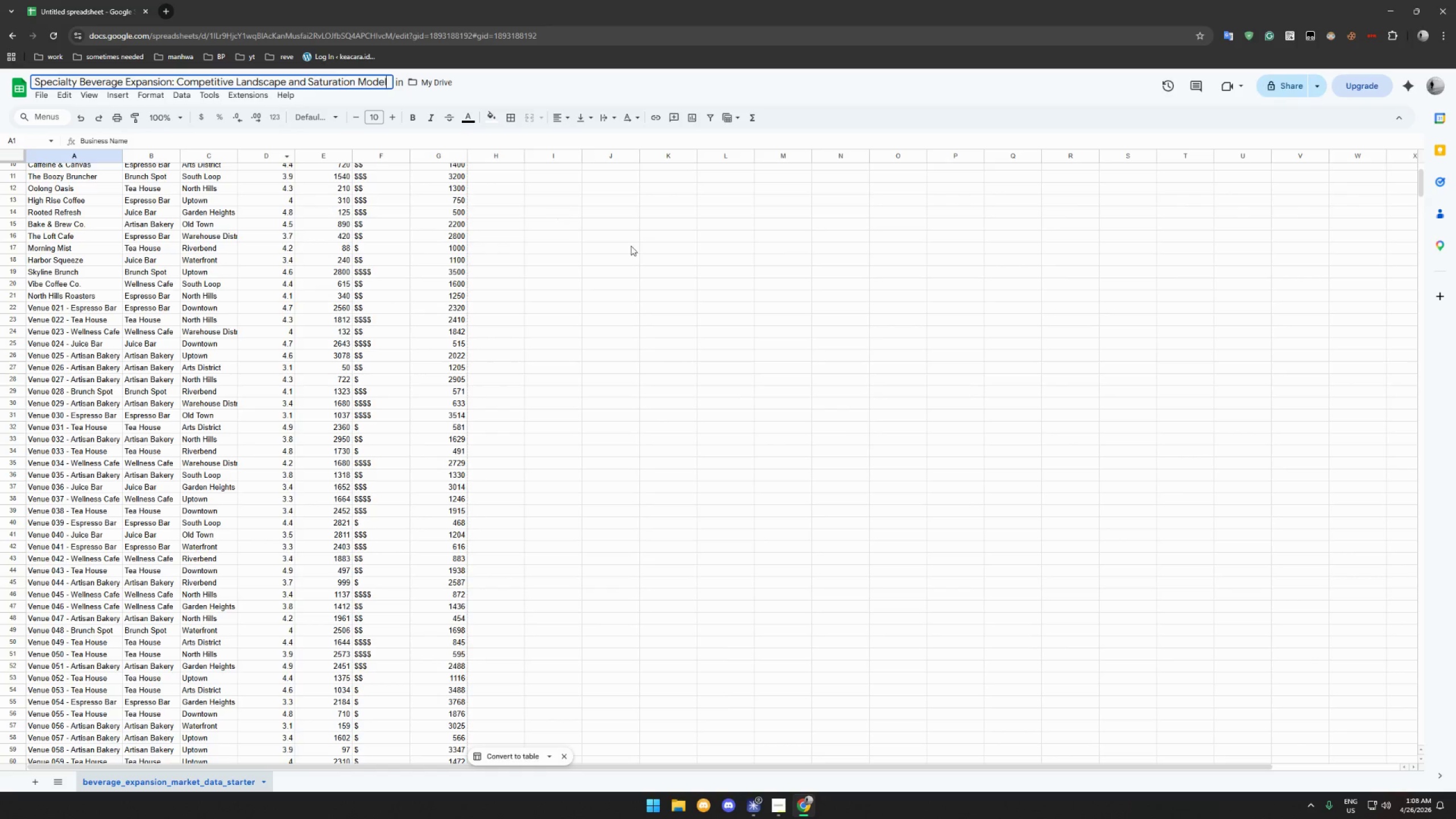 
left_click([655, 257])
 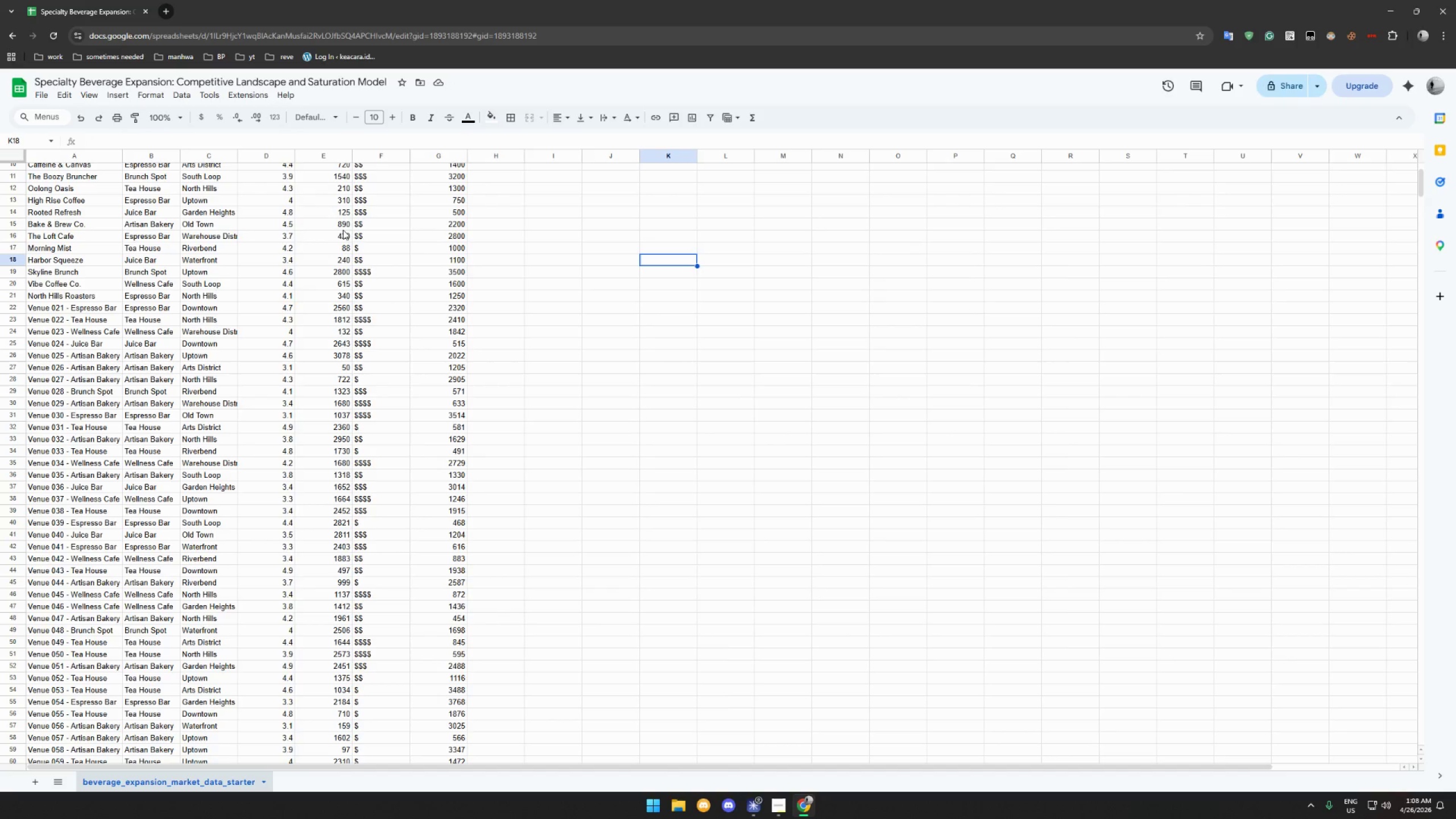 
wait(5.59)
 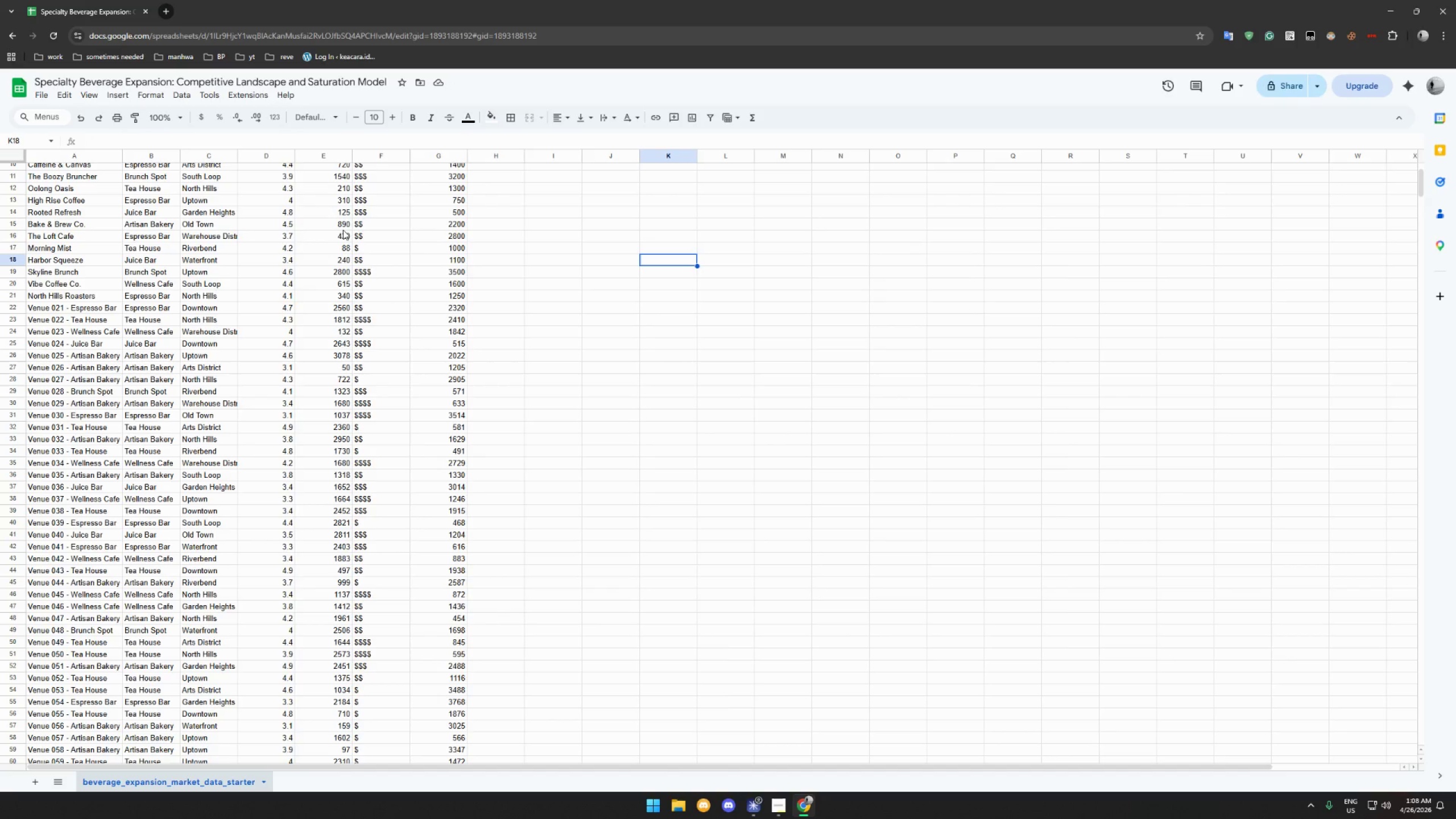 
left_click([72, 156])
 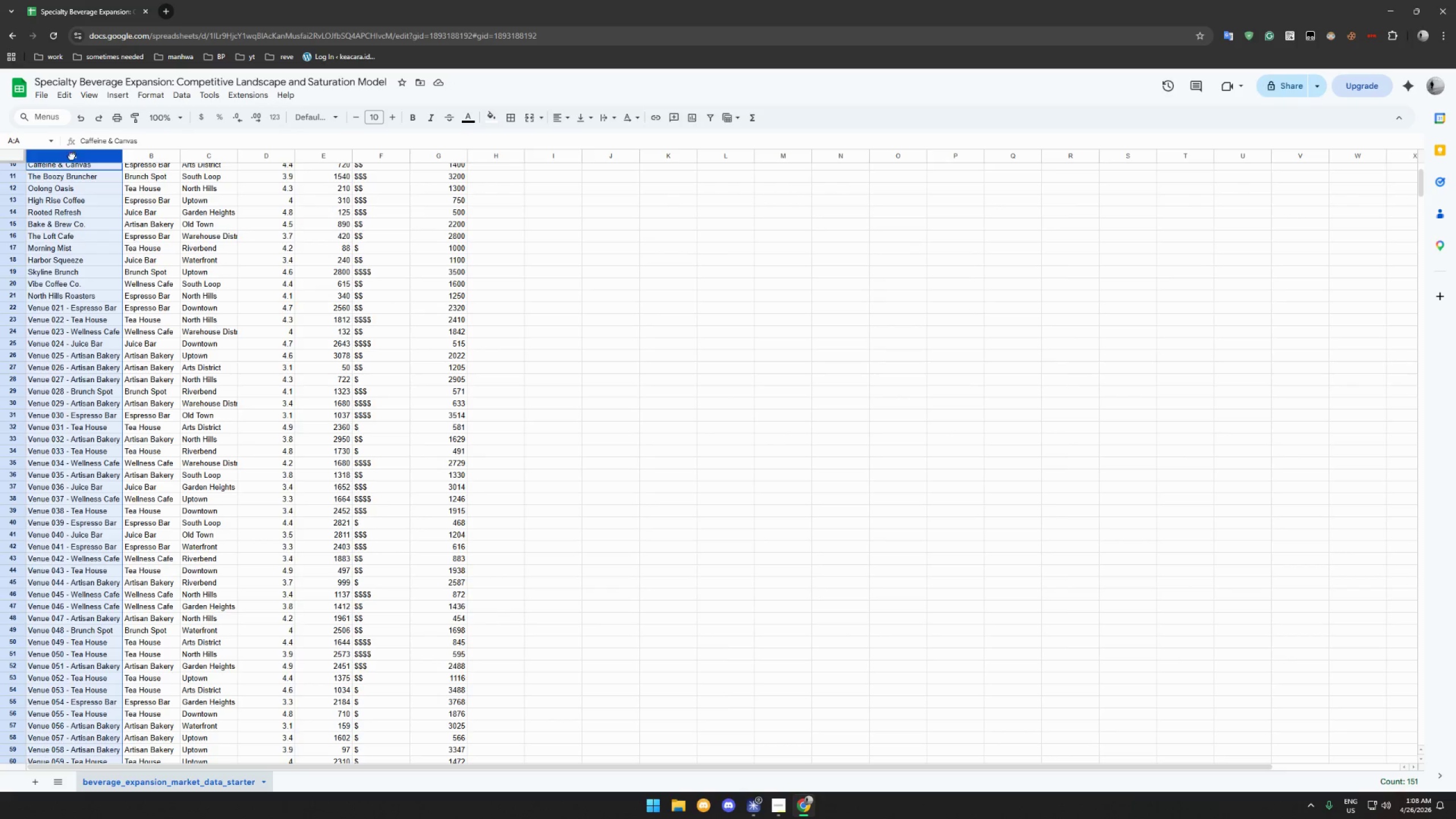 
left_click_drag(start_coordinate=[72, 156], to_coordinate=[69, 166])
 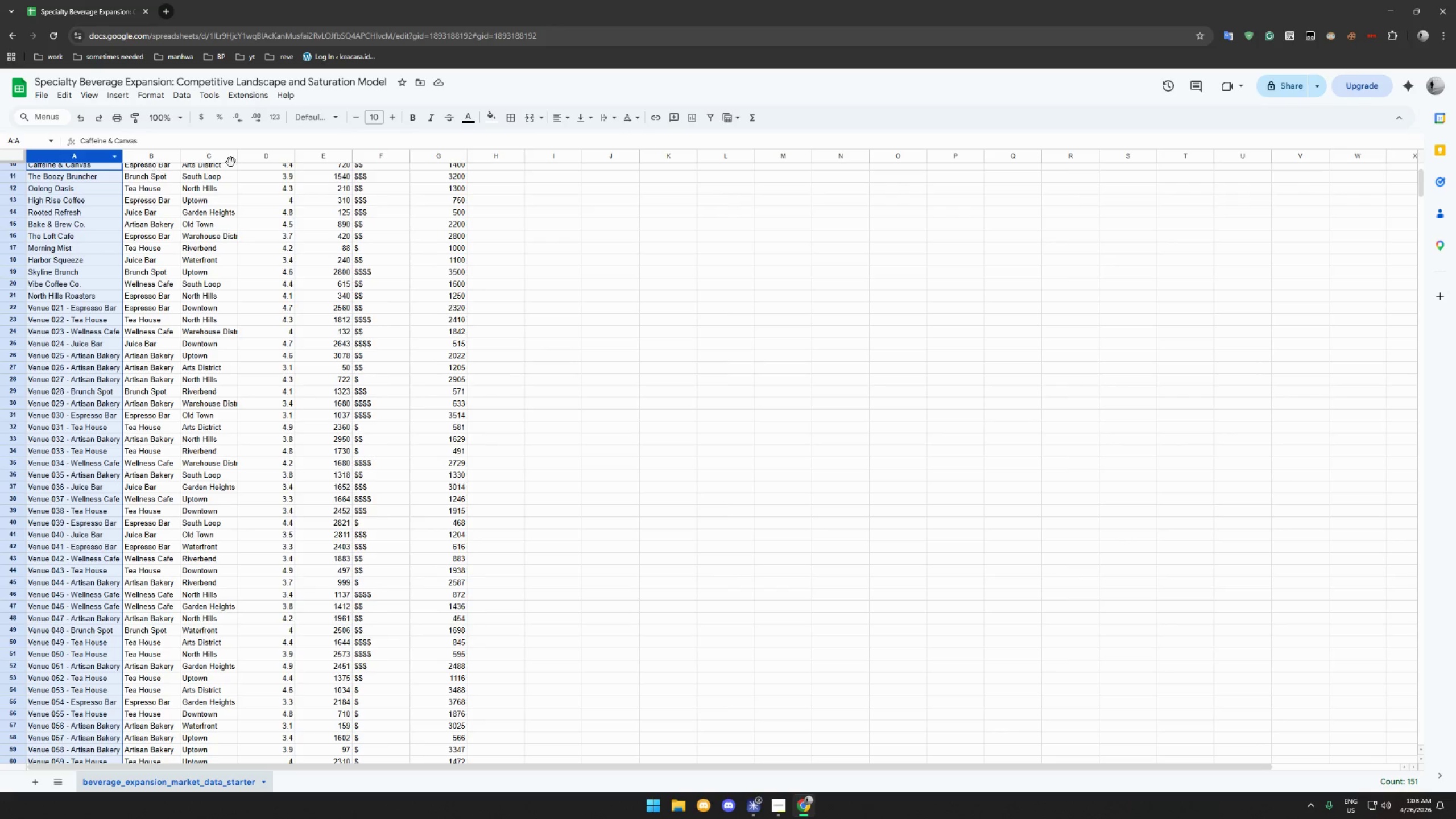 
hold_key(key=ShiftLeft, duration=0.5)
left_click([427, 152])
 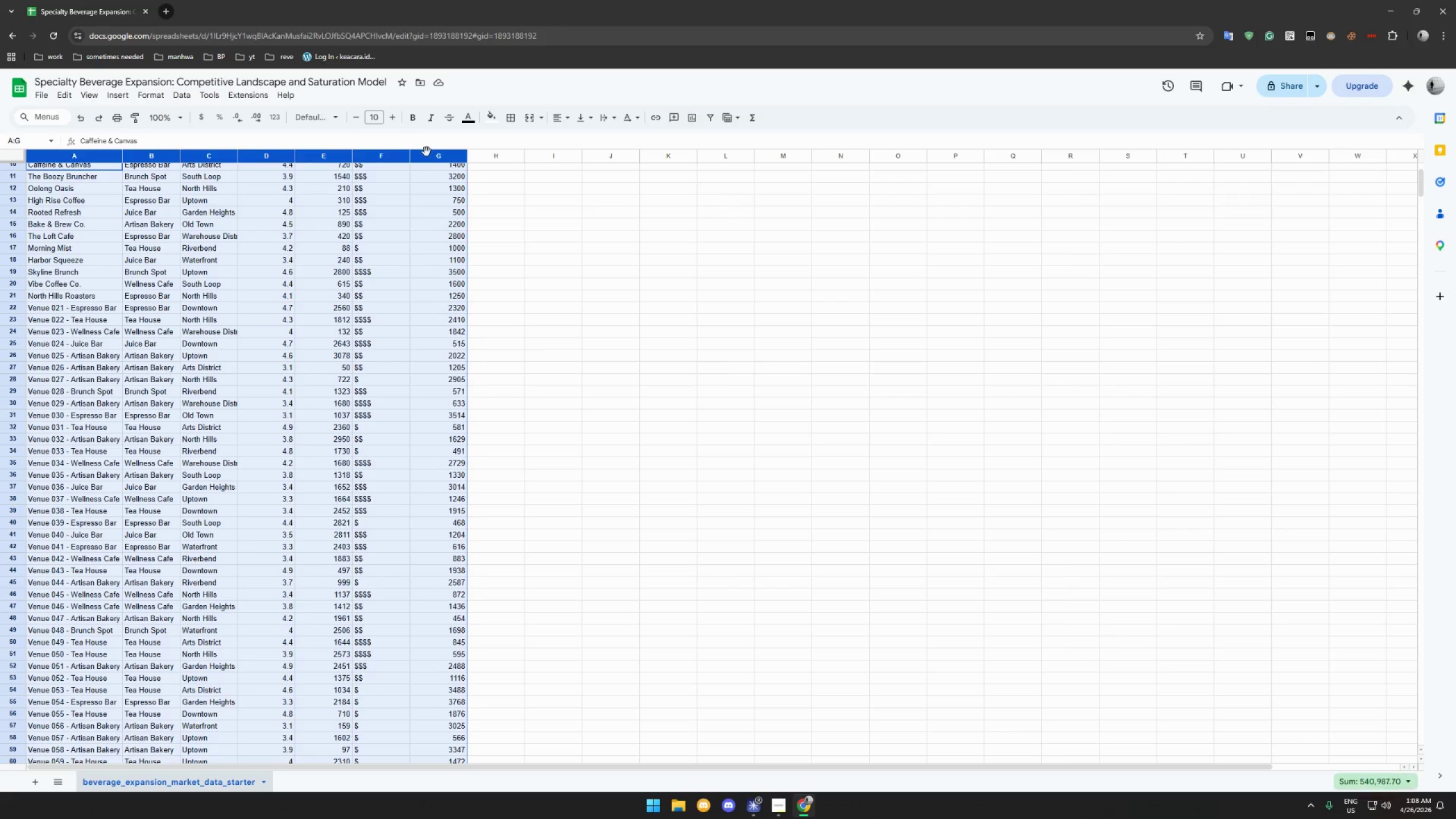 
key(Control+C)
 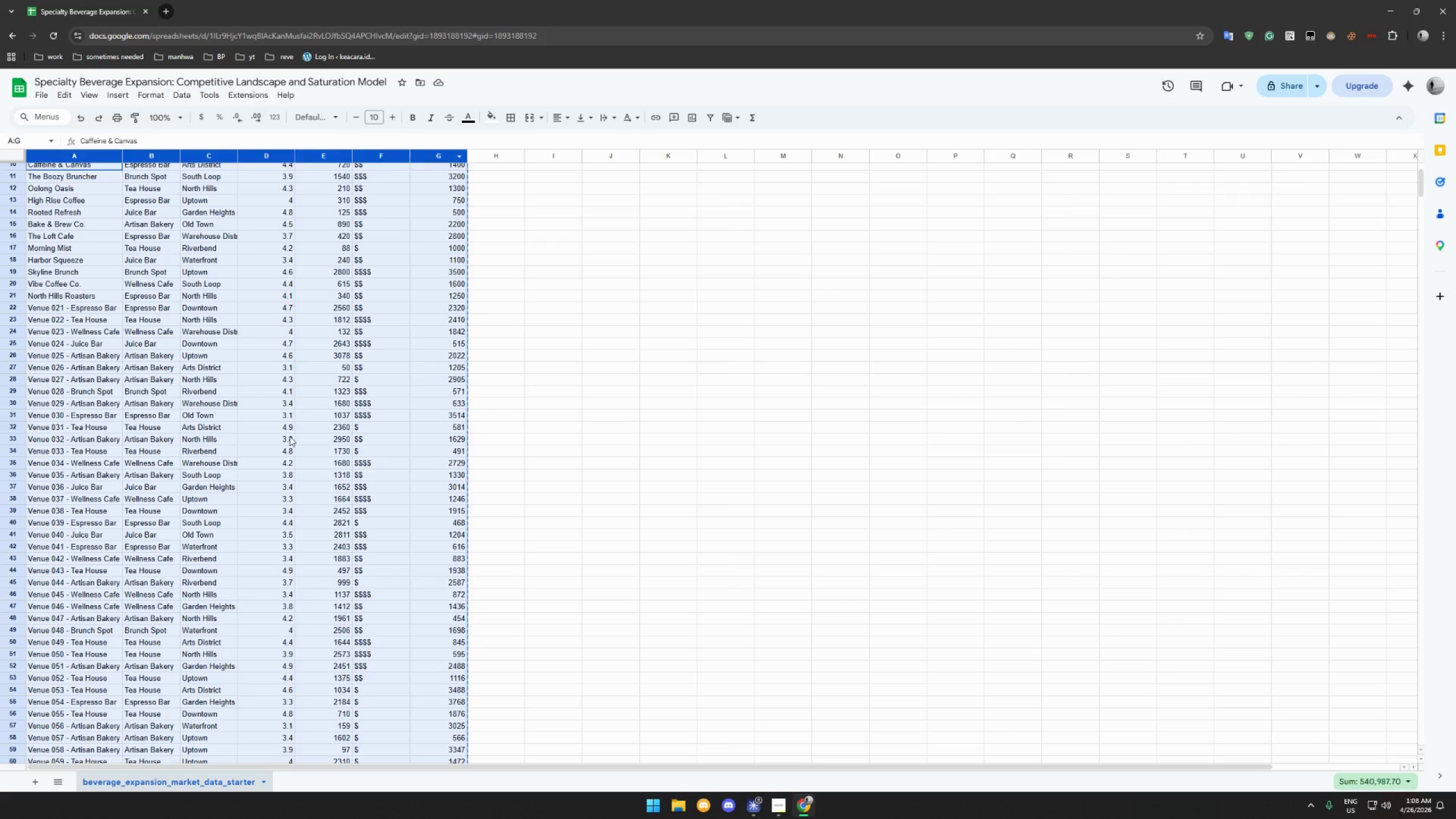 
key(Control+C)
 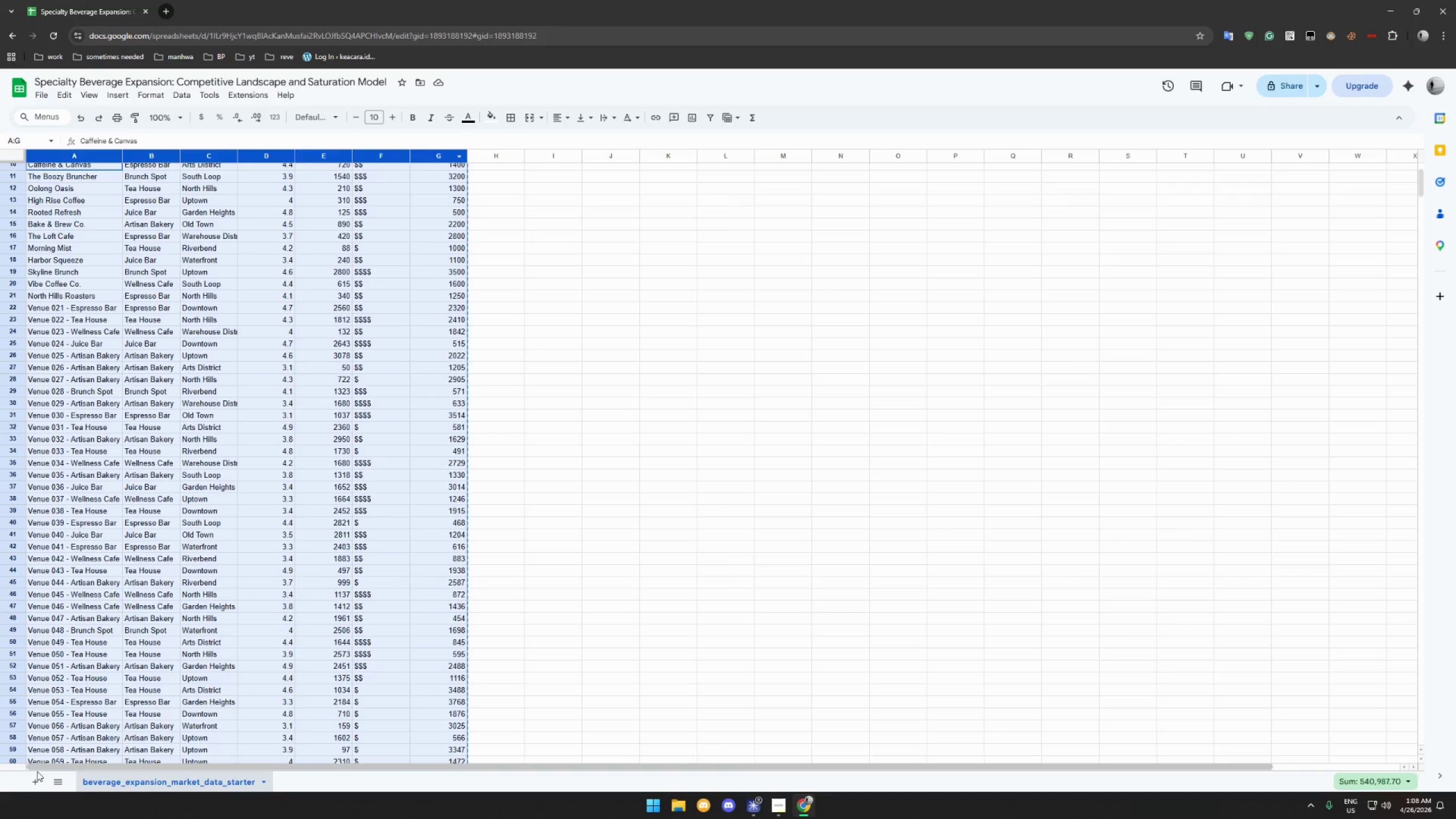 
left_click([37, 778])
 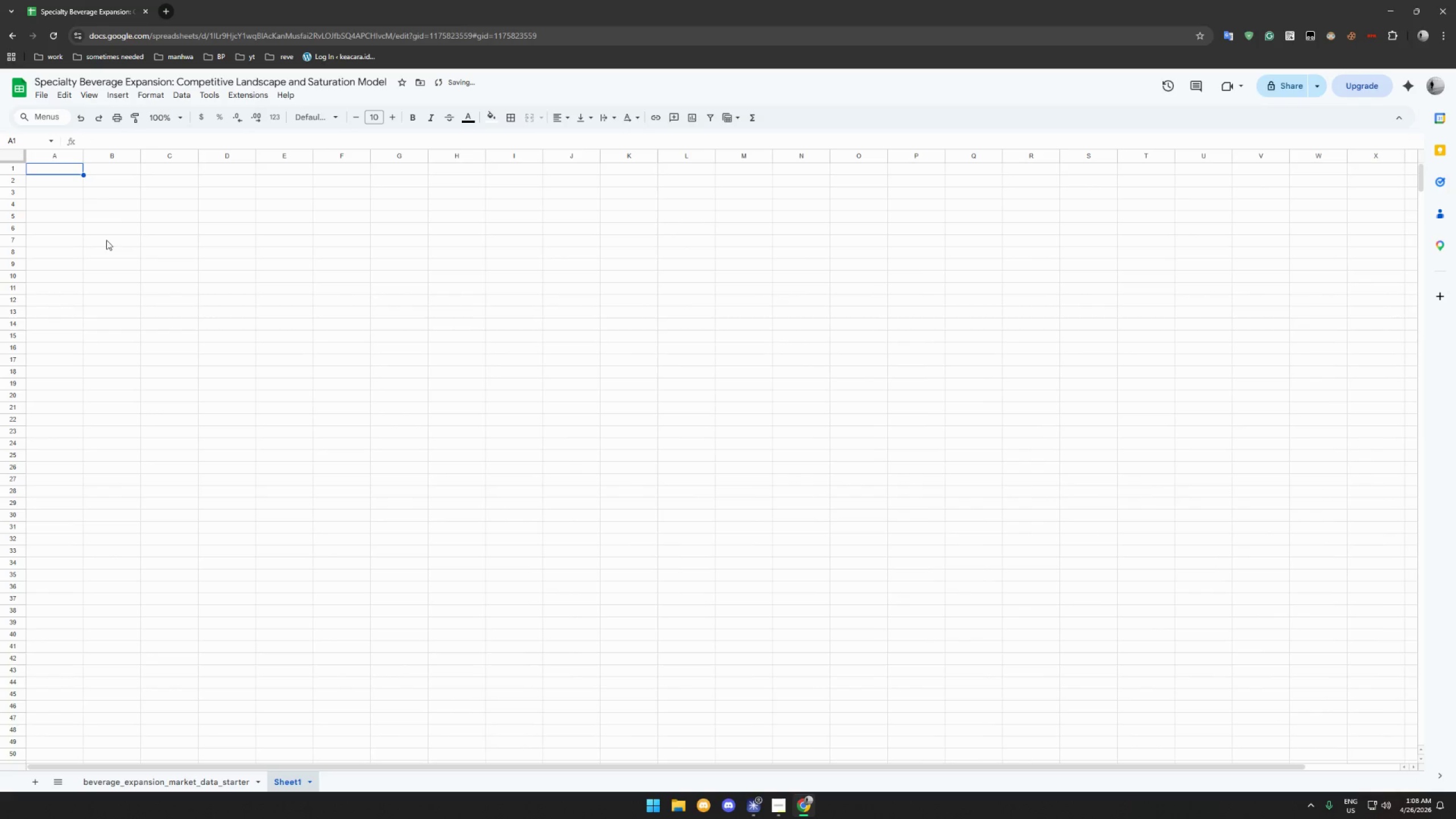 
key(Control+V)
 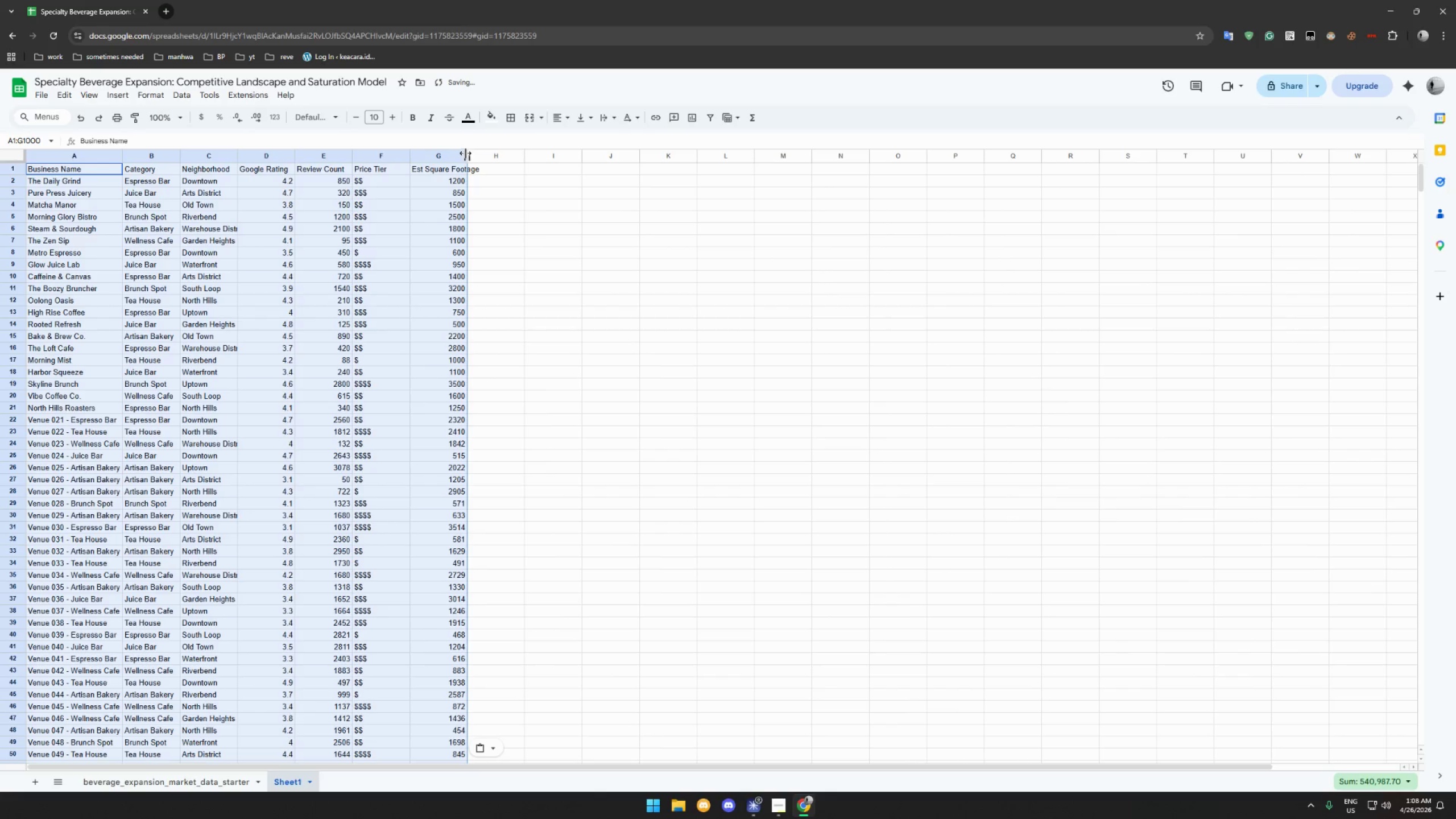 
double_click([469, 154])
 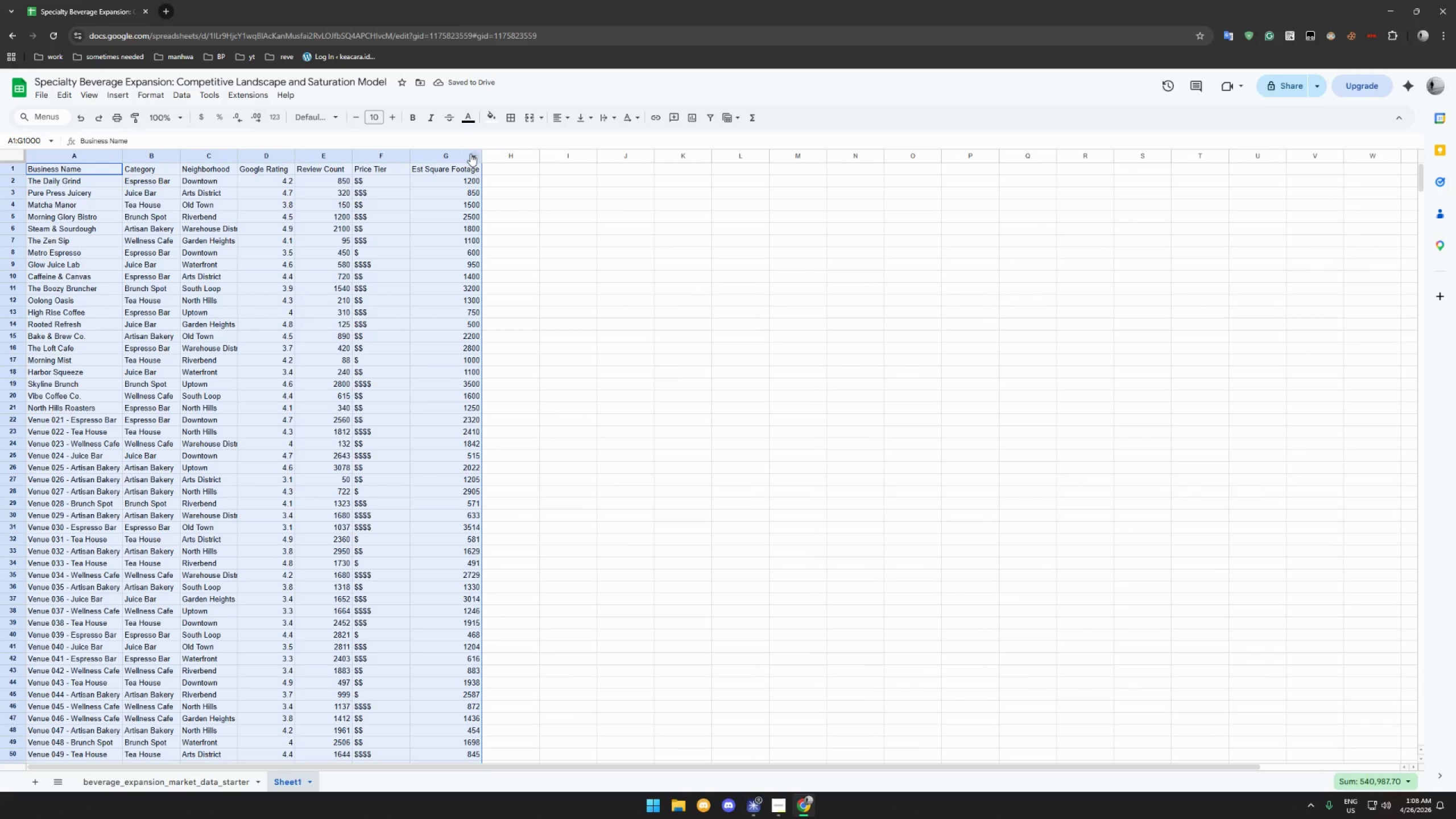 
left_click([45, 416])
 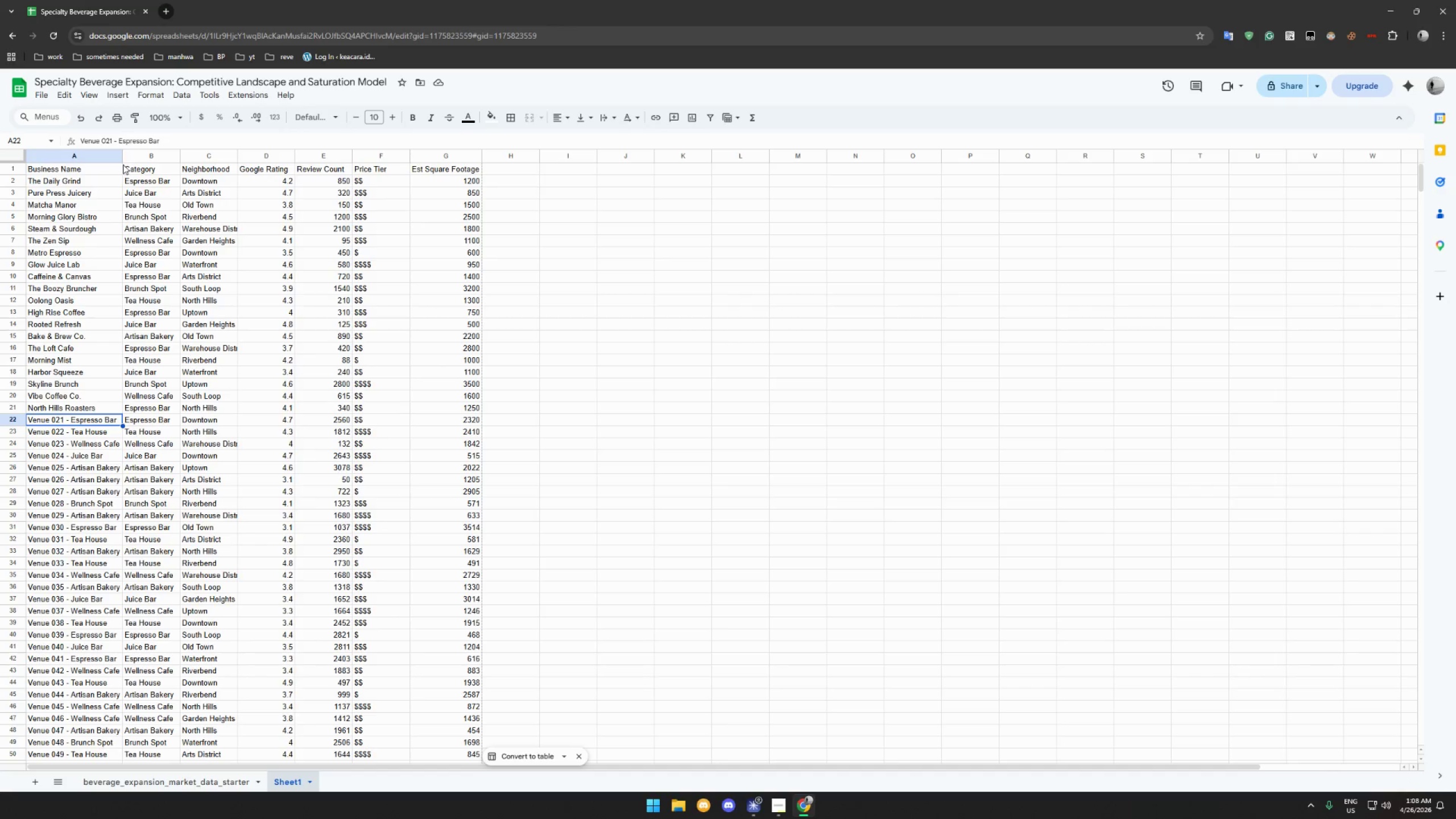 
double_click([122, 157])
 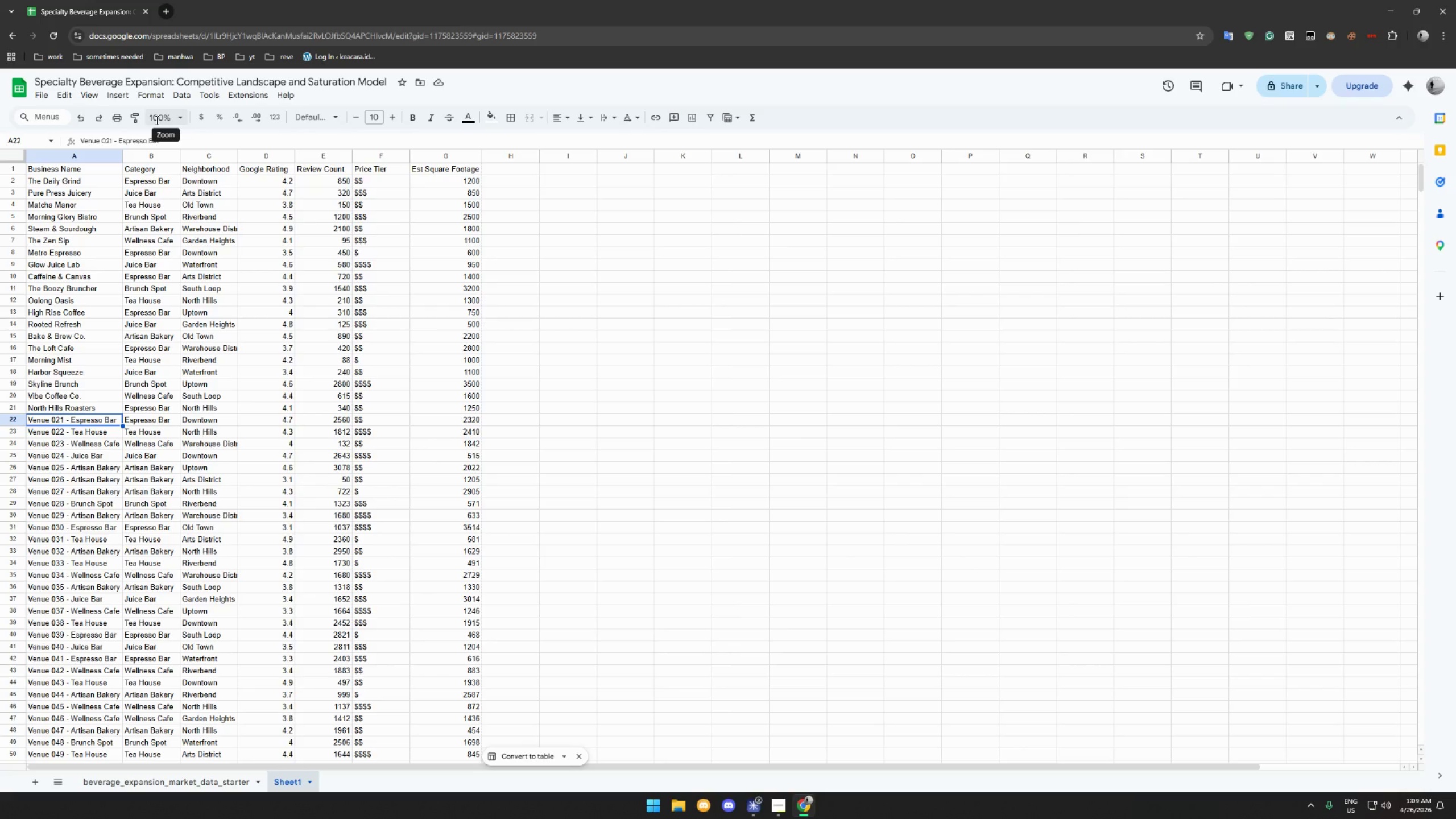 
wait(56.64)
 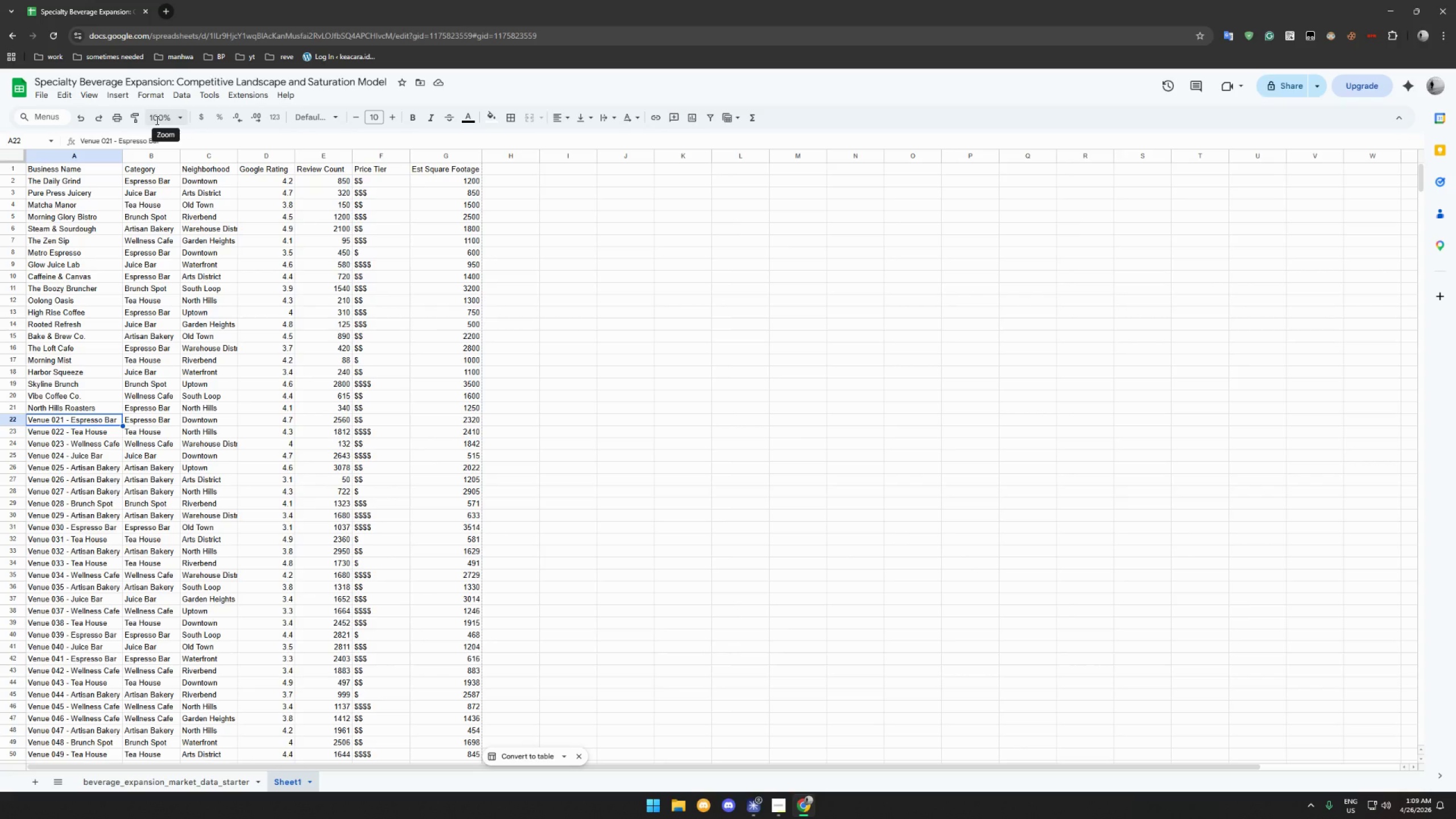 
left_click_drag(start_coordinate=[65, 165], to_coordinate=[738, 163])
 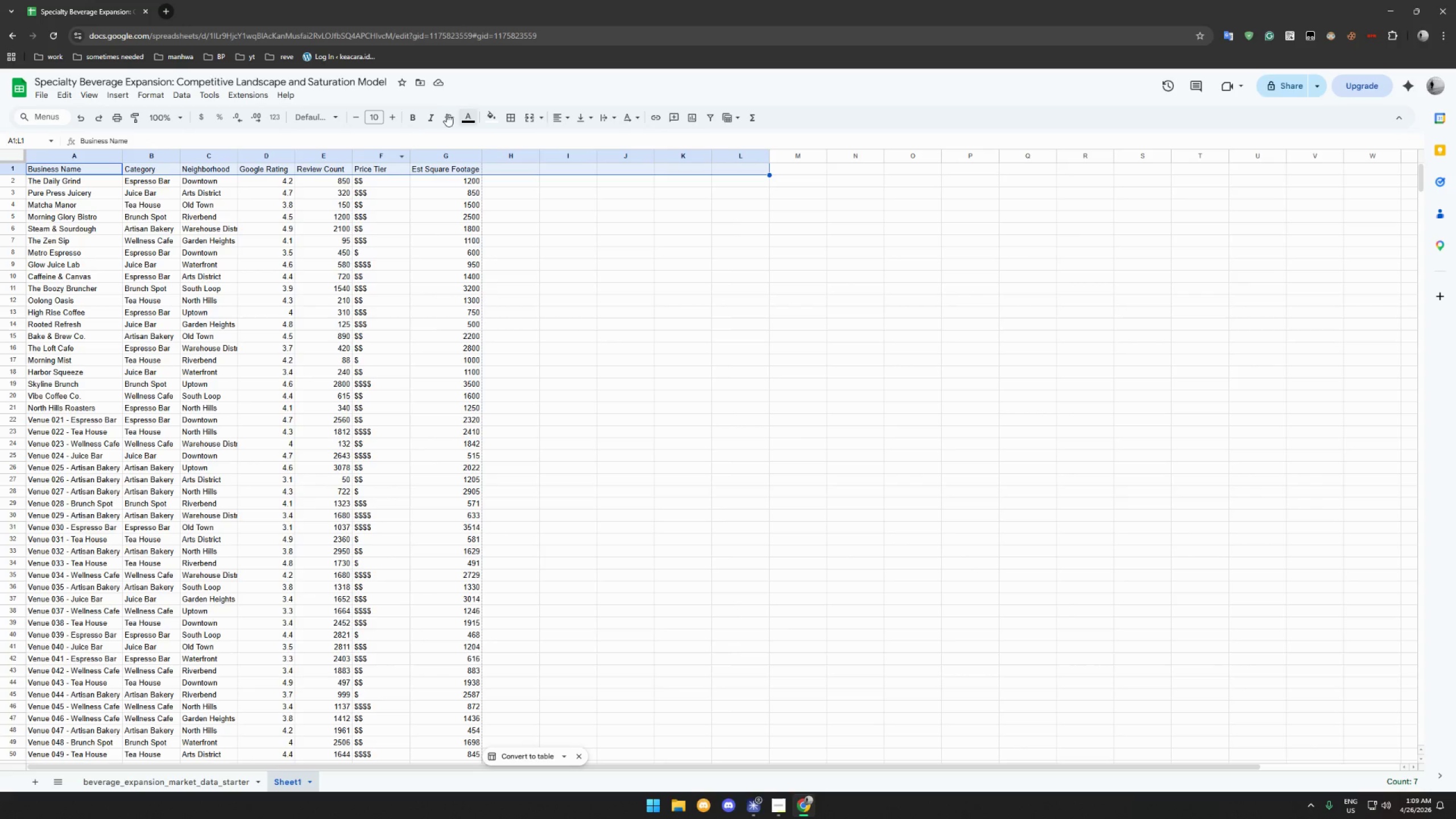 
left_click([413, 116])
 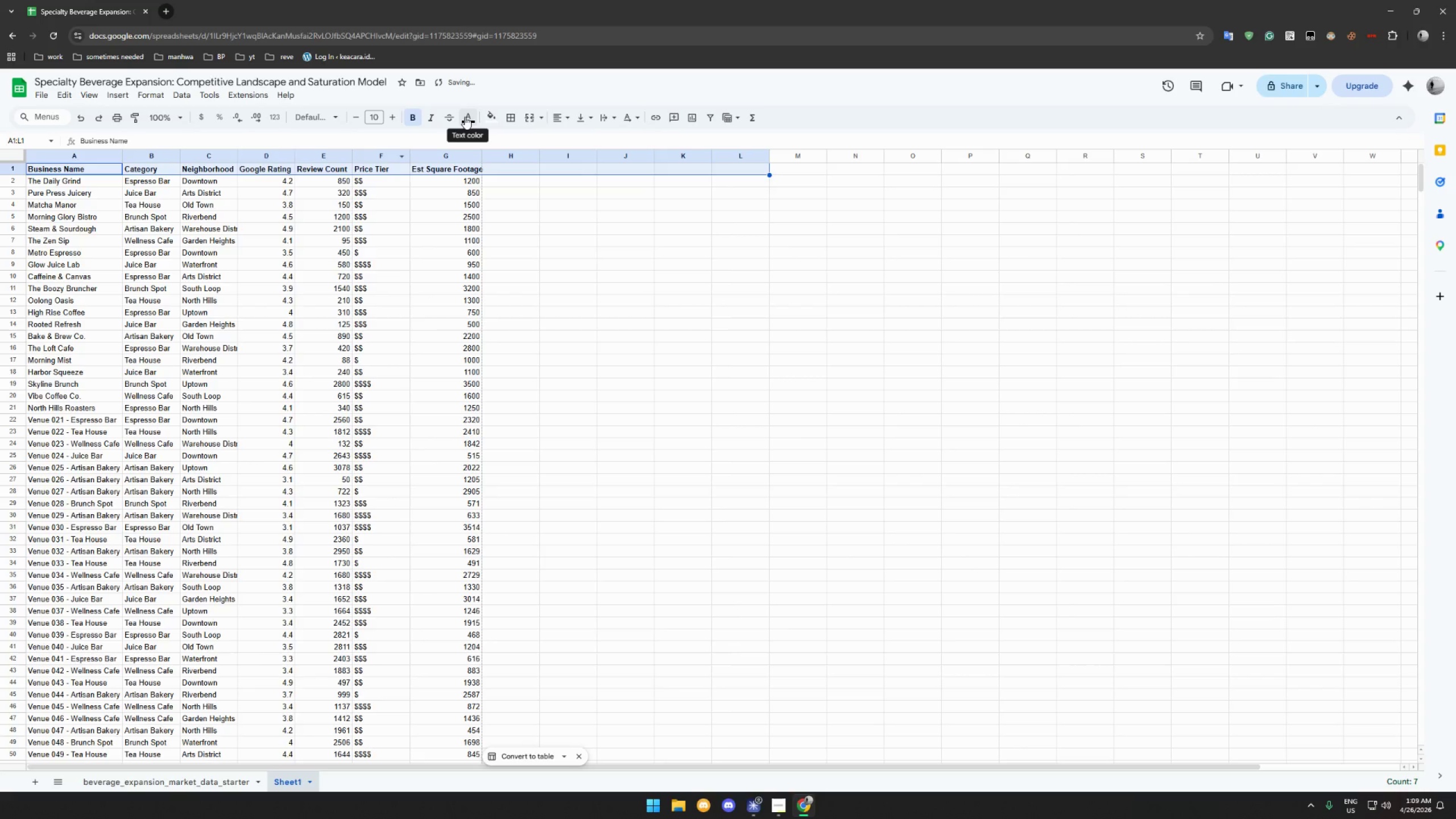 
left_click([465, 117])
 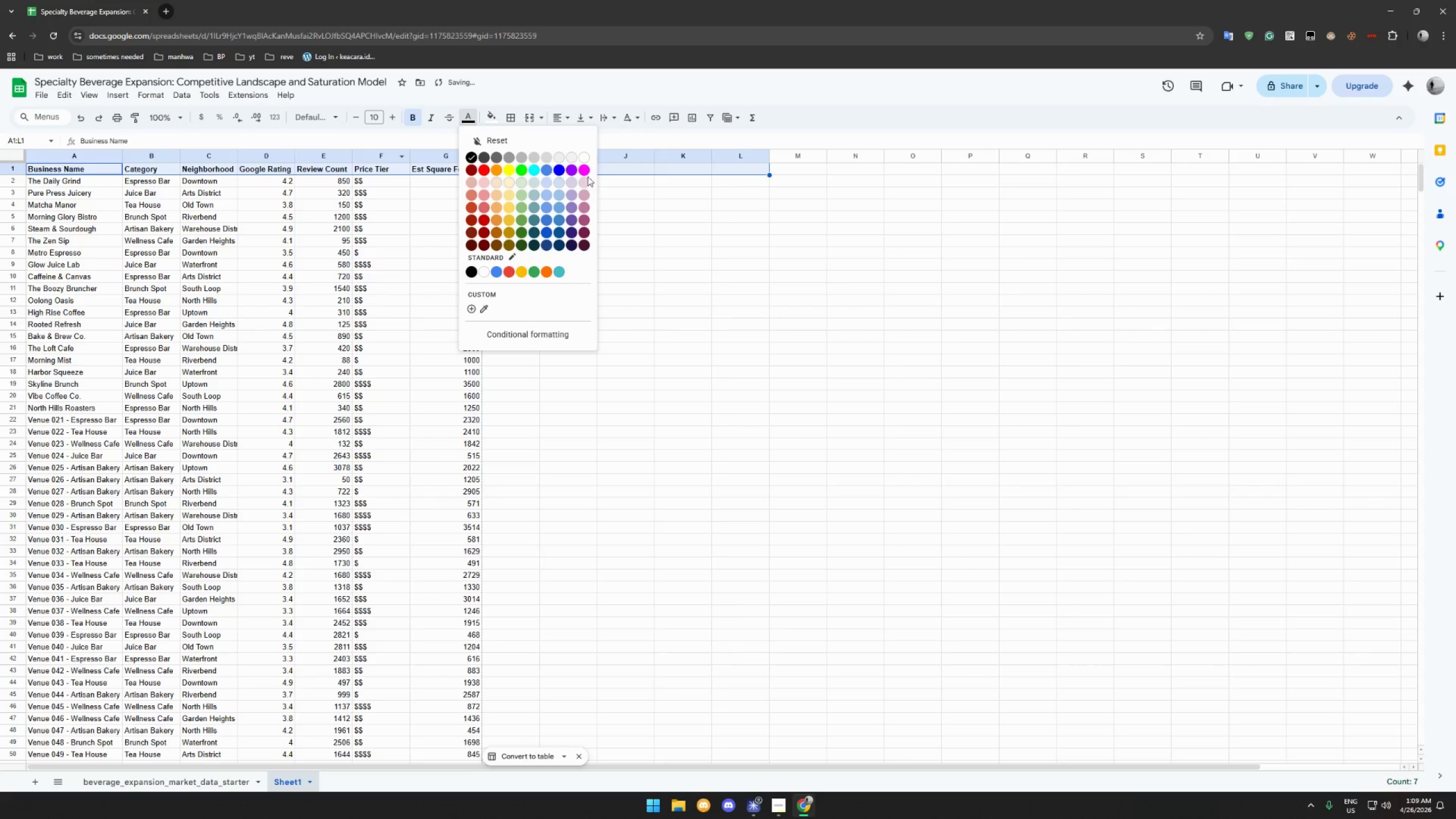 
left_click([584, 158])
 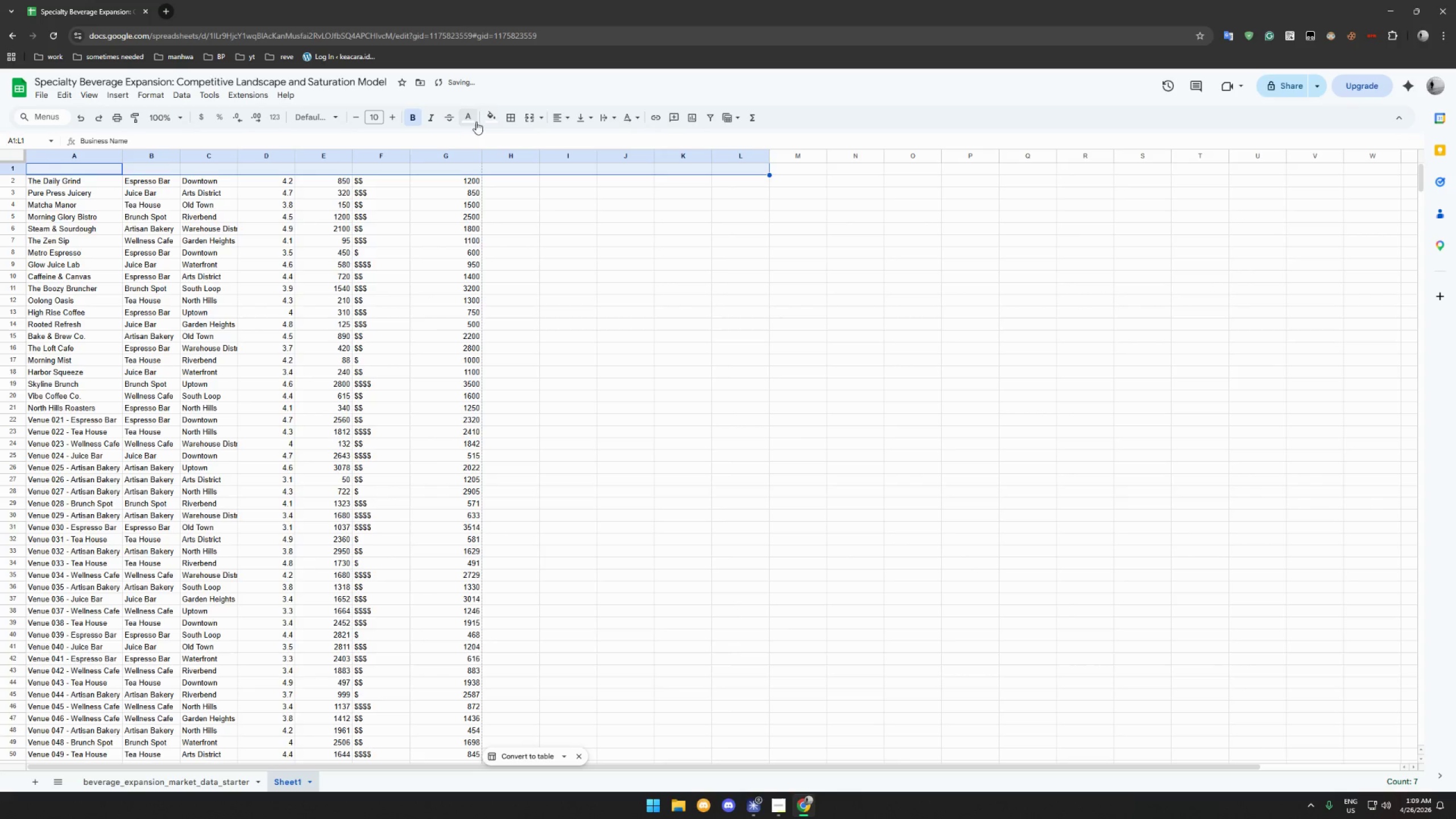 
left_click([491, 118])
 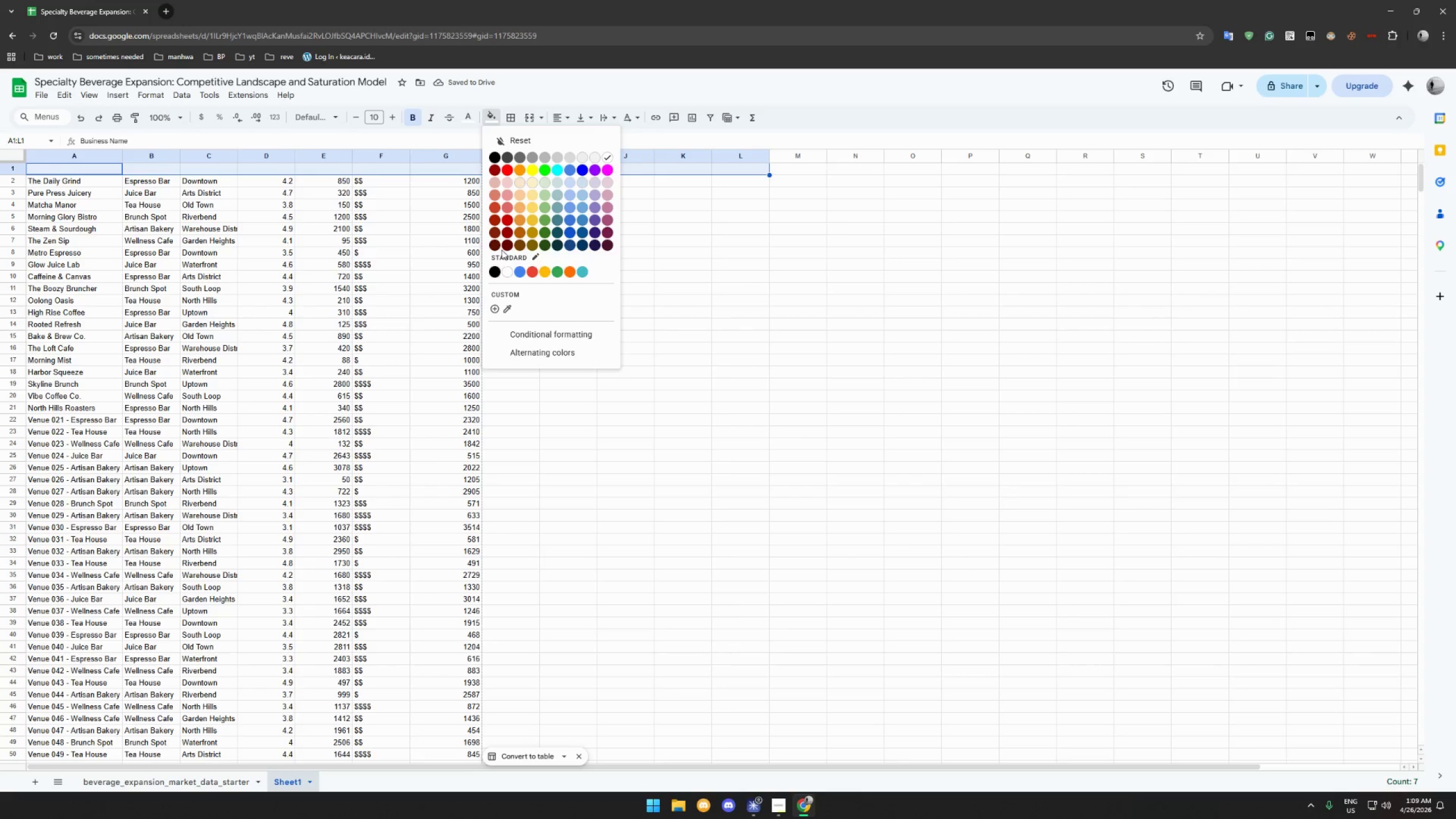 
left_click([607, 247])
 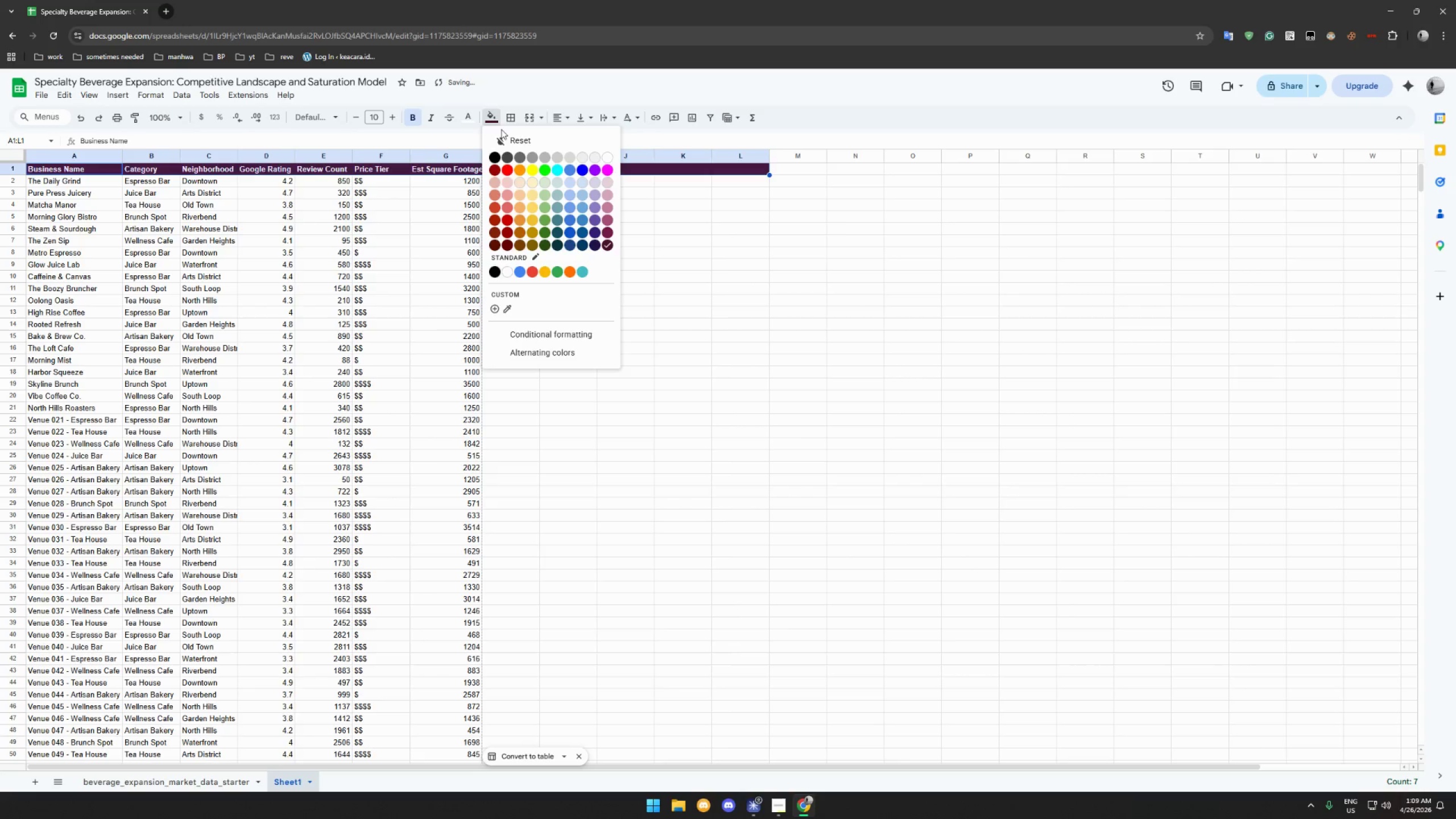 
left_click([498, 244])
 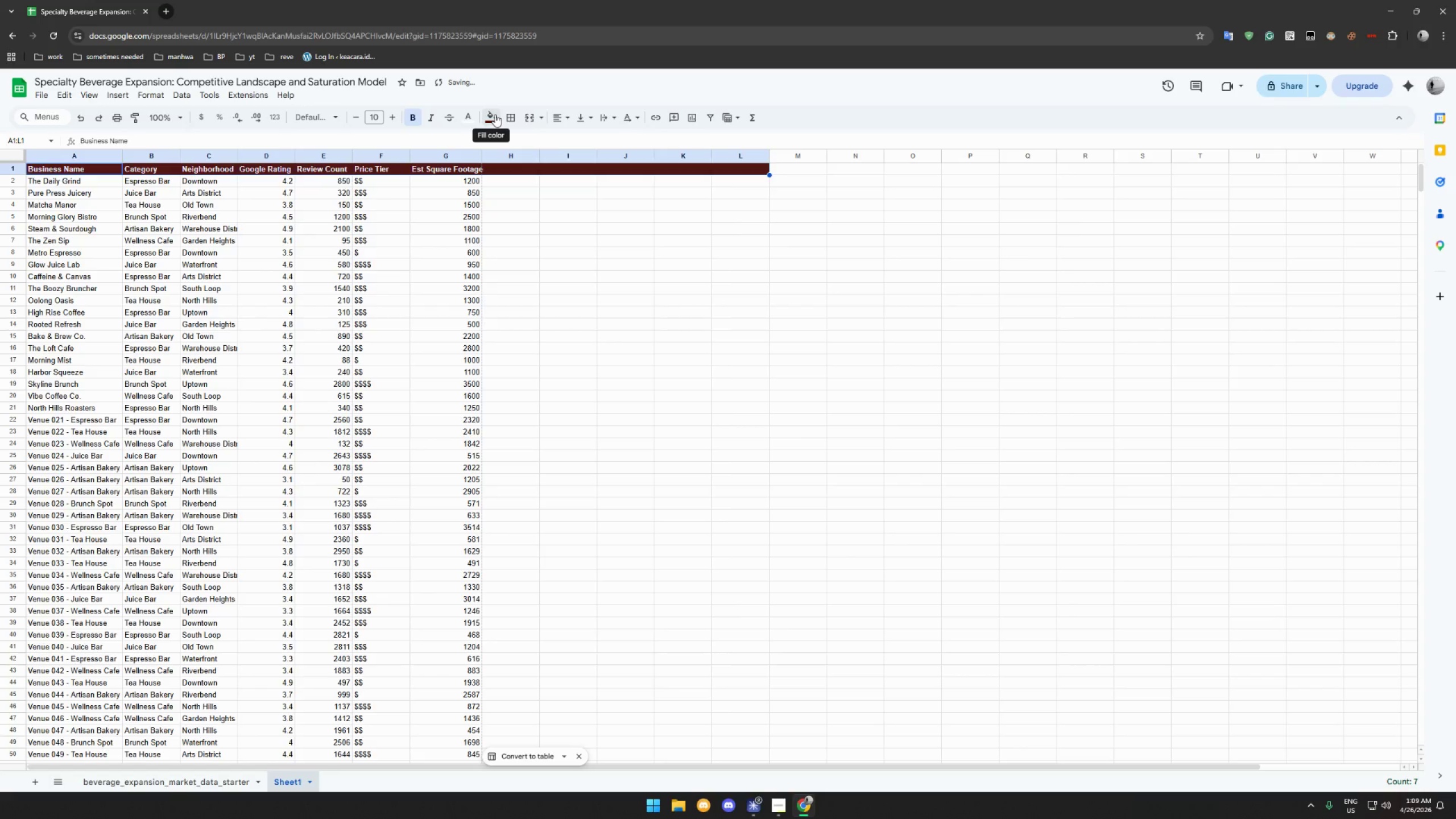 
left_click([495, 114])
 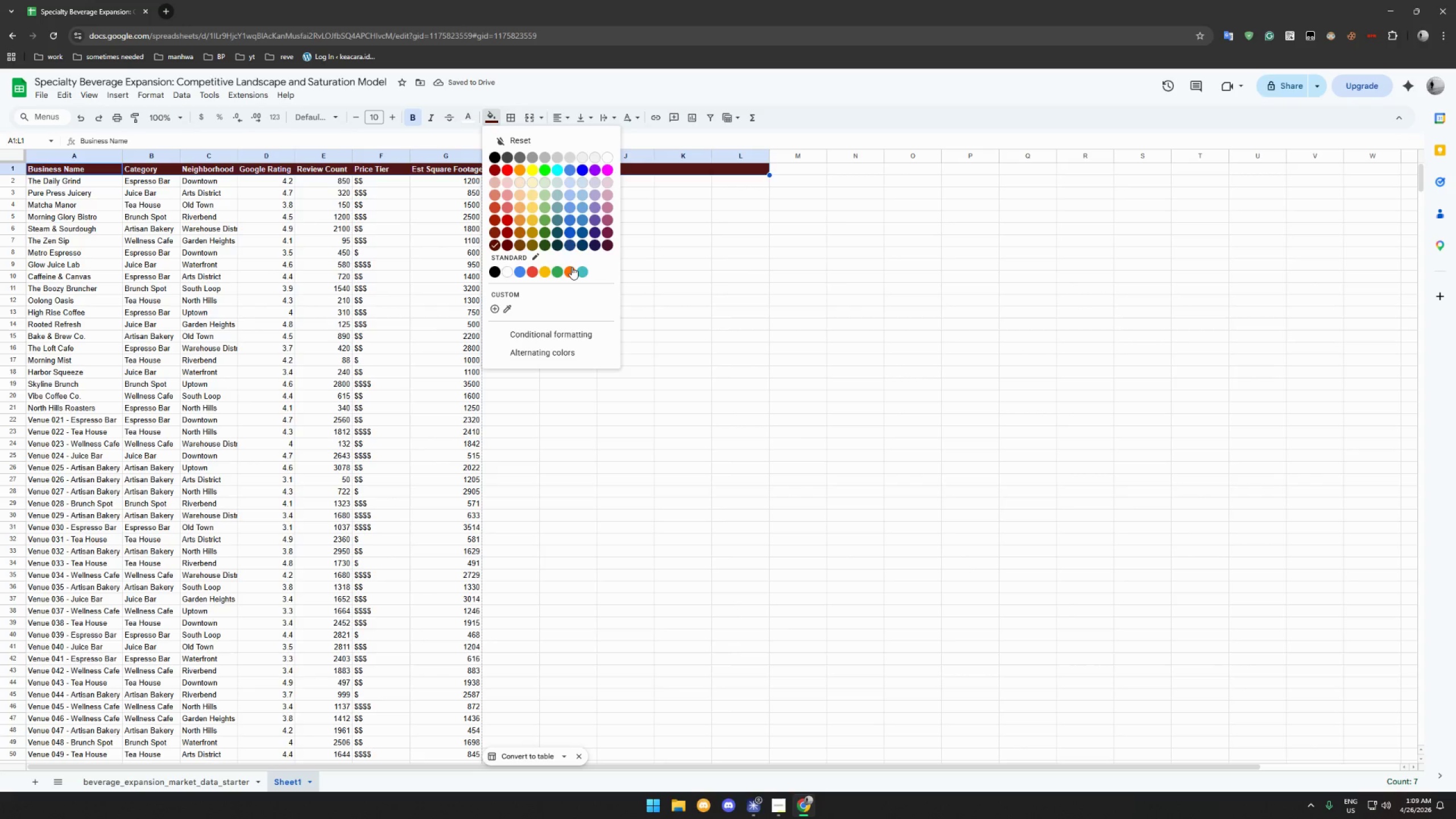 
left_click([606, 242])
 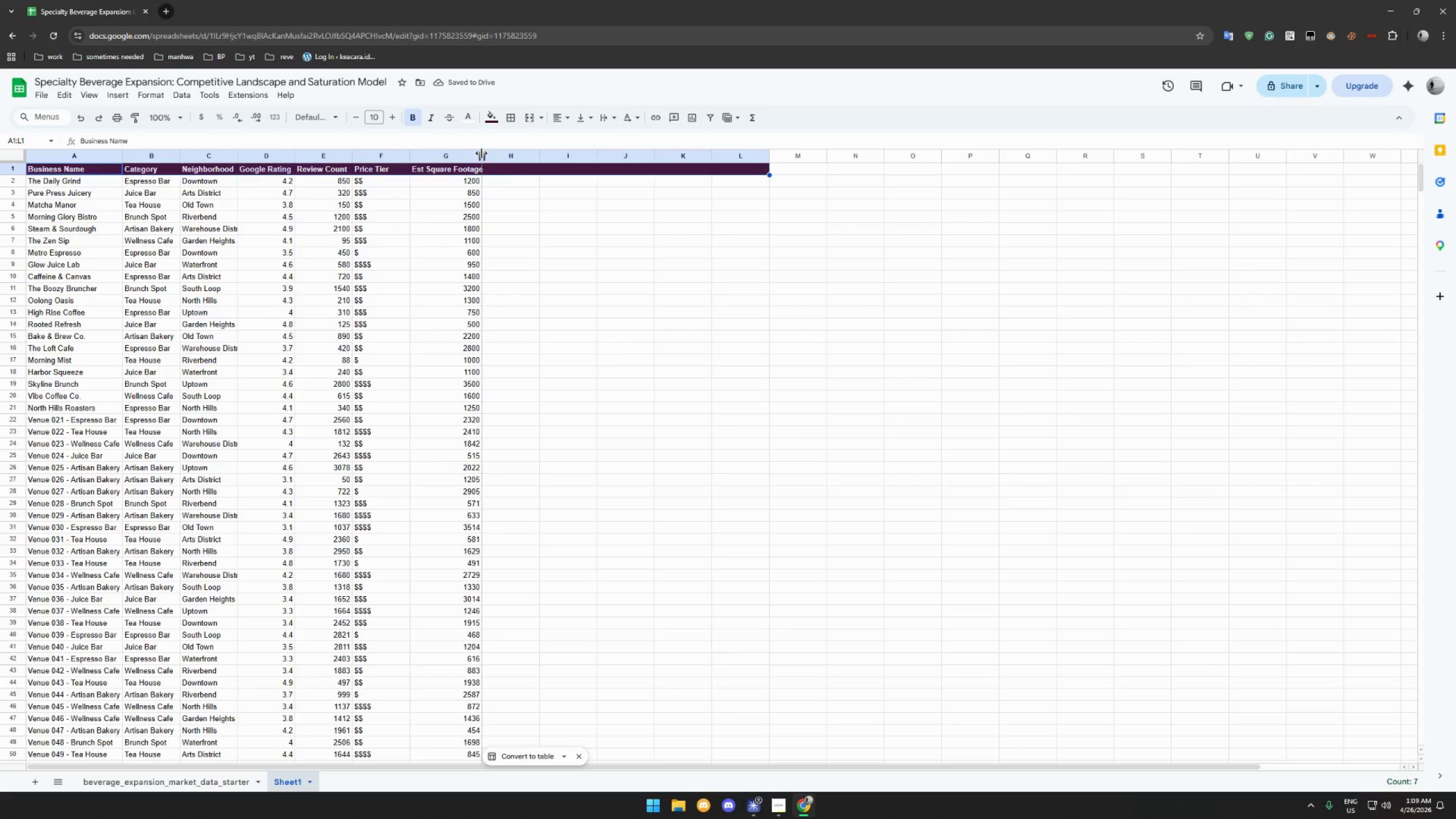 
left_click([559, 112])
 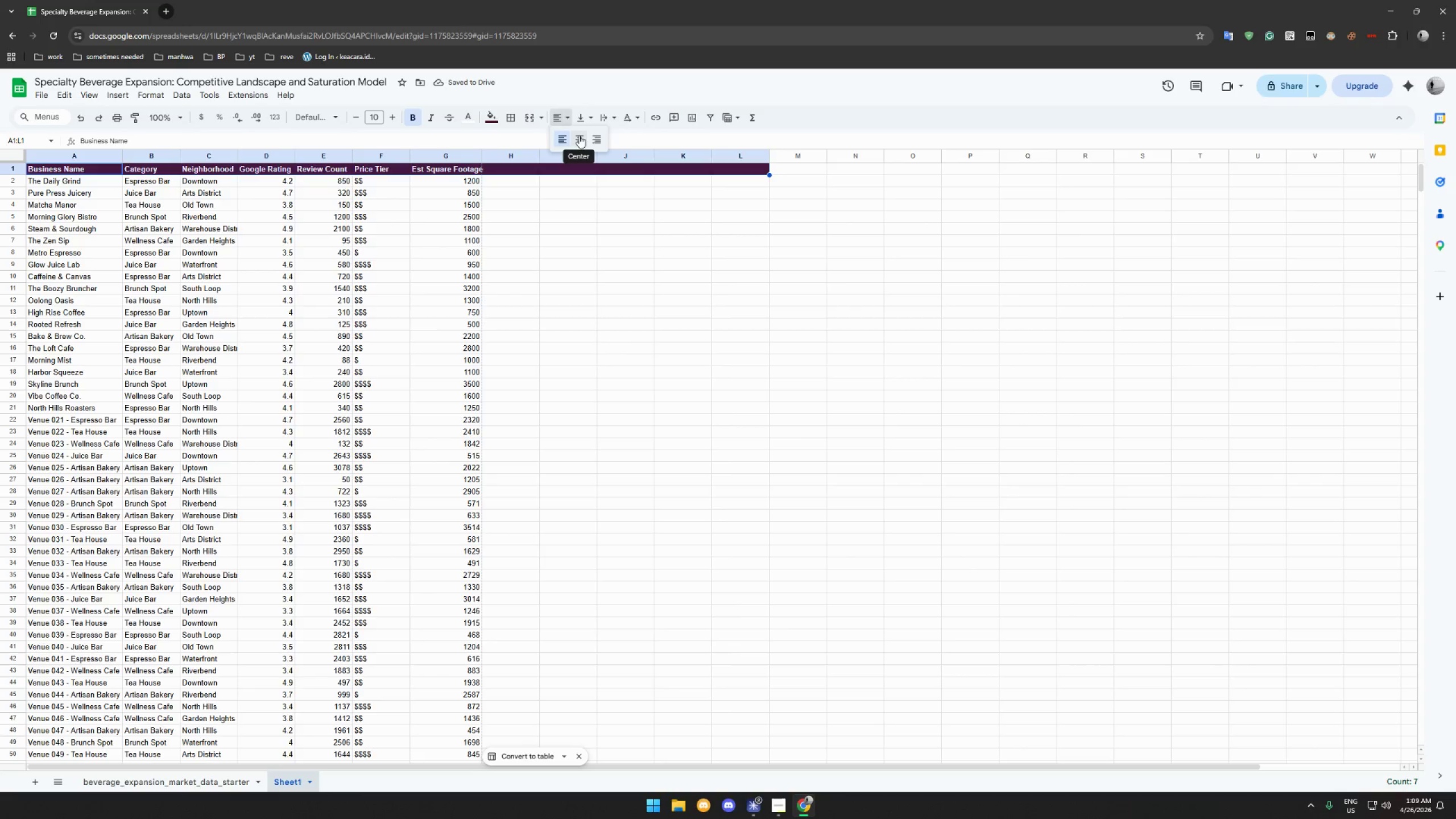 
left_click([579, 135])
 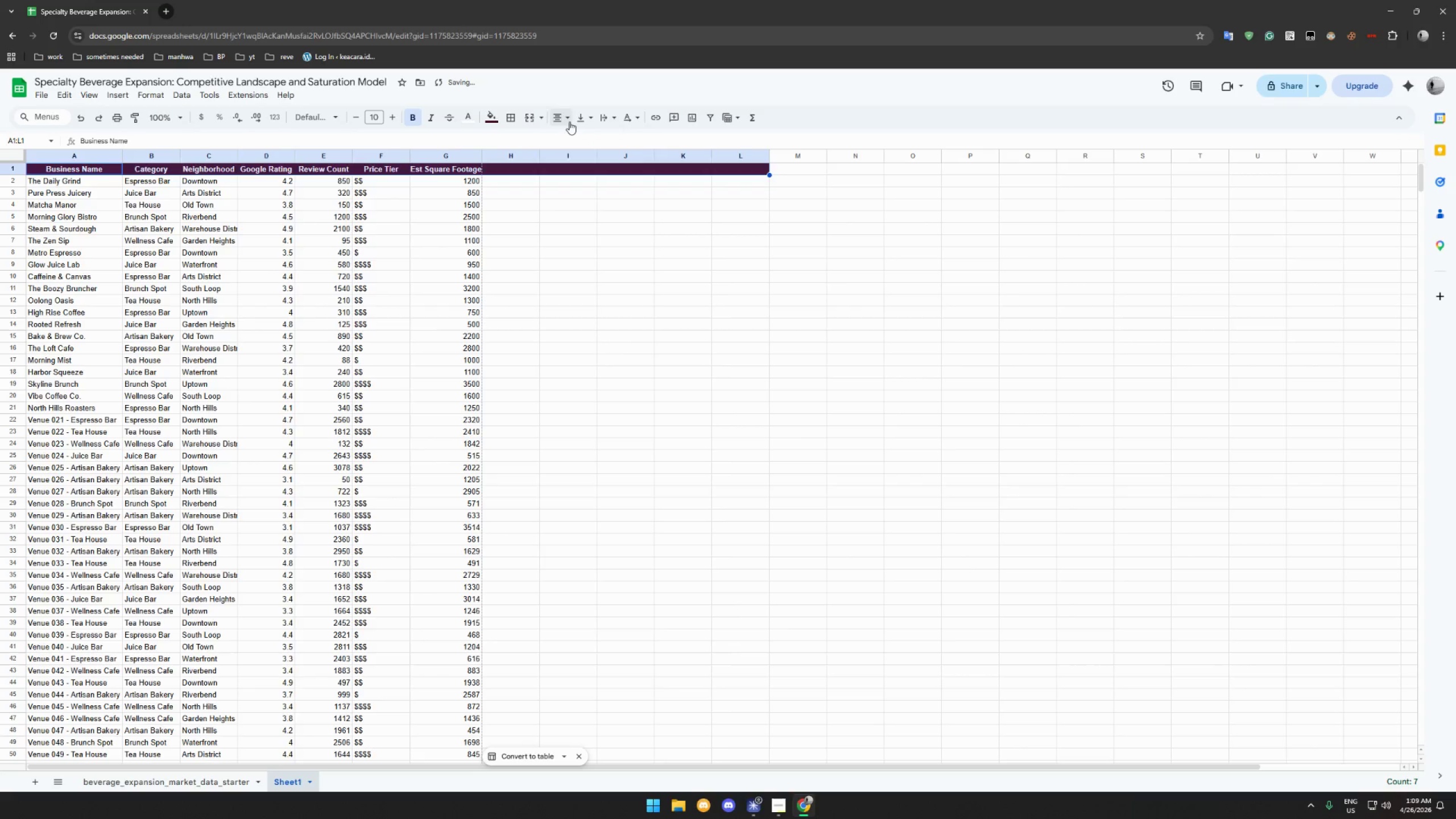 
left_click([586, 114])
 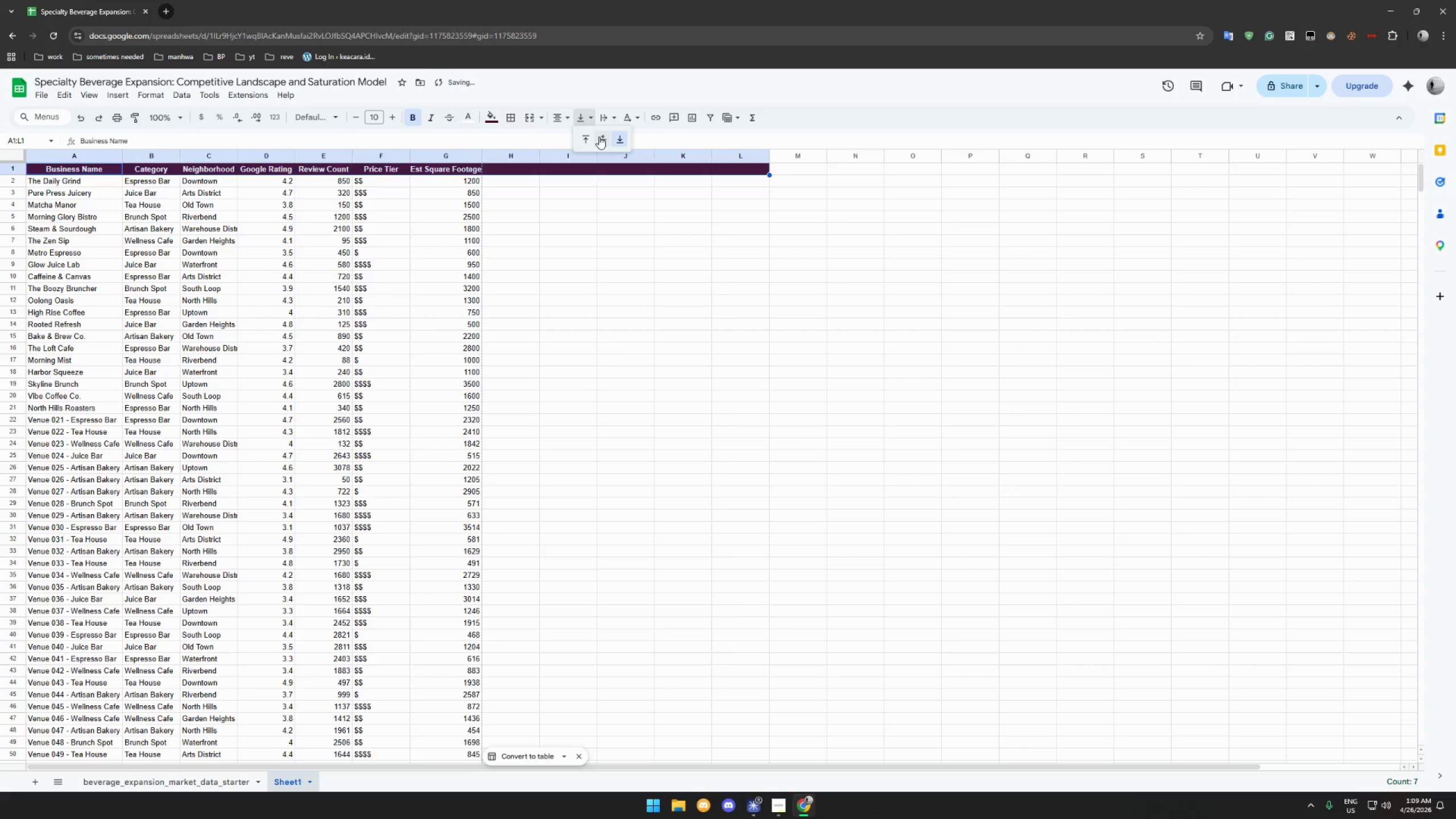 
left_click([599, 136])
 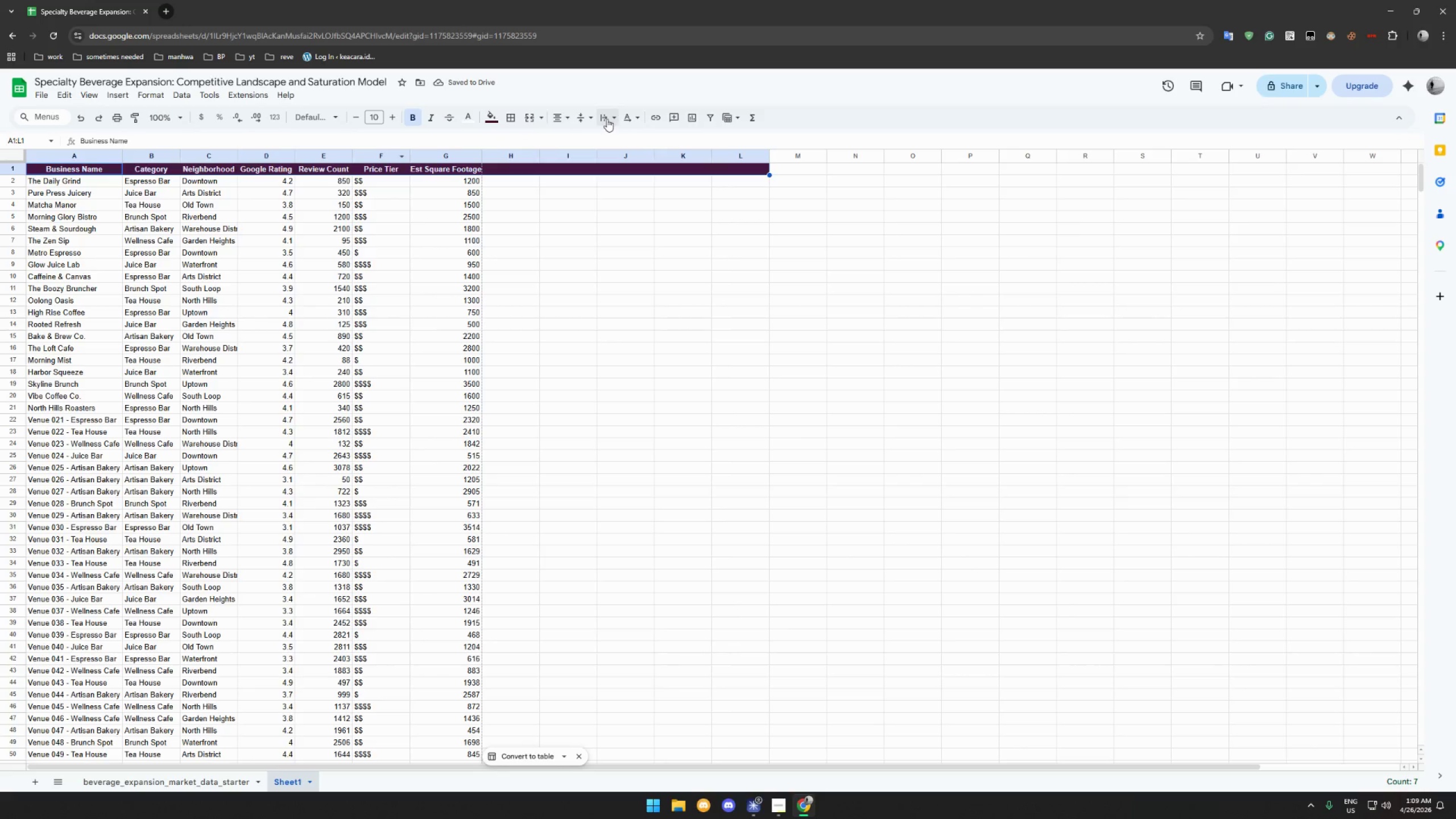 
left_click([606, 115])
 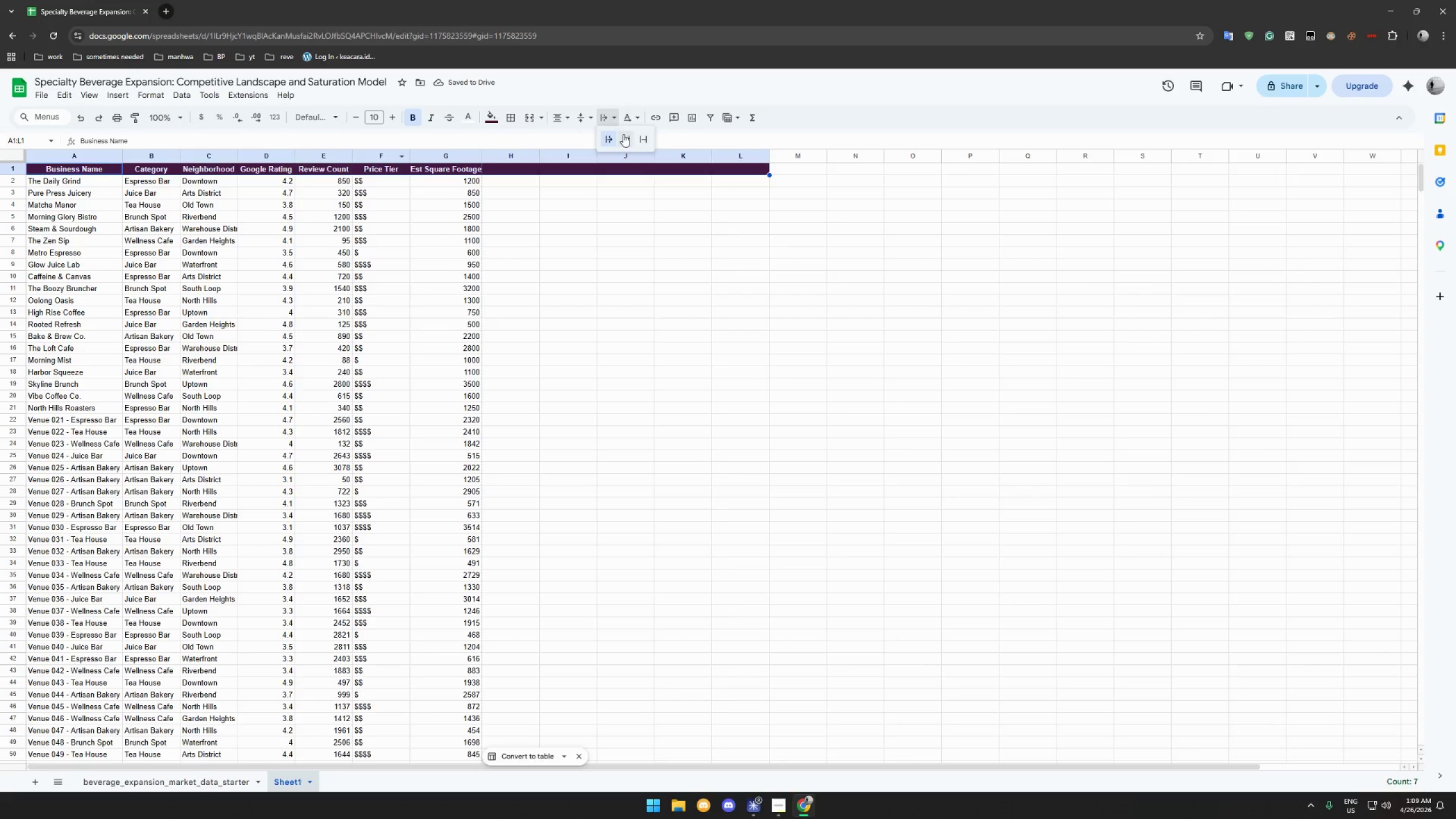 
left_click([627, 140])
 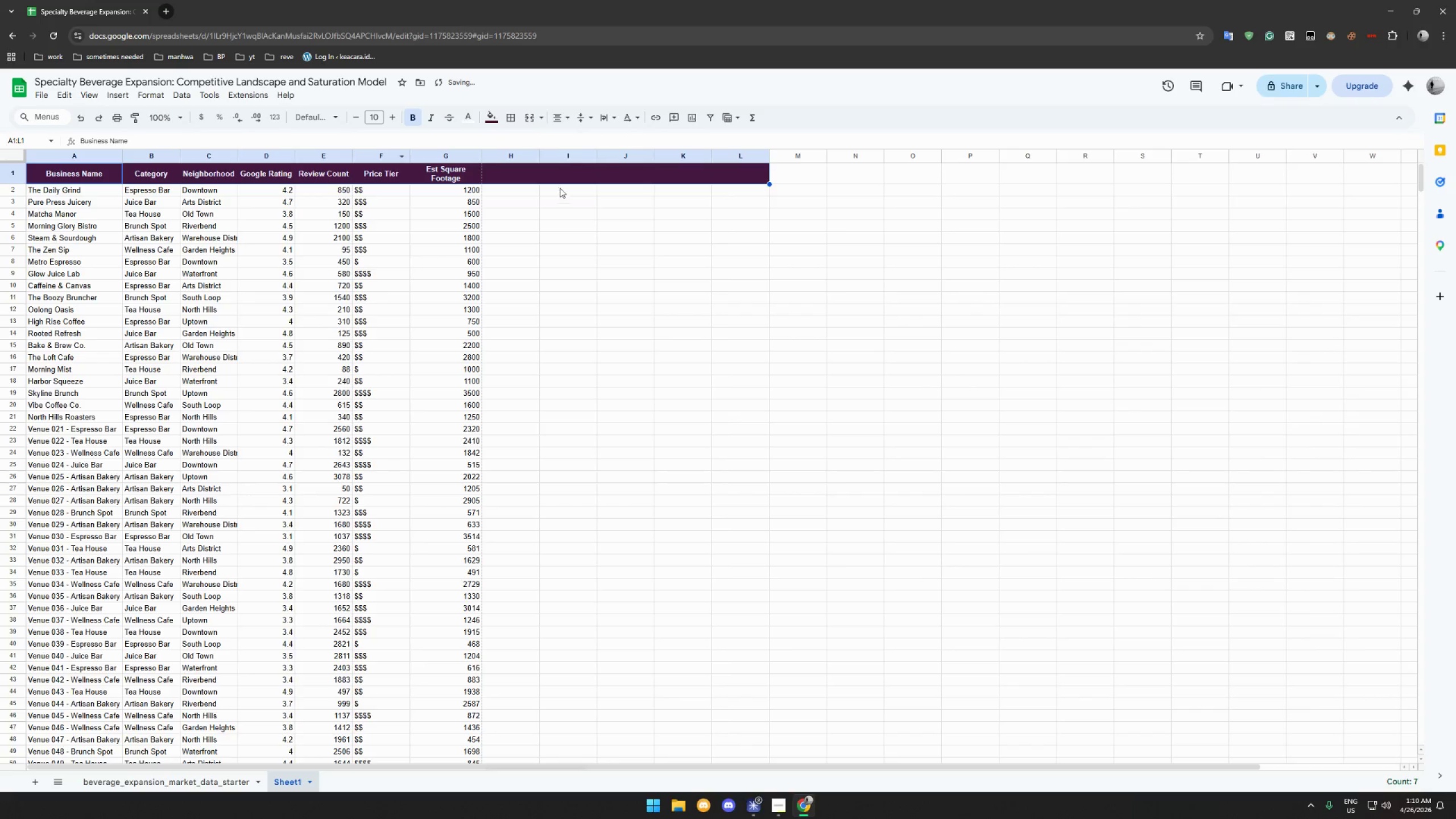 
left_click([559, 171])
 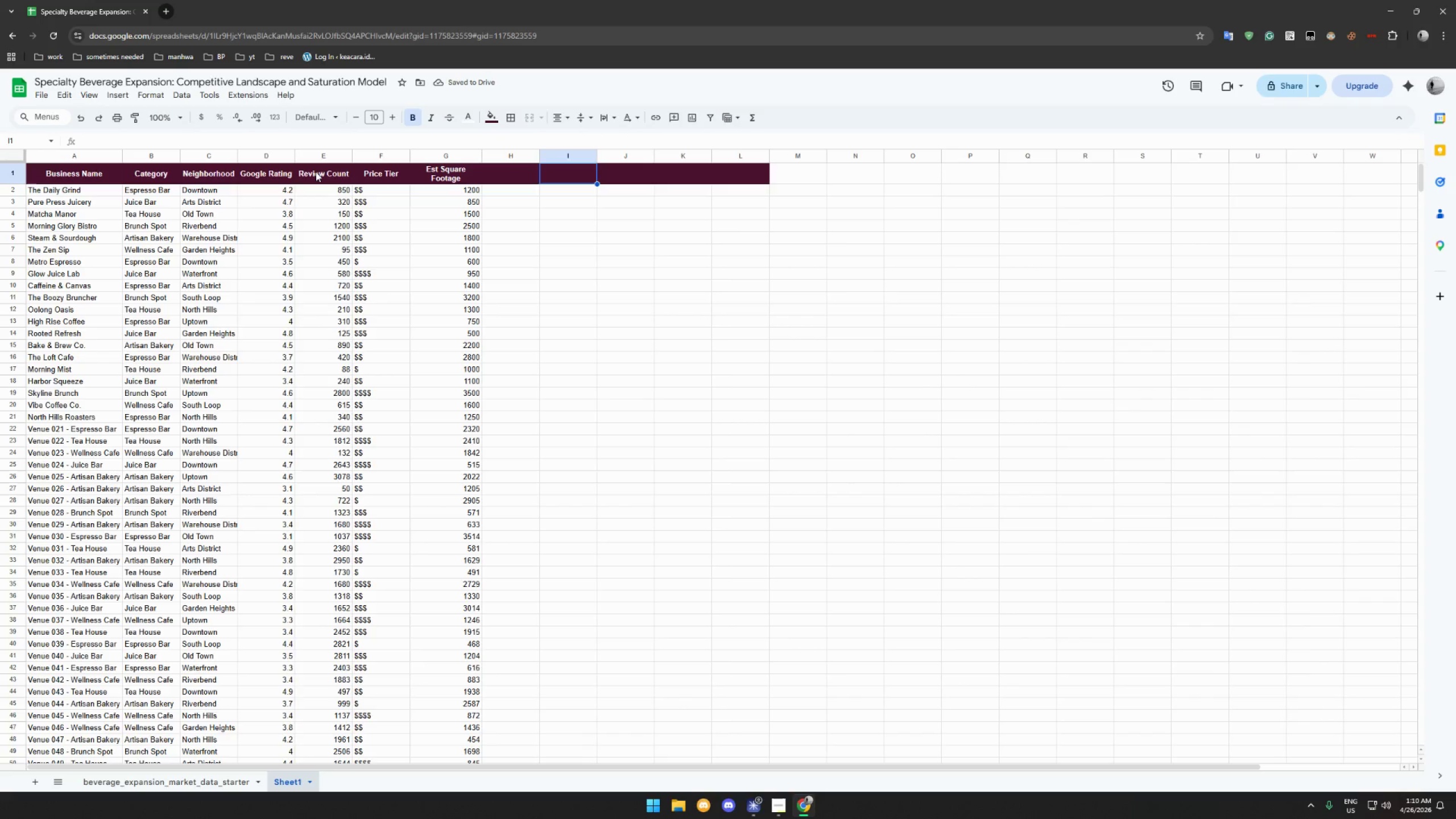 
wait(5.73)
 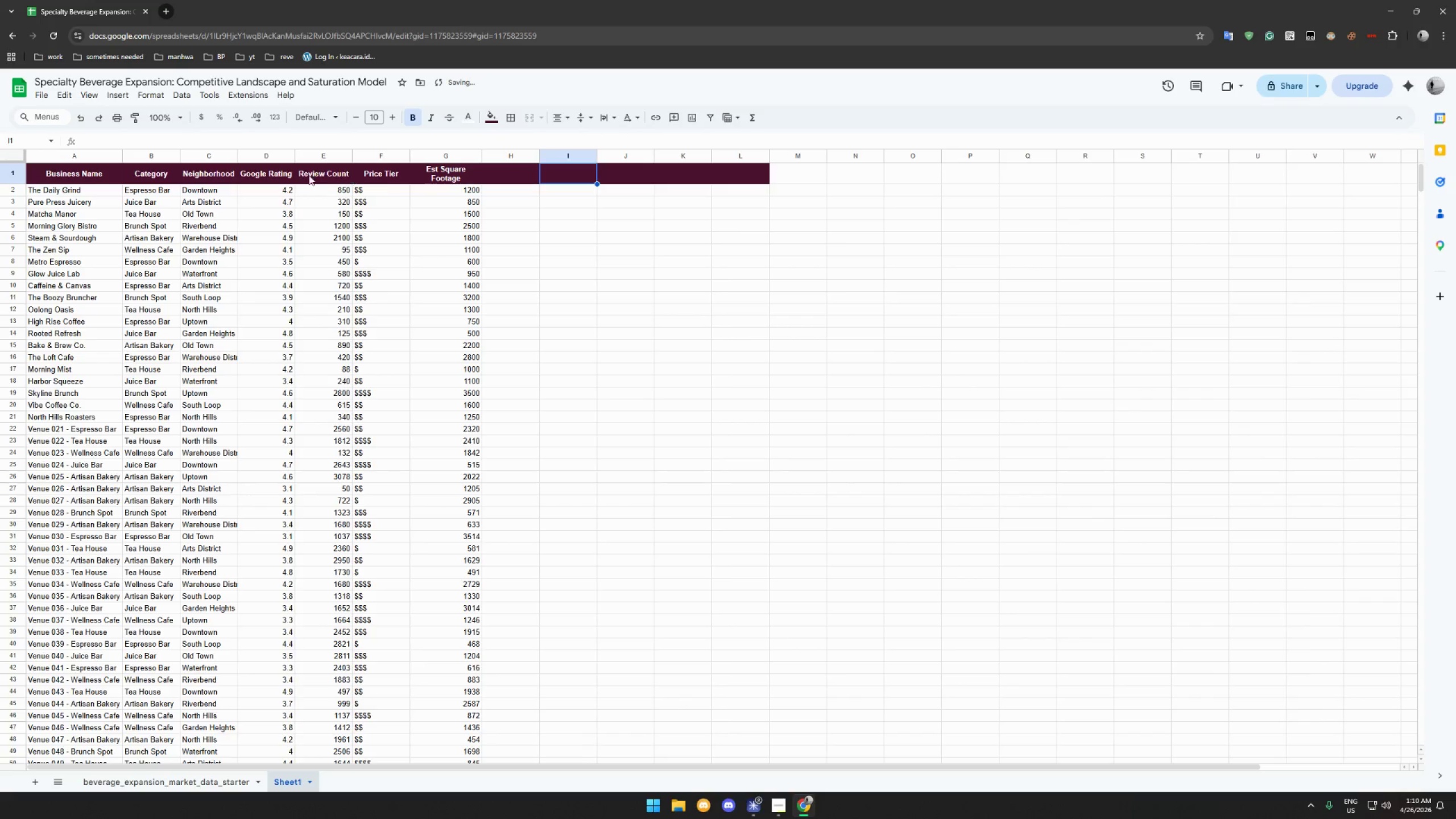 
left_click([219, 178])
 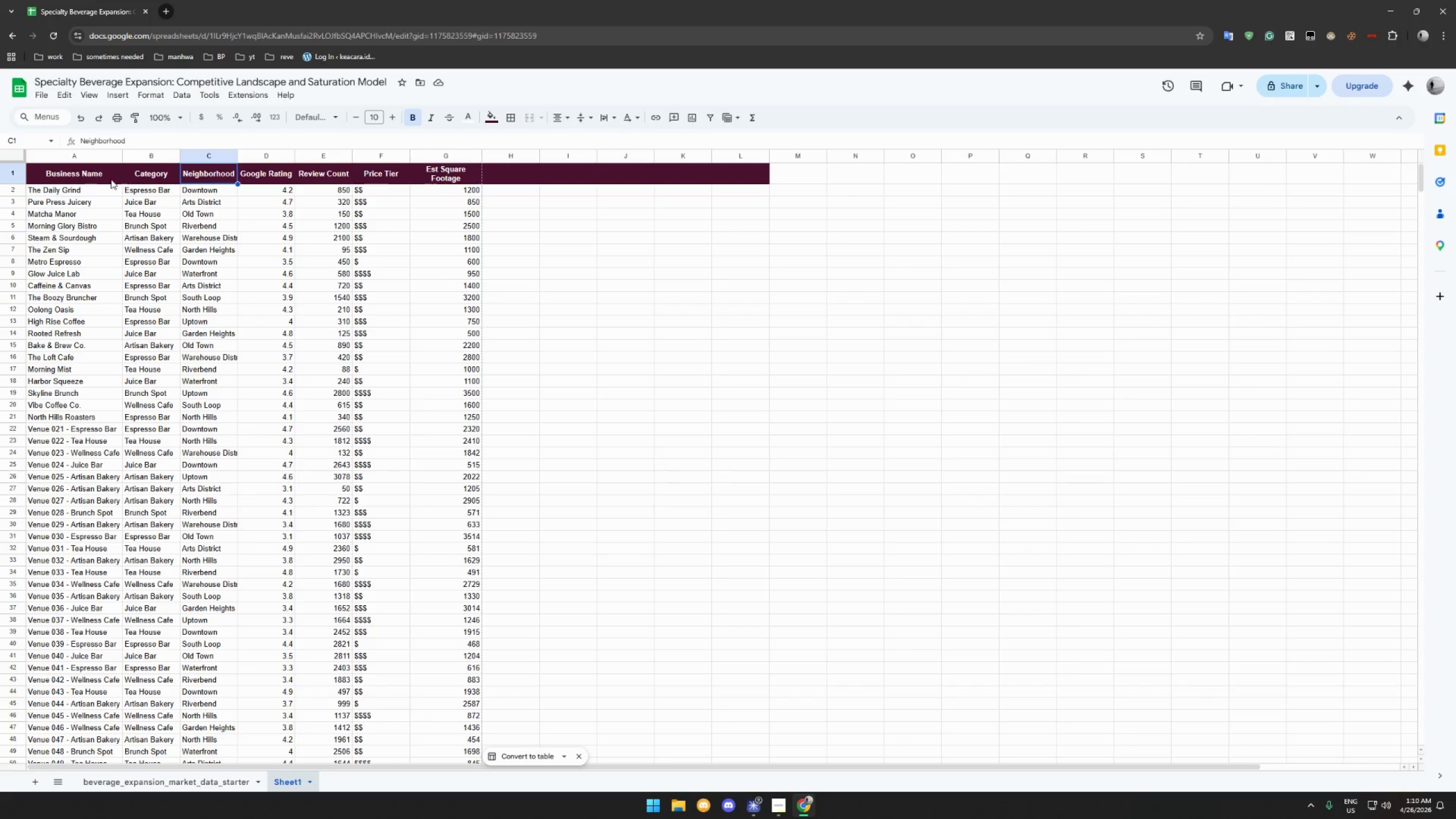 
left_click([107, 180])
 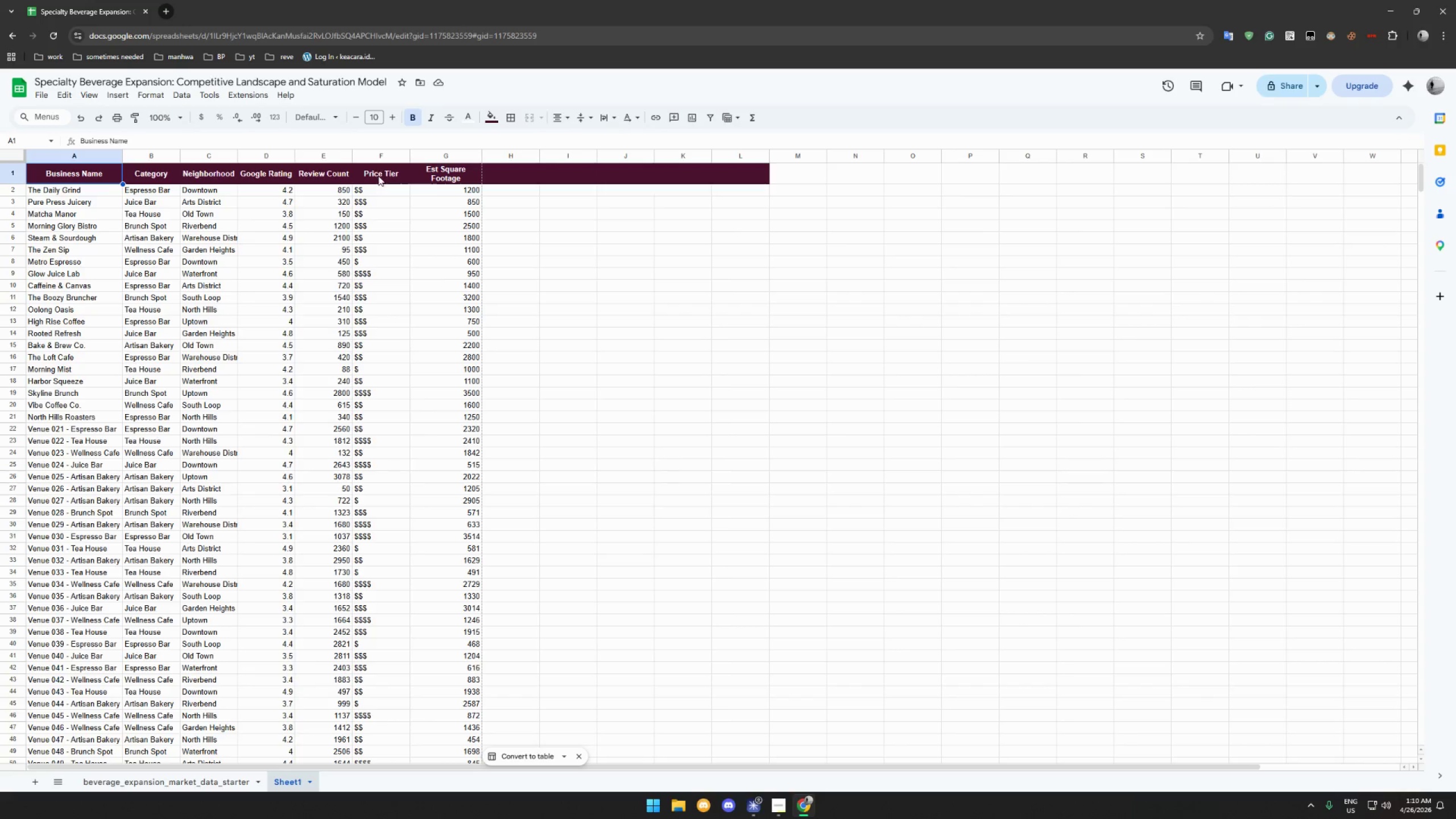 
left_click([364, 176])
 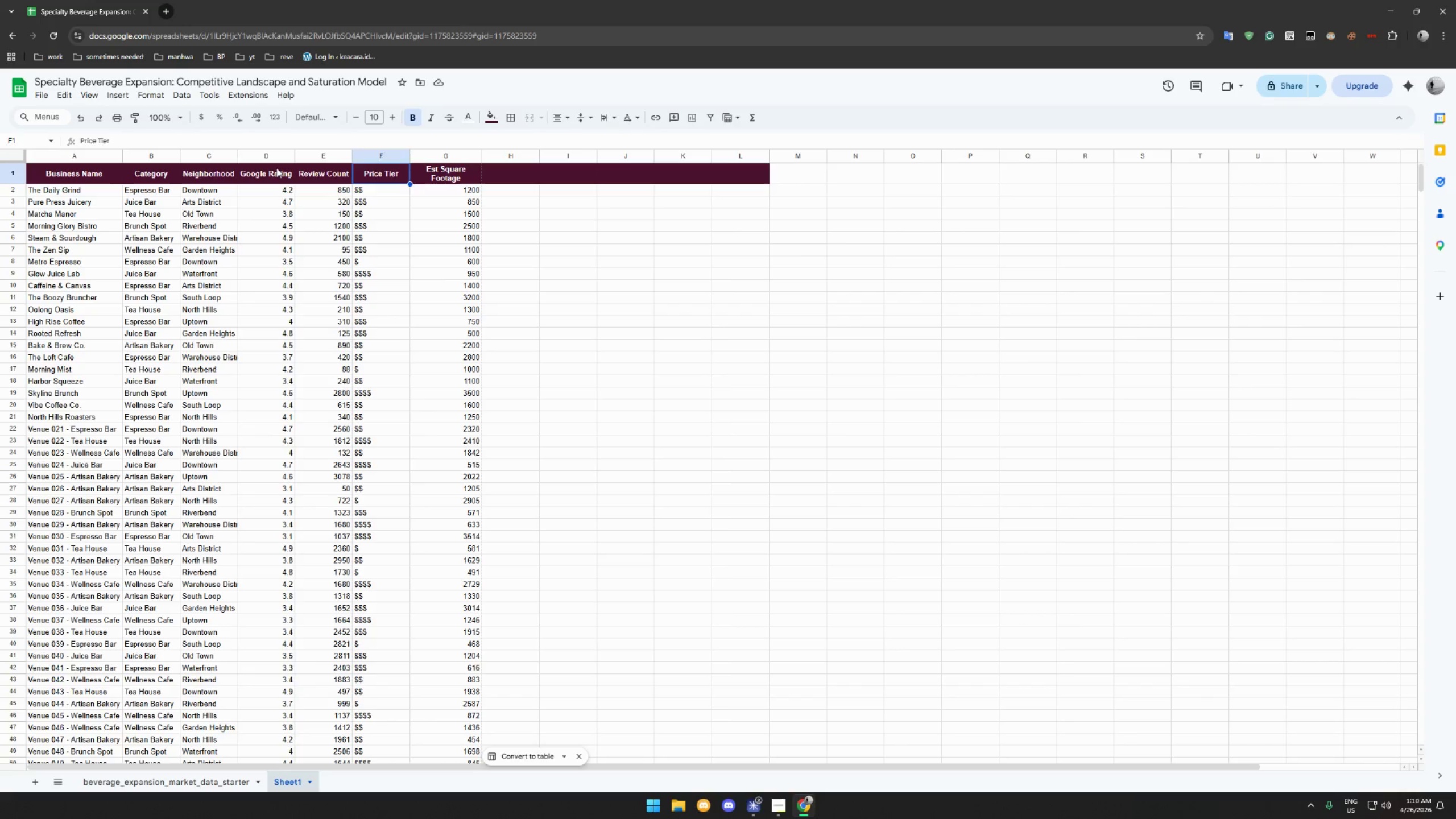 
left_click([276, 168])
 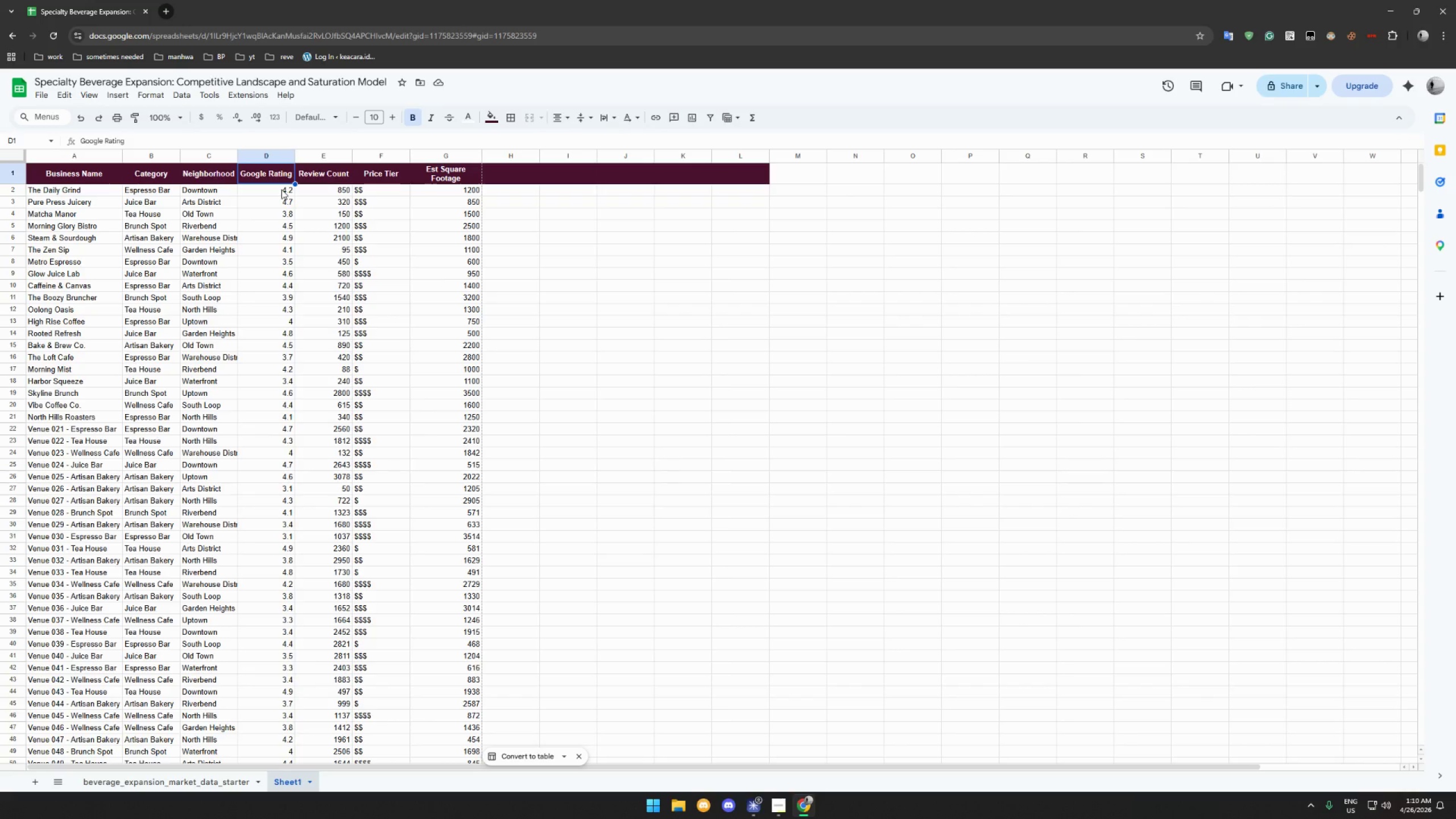 
wait(10.78)
 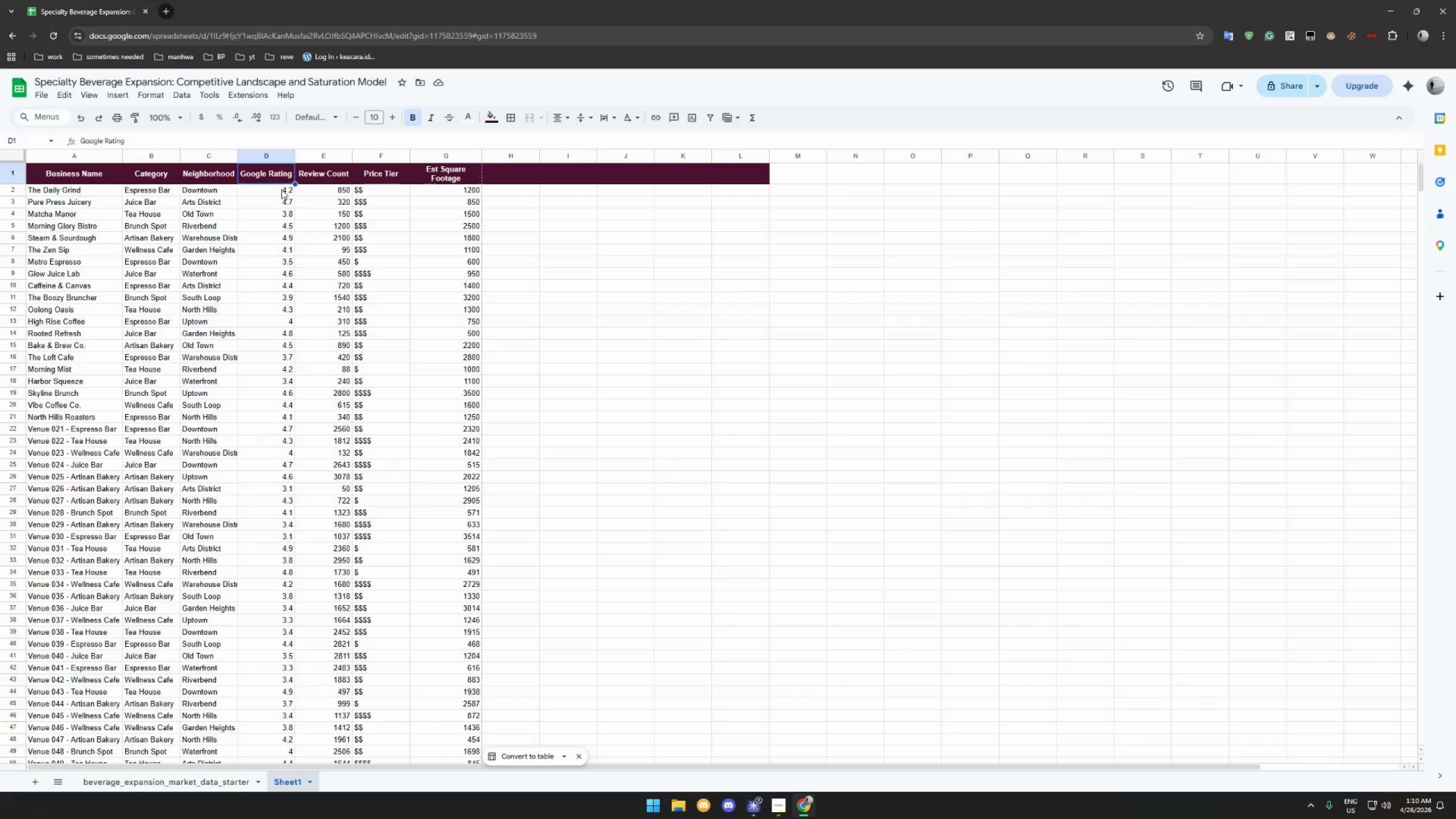 
left_click([380, 193])
 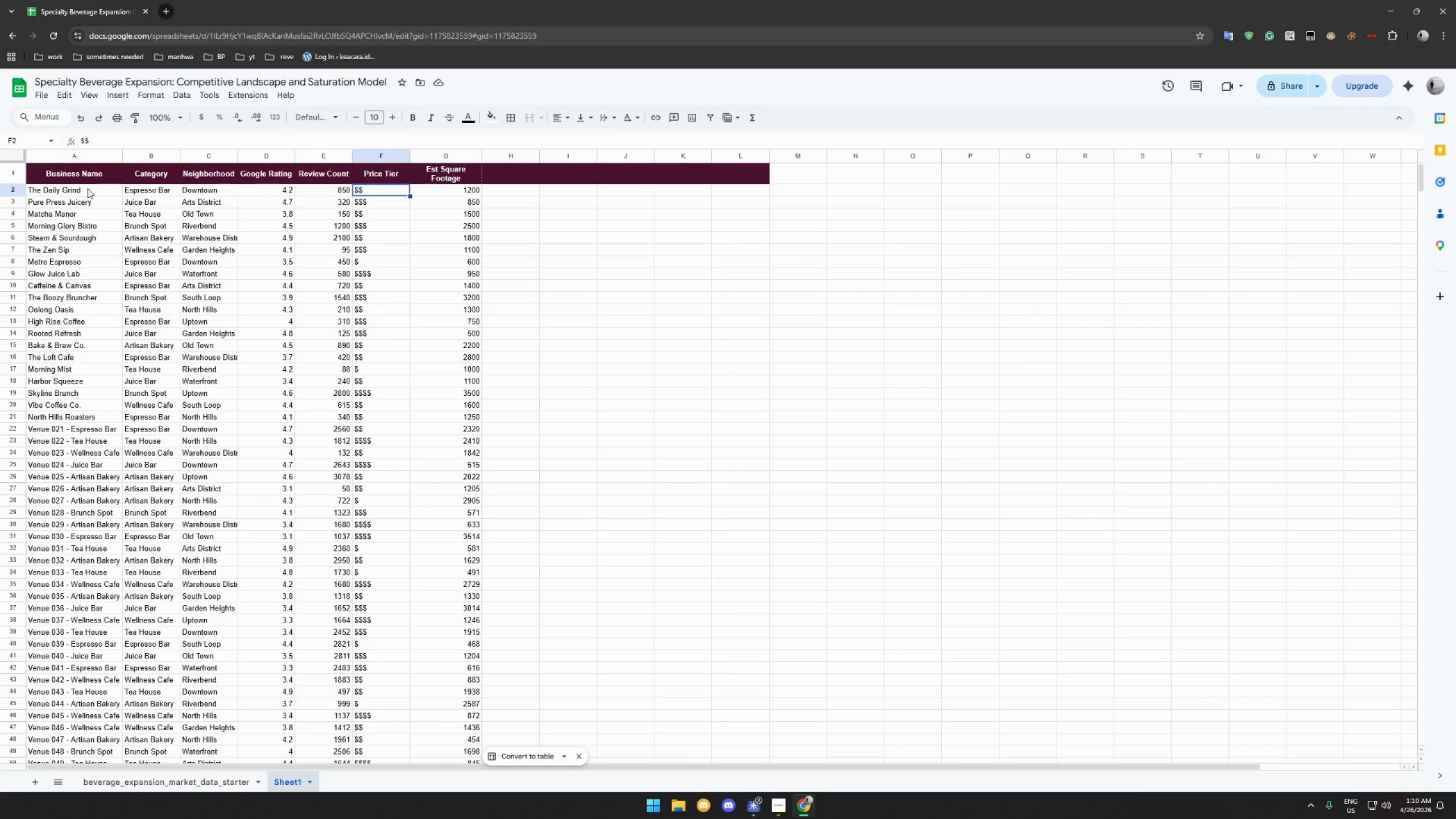 
left_click([88, 188])
 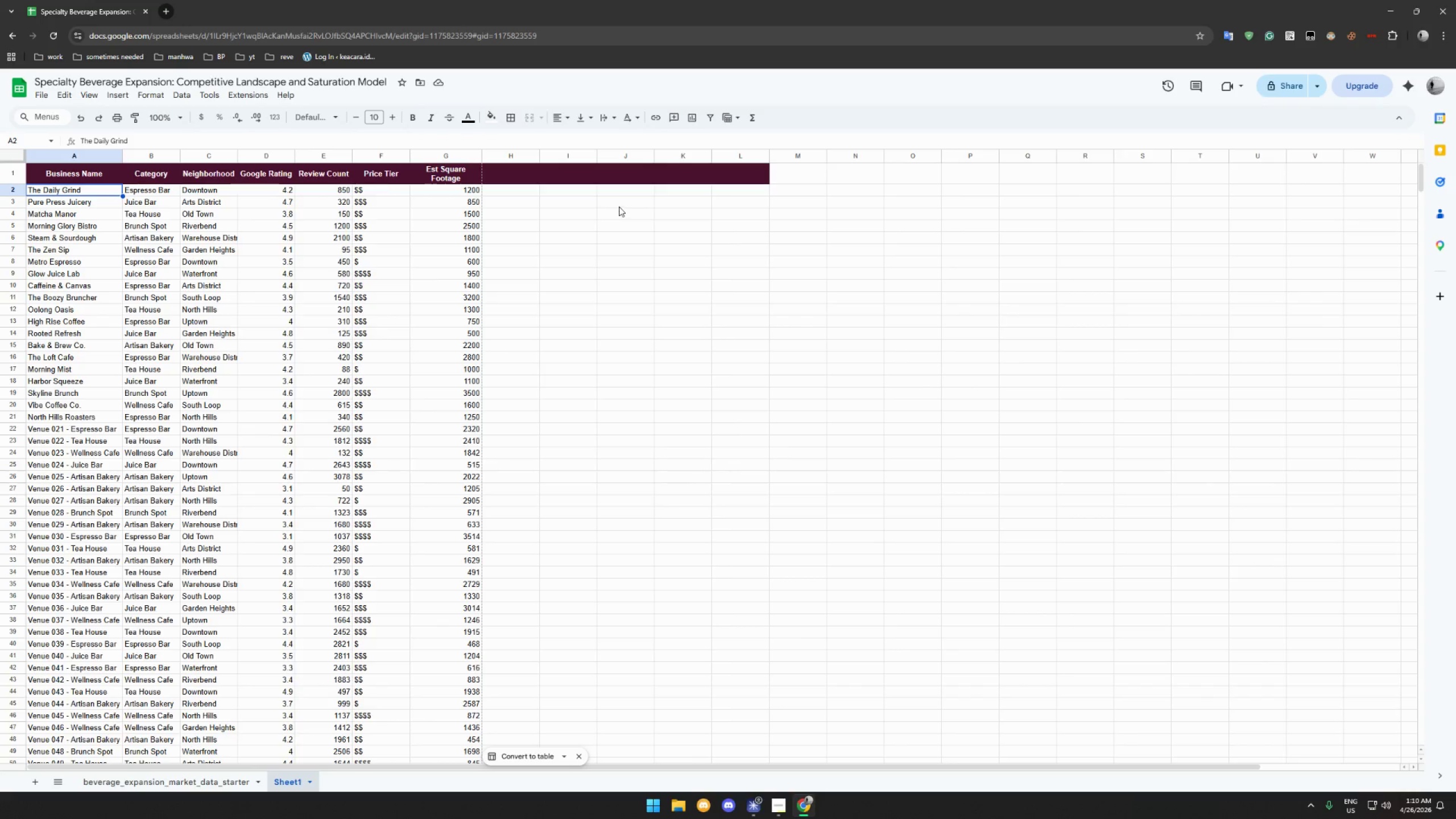 
left_click([717, 185])
 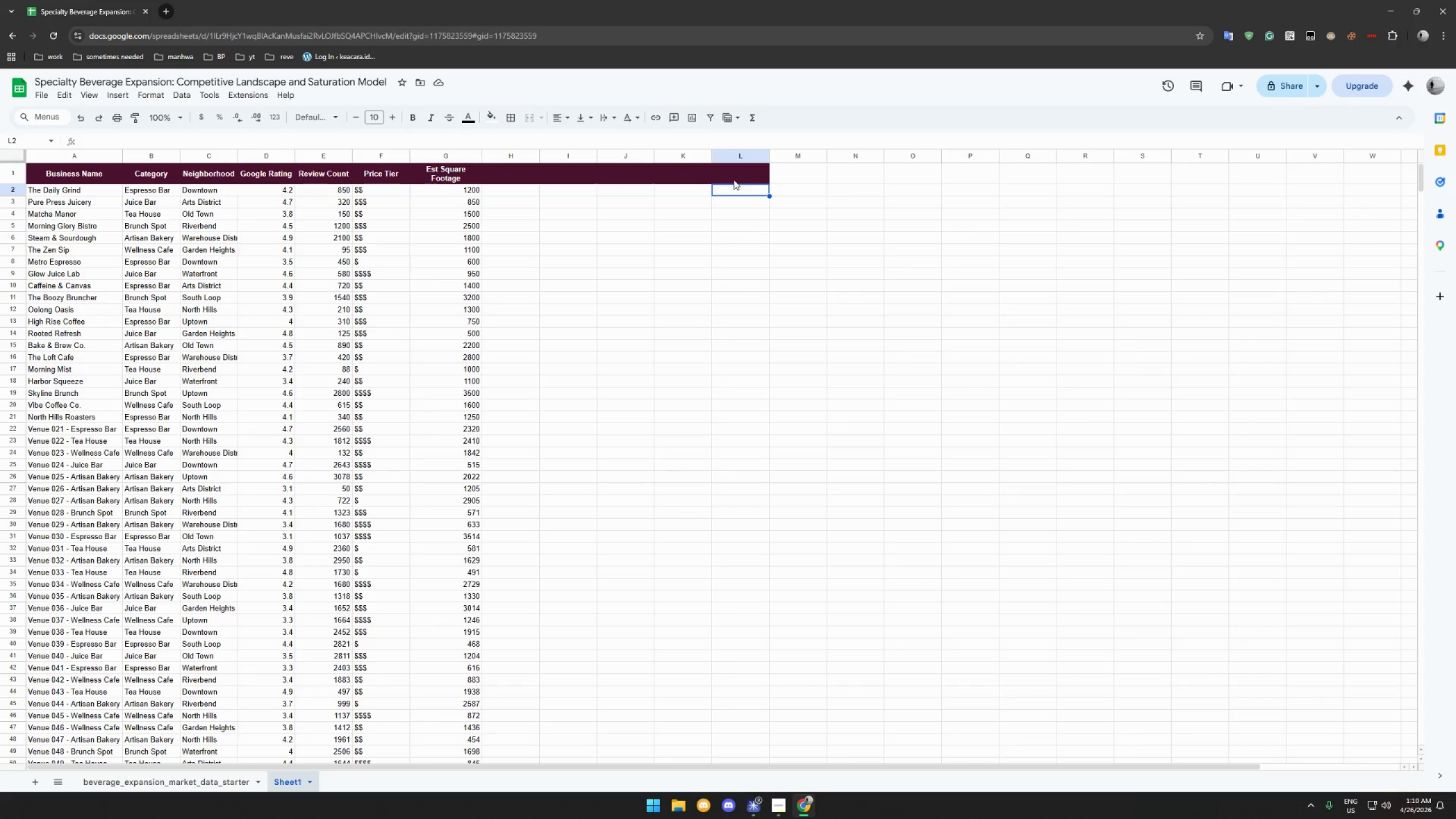 
left_click([734, 180])
 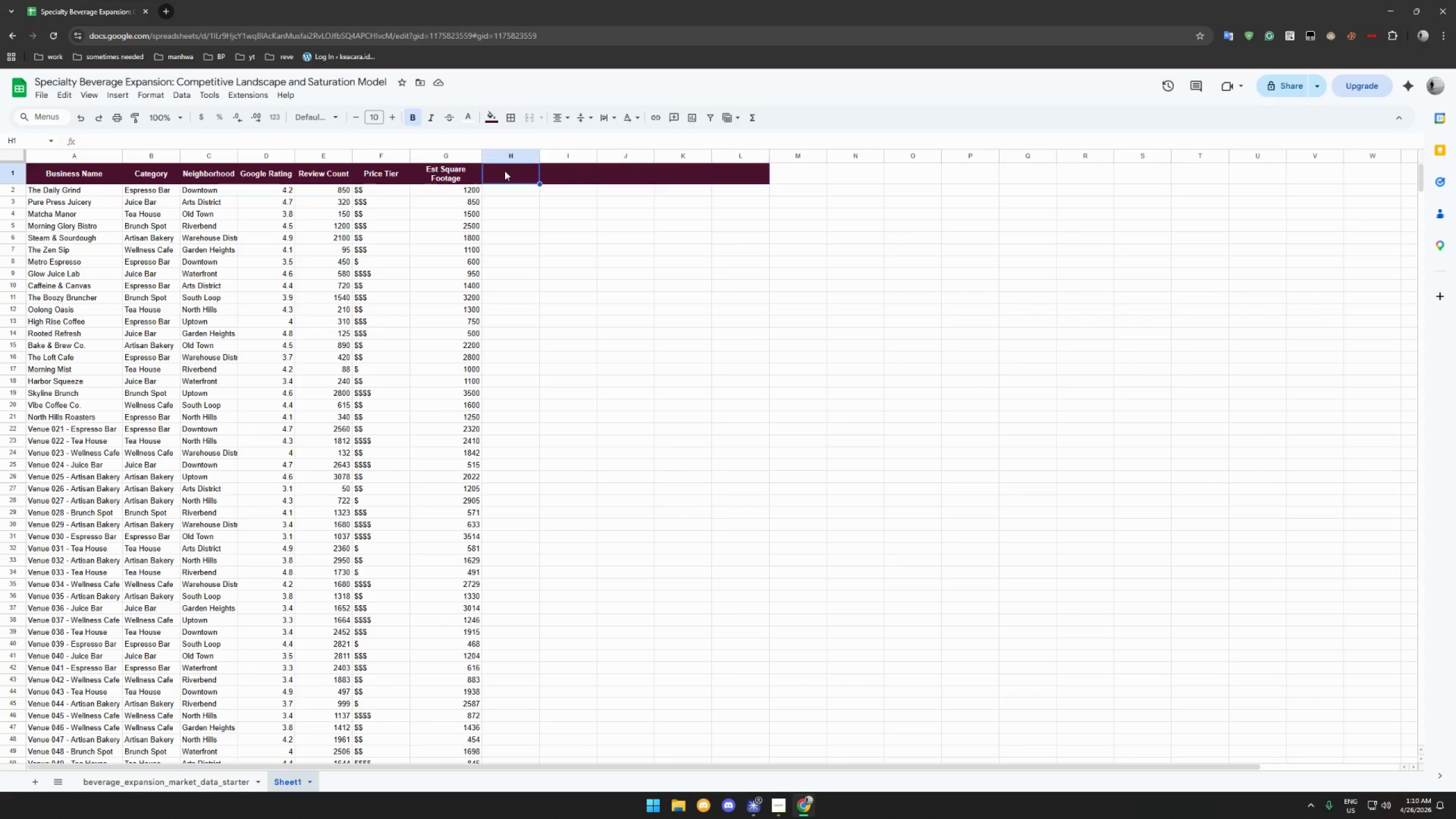 
double_click([576, 175])
 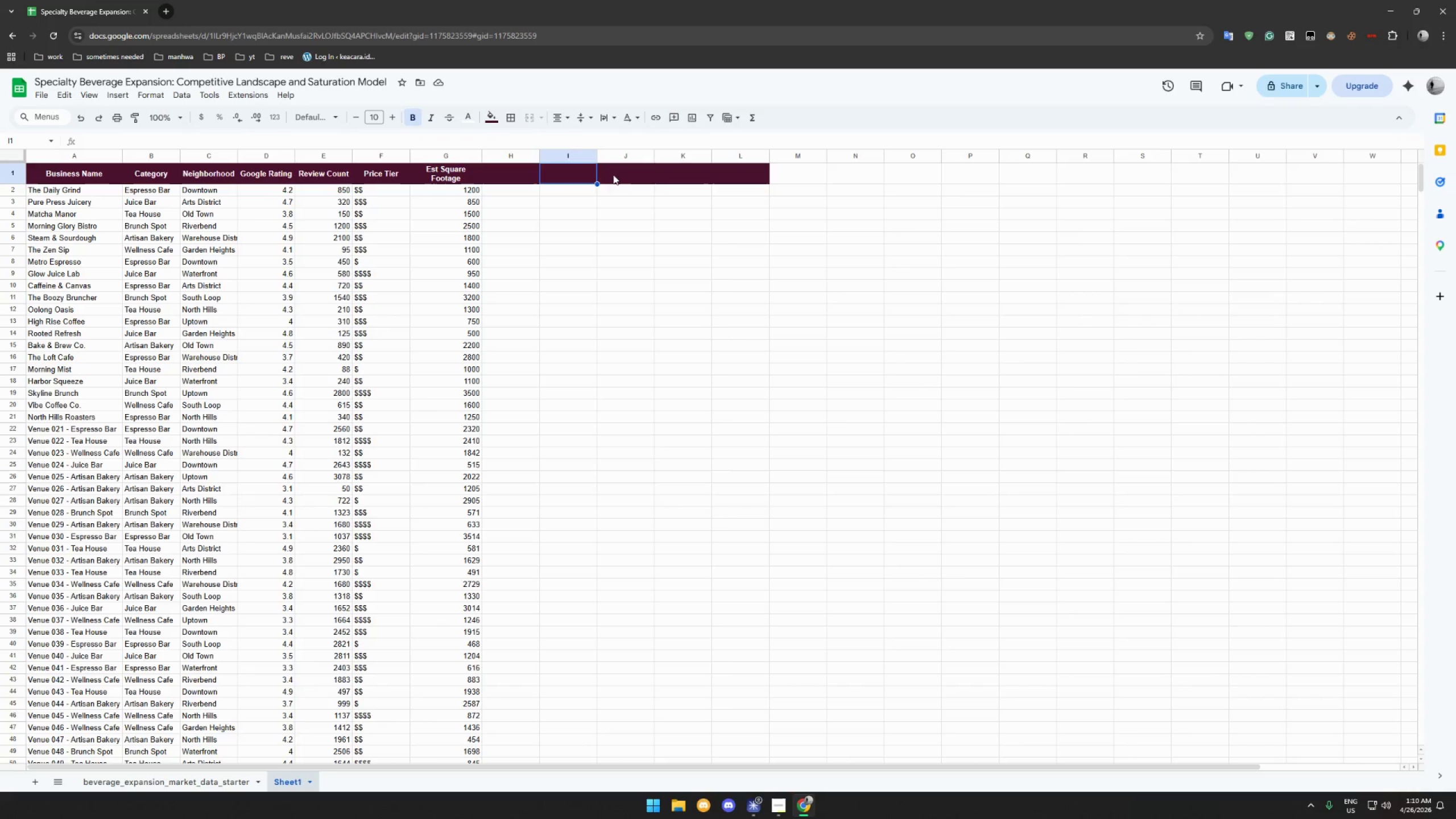 
triple_click([634, 175])
 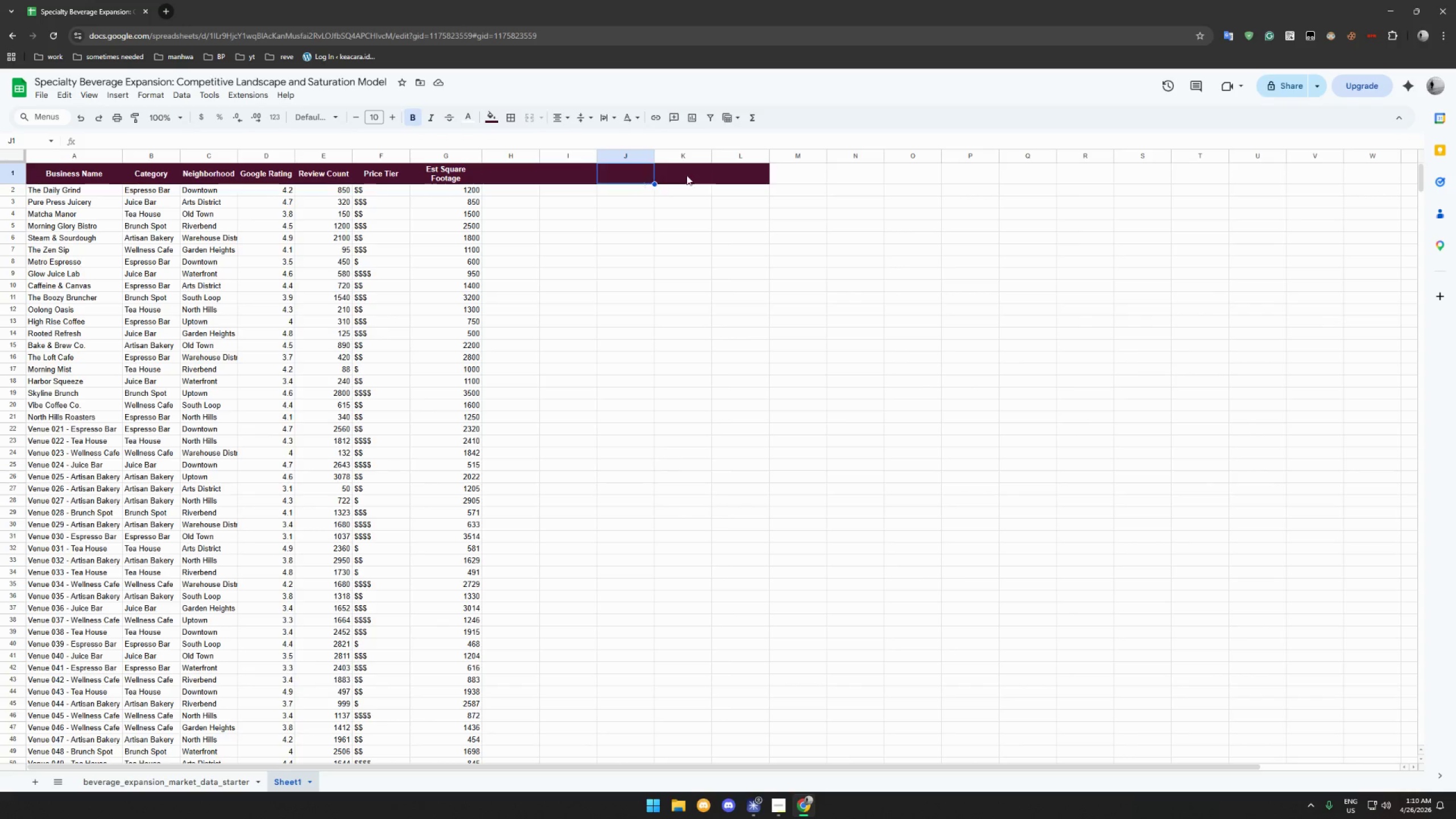 
triple_click([686, 175])
 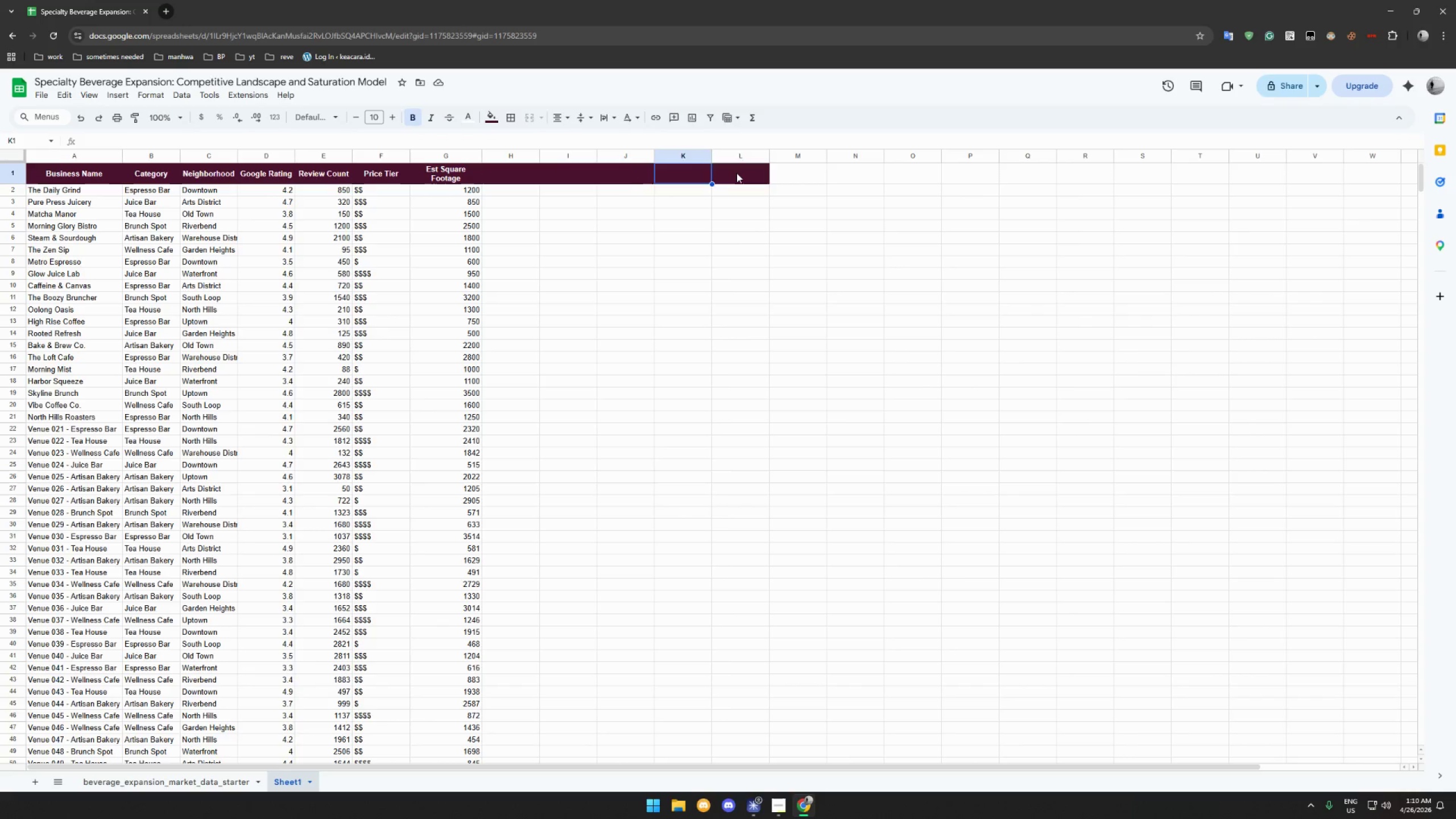 
triple_click([737, 173])
 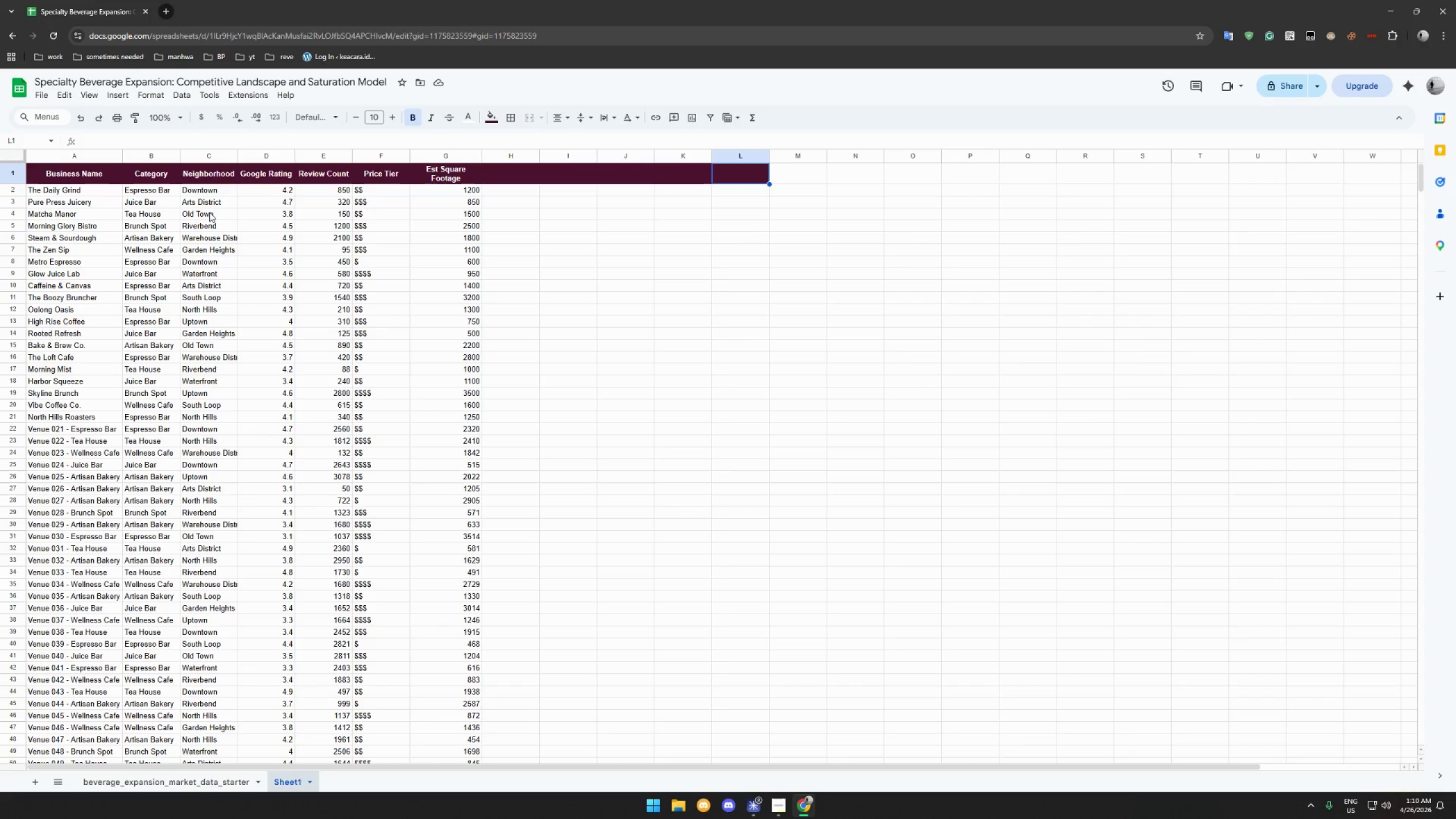 
scroll: coordinate [216, 214], scroll_direction: up, amount: 4.0
 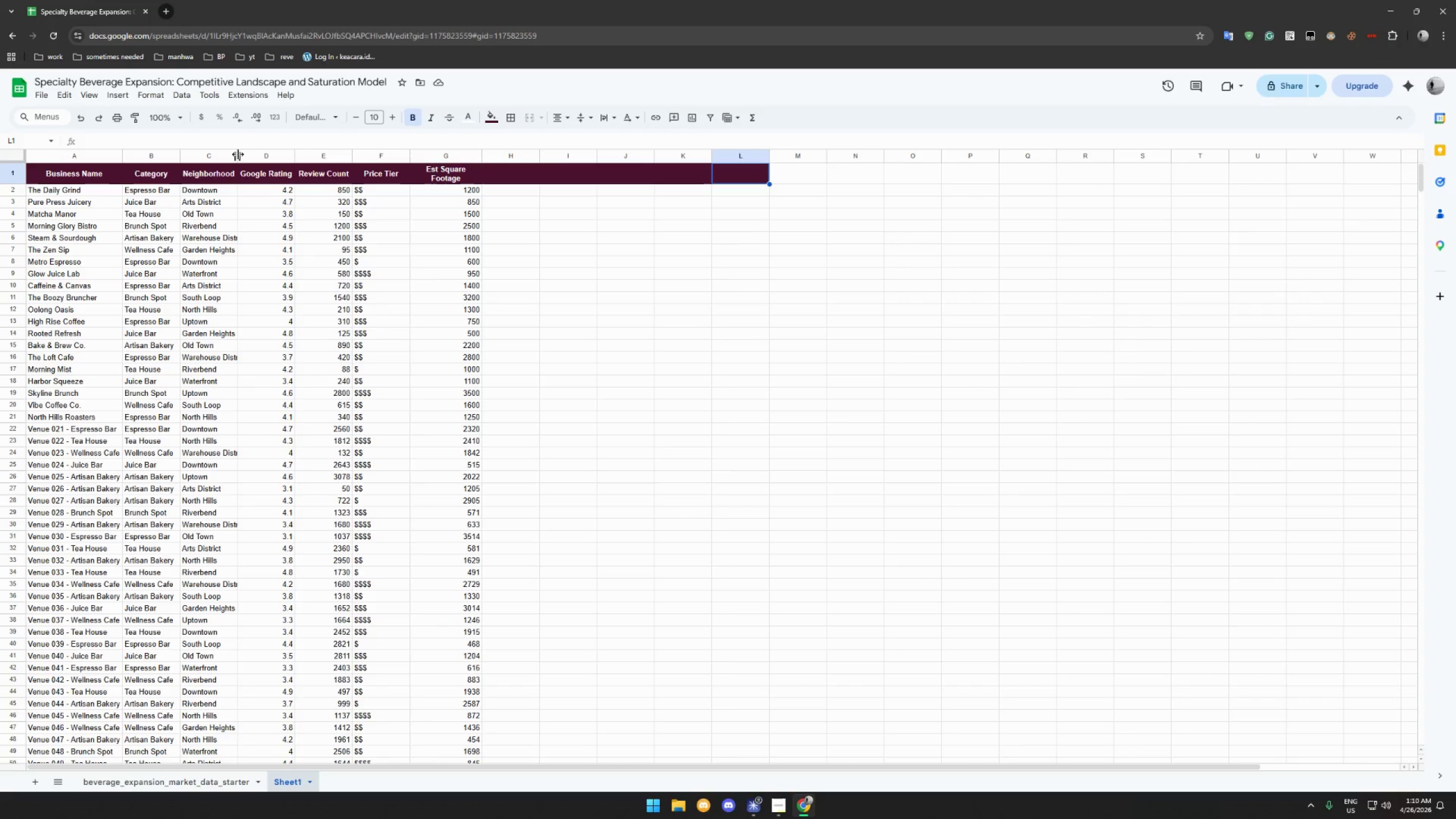 
left_click_drag(start_coordinate=[238, 154], to_coordinate=[264, 153])
 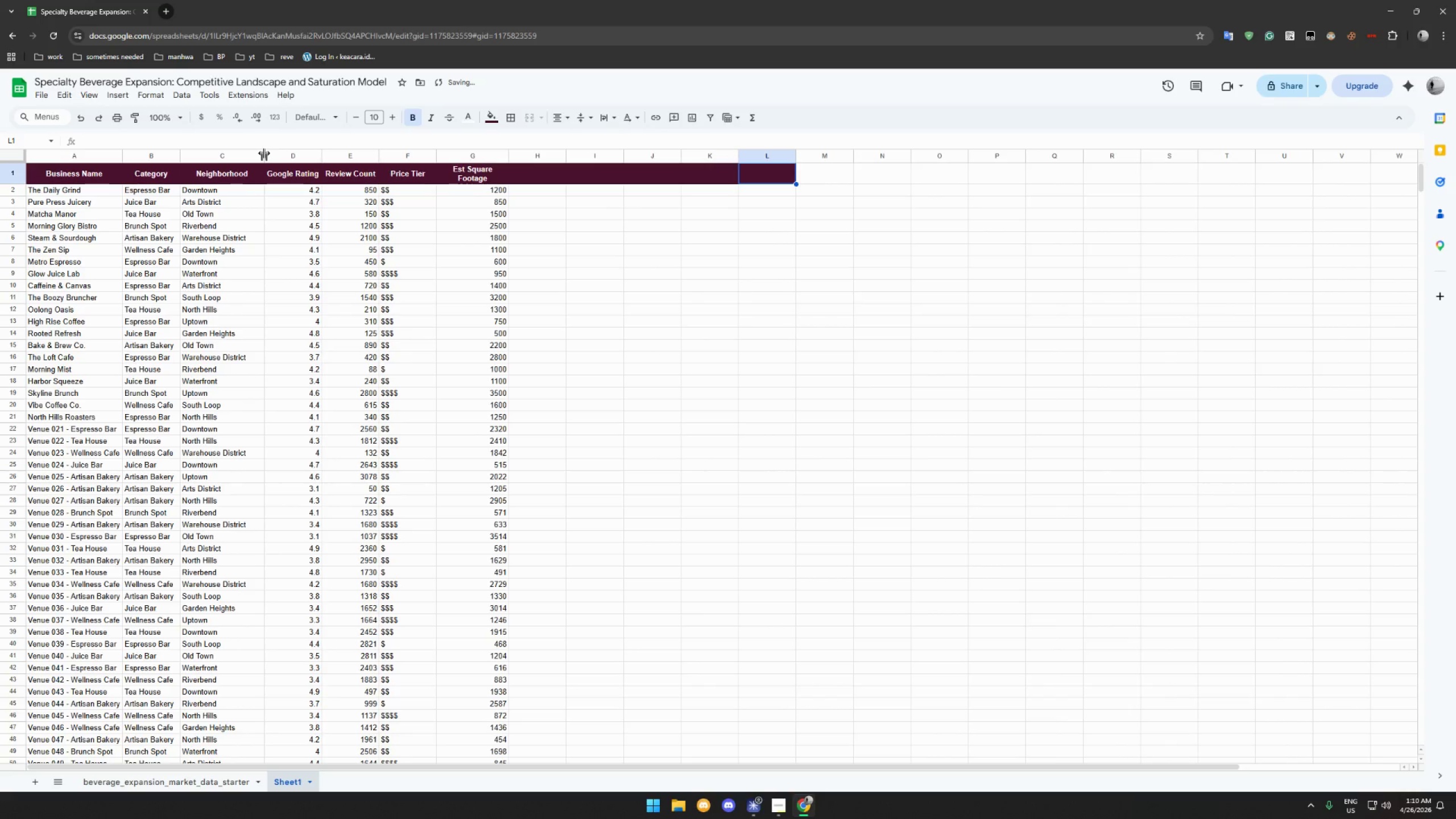 
scroll: coordinate [264, 153], scroll_direction: up, amount: 1.0
 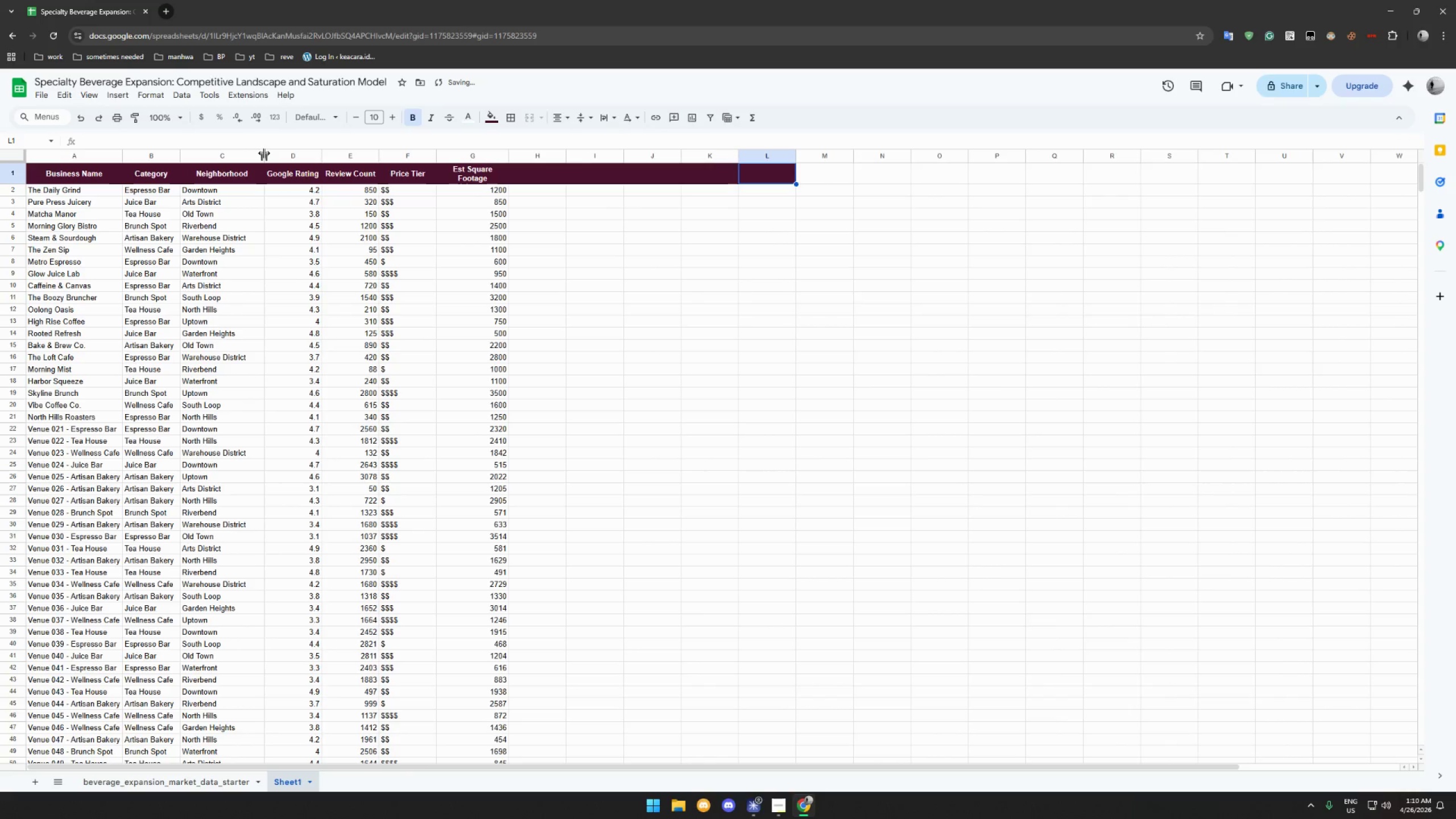 
left_click_drag(start_coordinate=[265, 153], to_coordinate=[270, 154])
 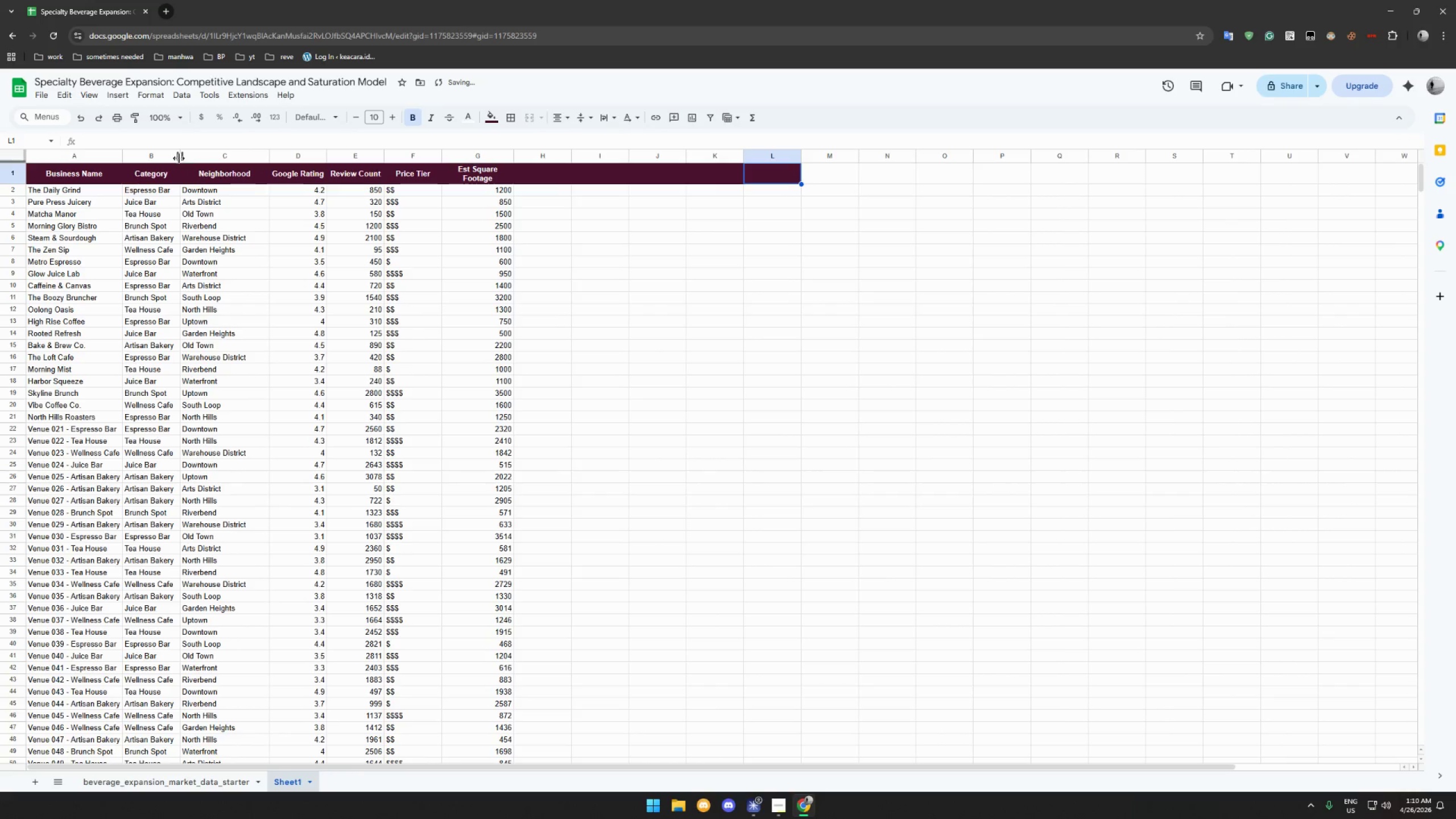 
left_click_drag(start_coordinate=[180, 156], to_coordinate=[200, 158])
 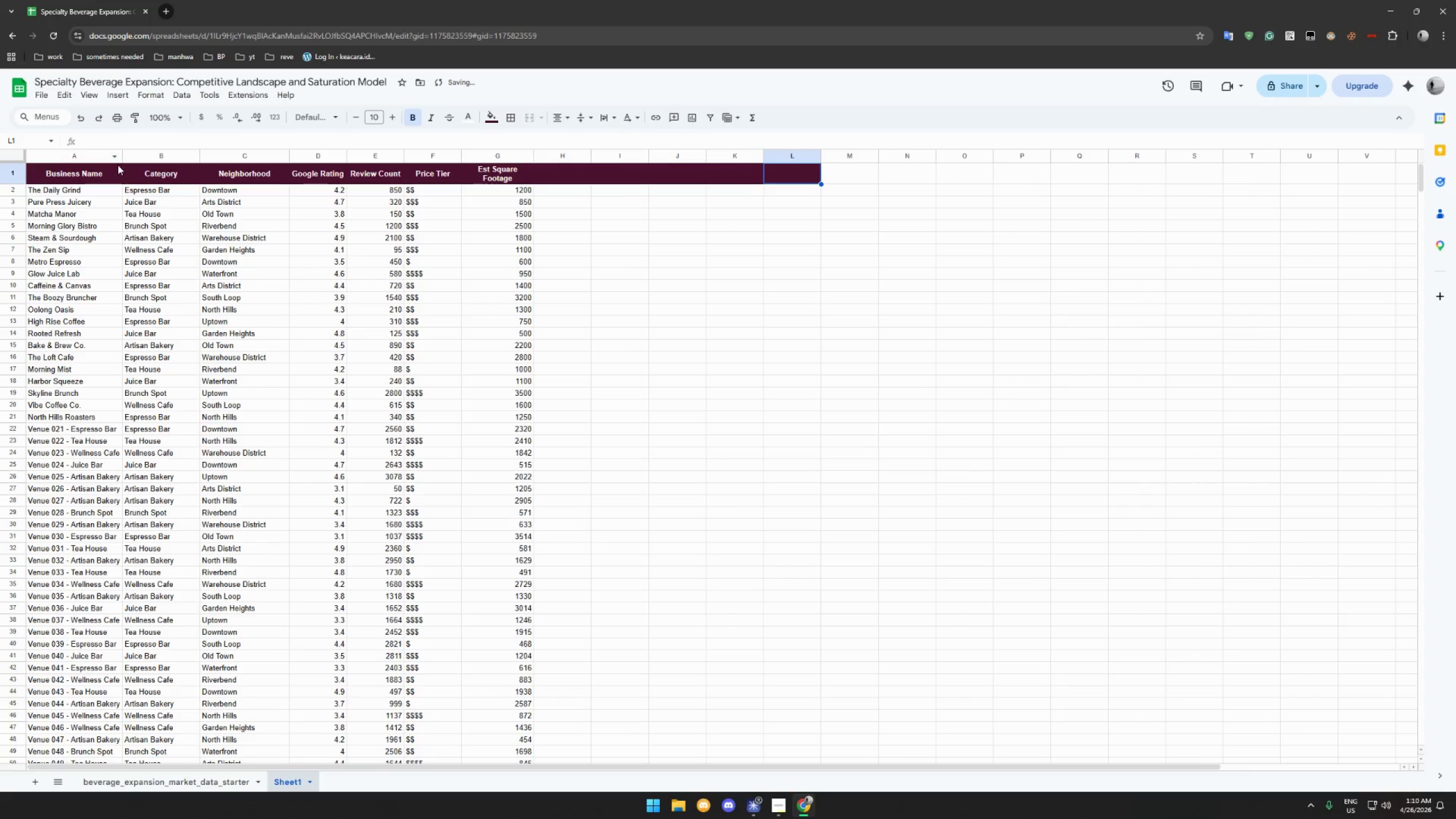 
left_click_drag(start_coordinate=[123, 158], to_coordinate=[151, 158])
 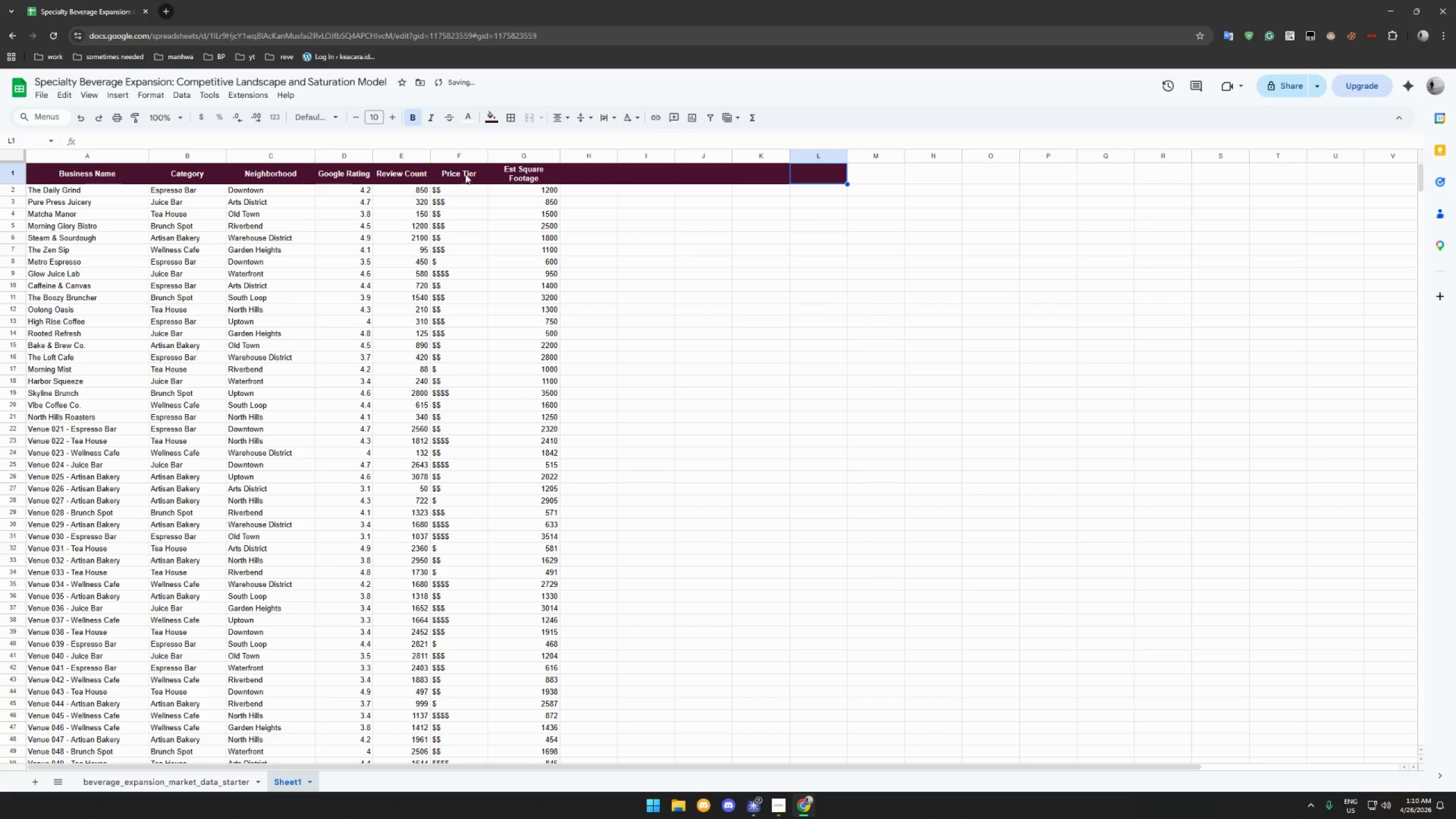 
wait(5.81)
 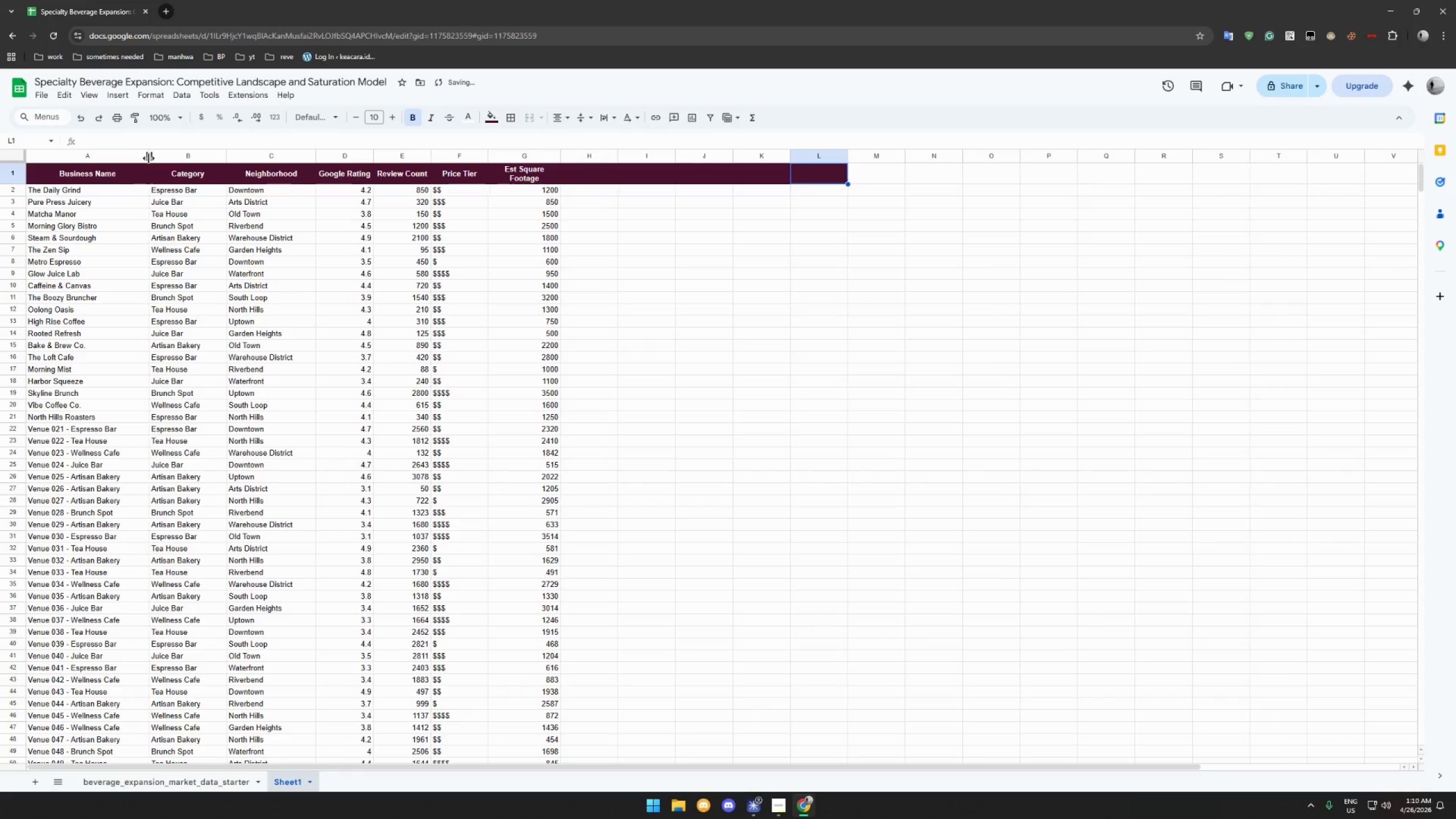 
scroll: coordinate [437, 266], scroll_direction: up, amount: 4.0
 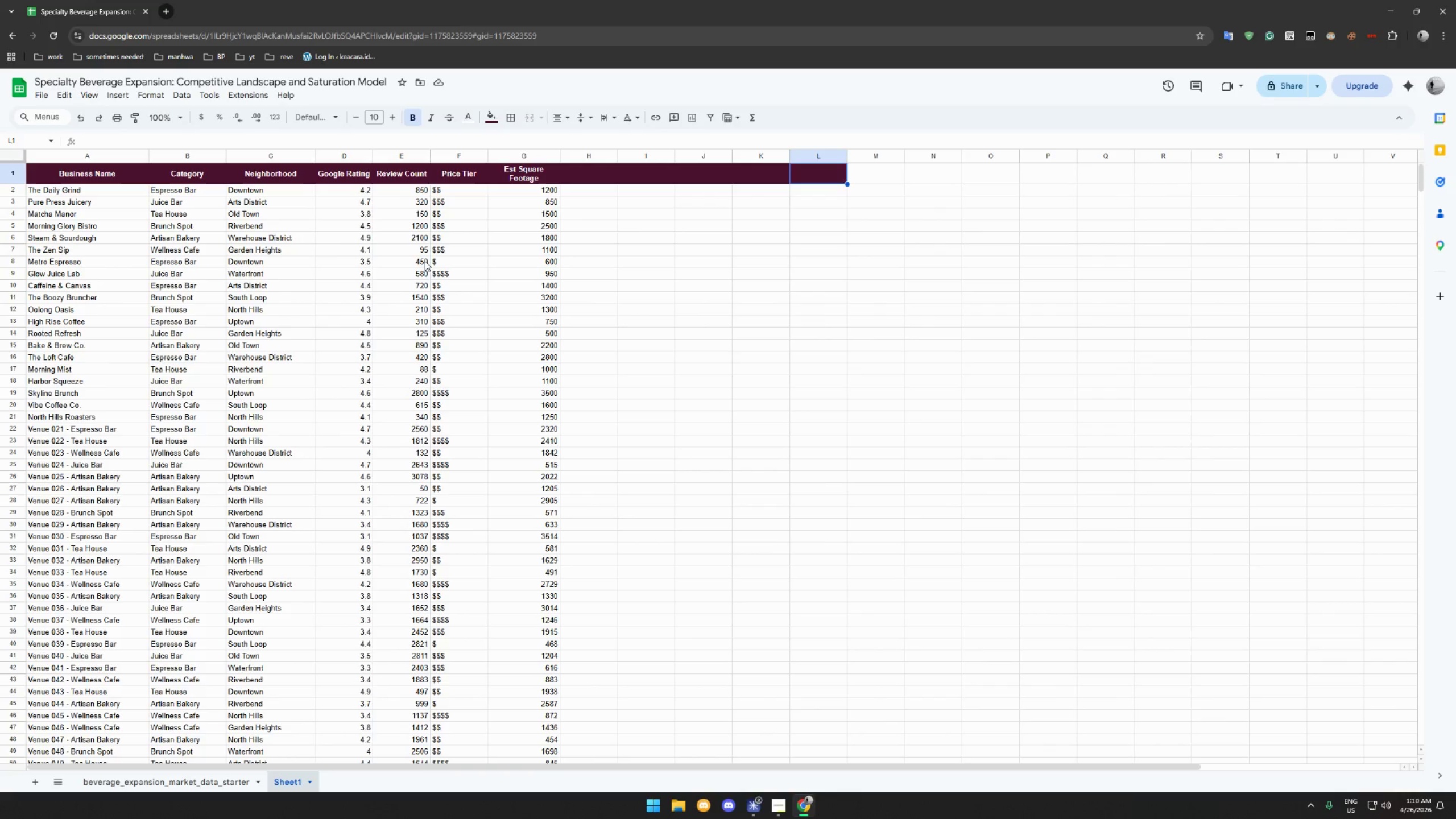 
left_click_drag(start_coordinate=[353, 191], to_coordinate=[523, 575])
 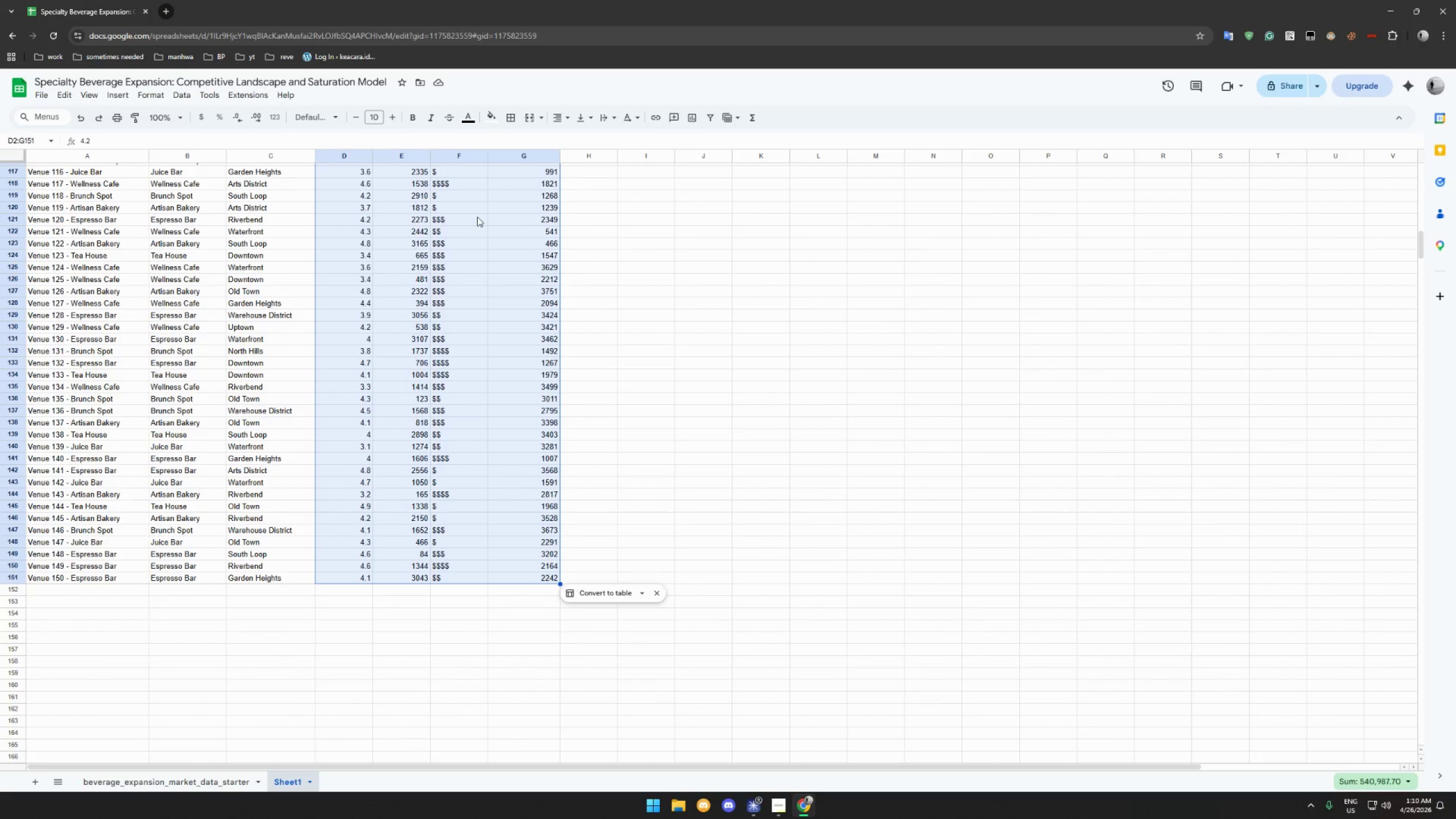 
scroll: coordinate [494, 475], scroll_direction: down, amount: 74.0
 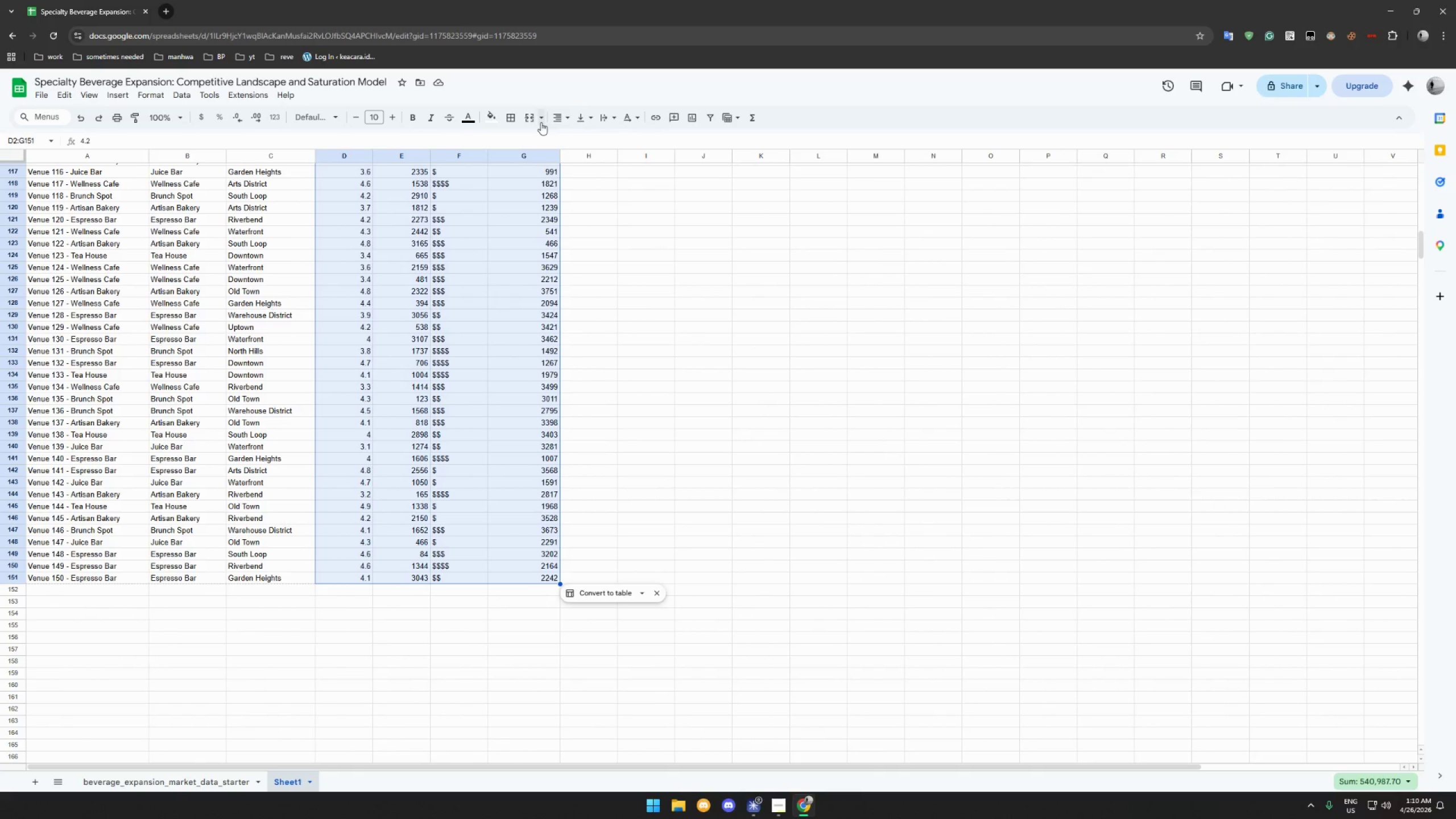 
left_click([575, 137])
 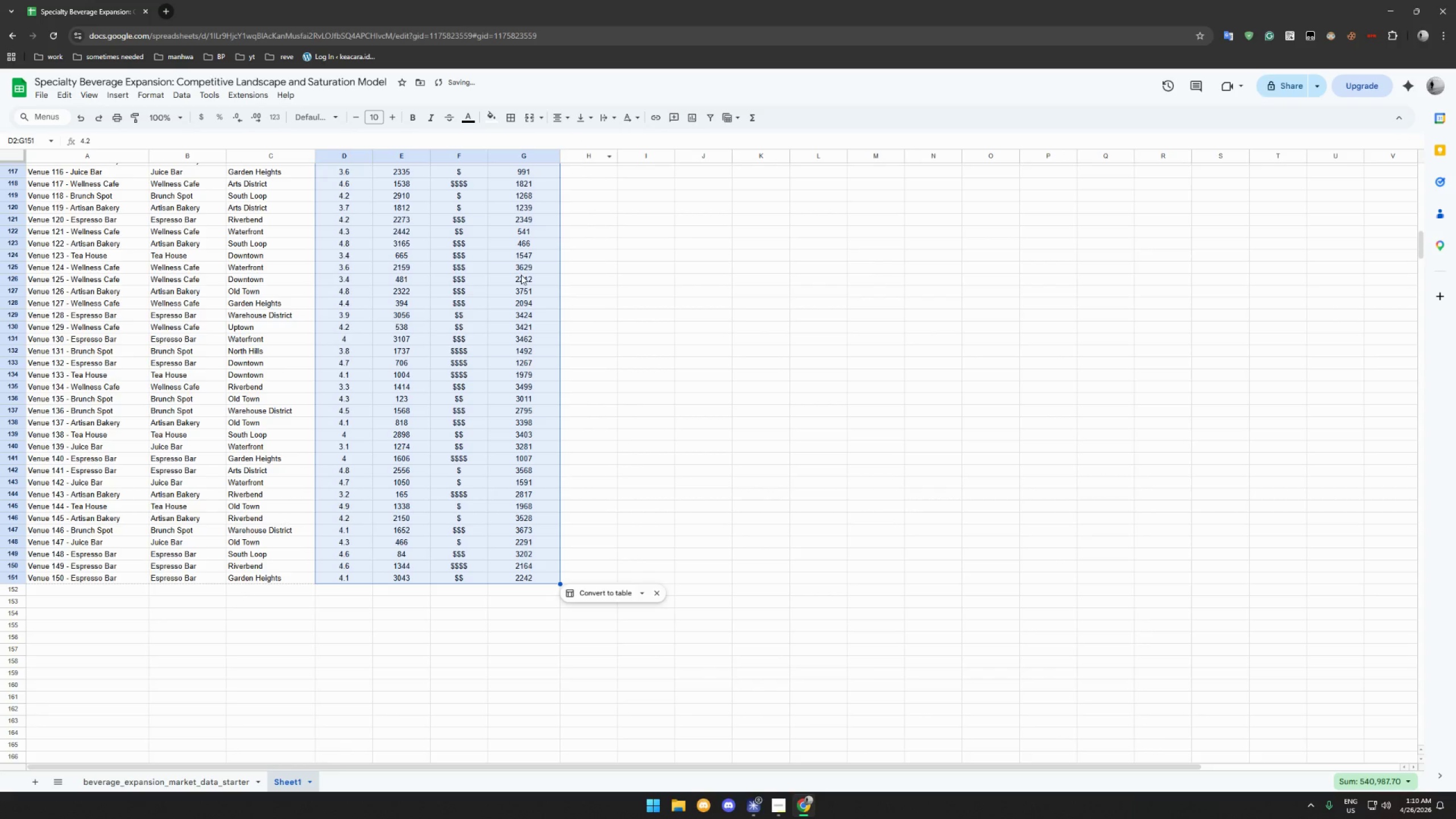 
scroll: coordinate [493, 257], scroll_direction: up, amount: 85.0
 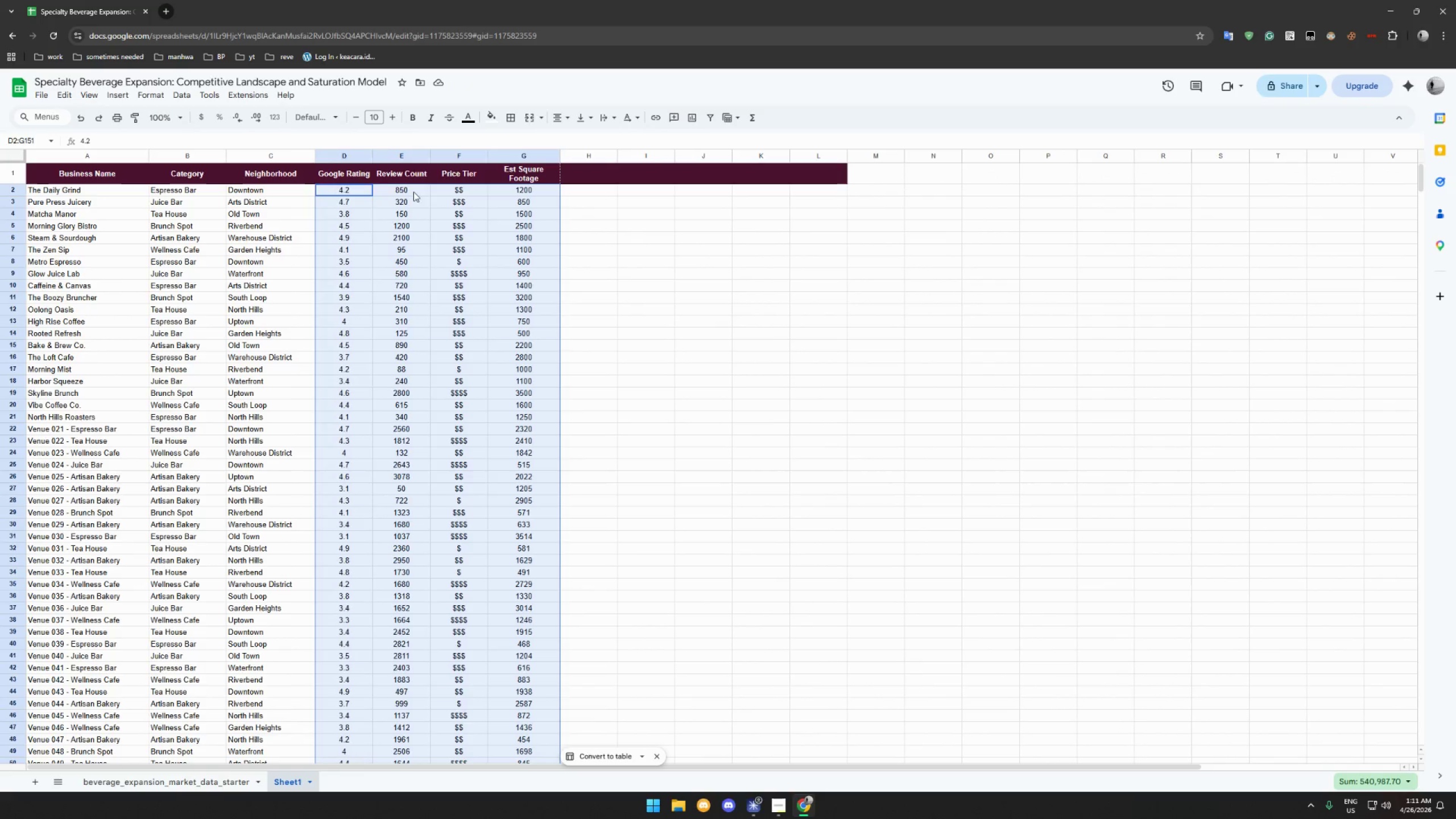 
left_click([412, 191])
 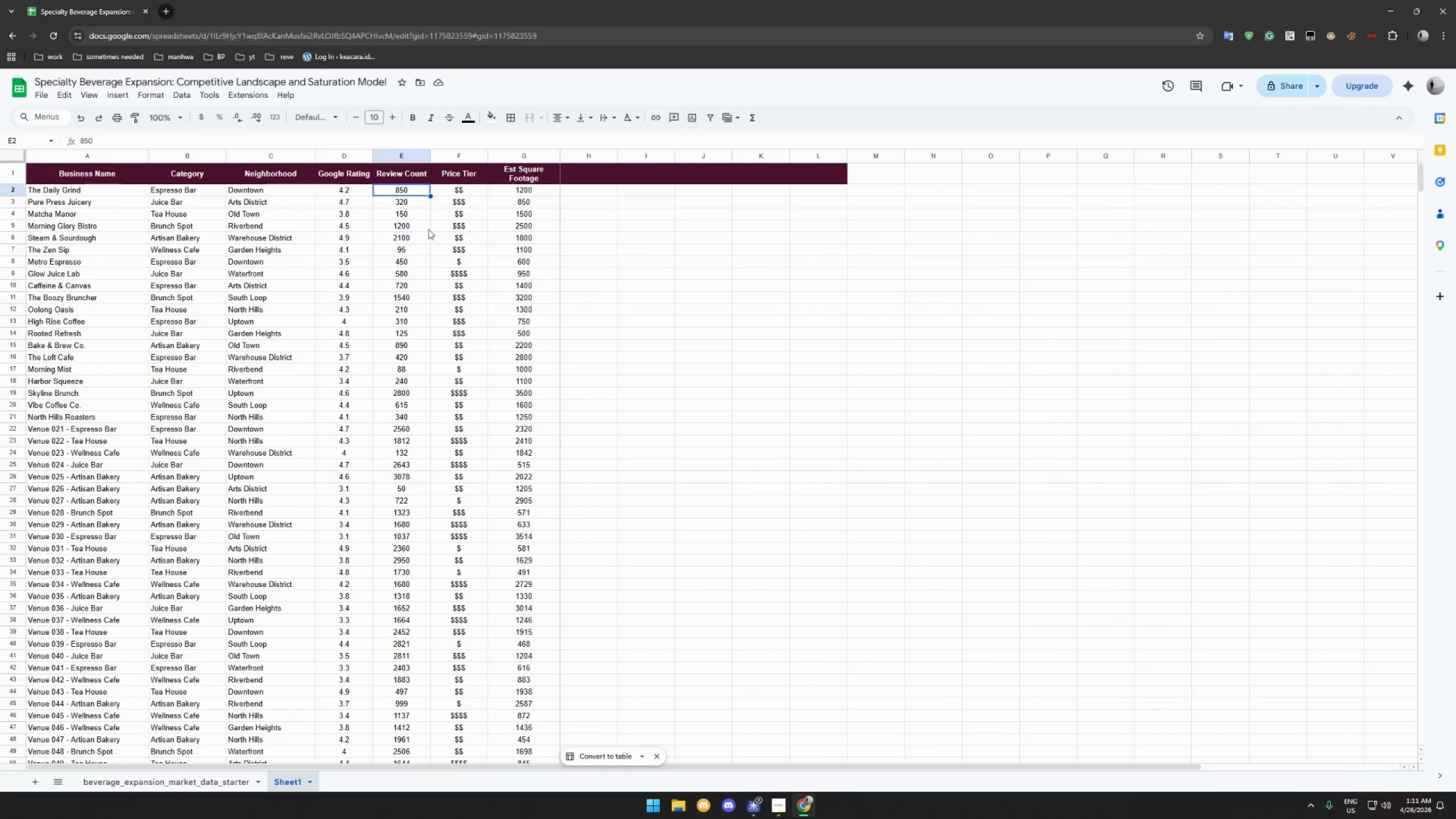 
hold_key(key=ShiftLeft, duration=0.75)
 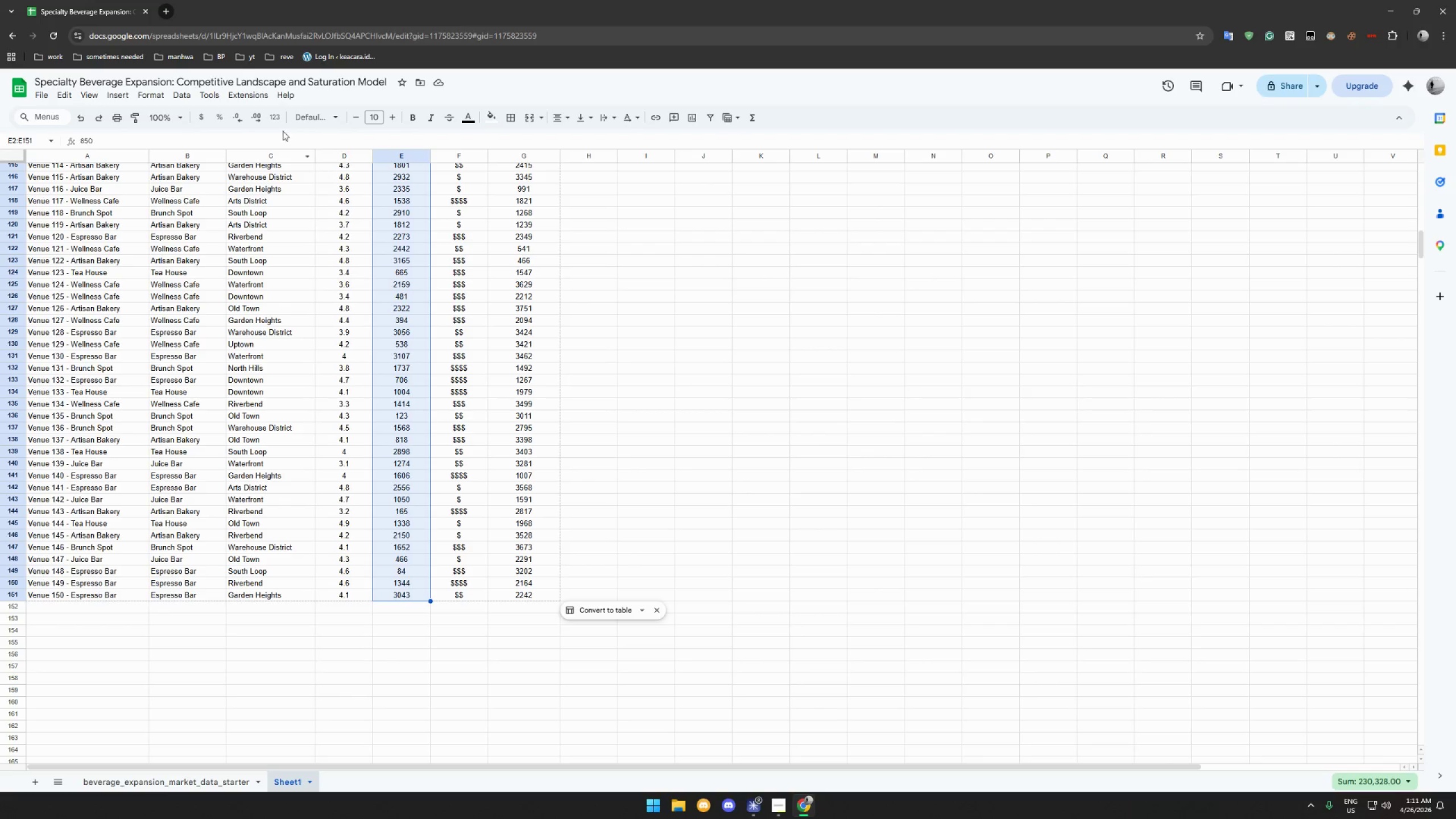 
scroll: coordinate [430, 574], scroll_direction: down, amount: 73.0
 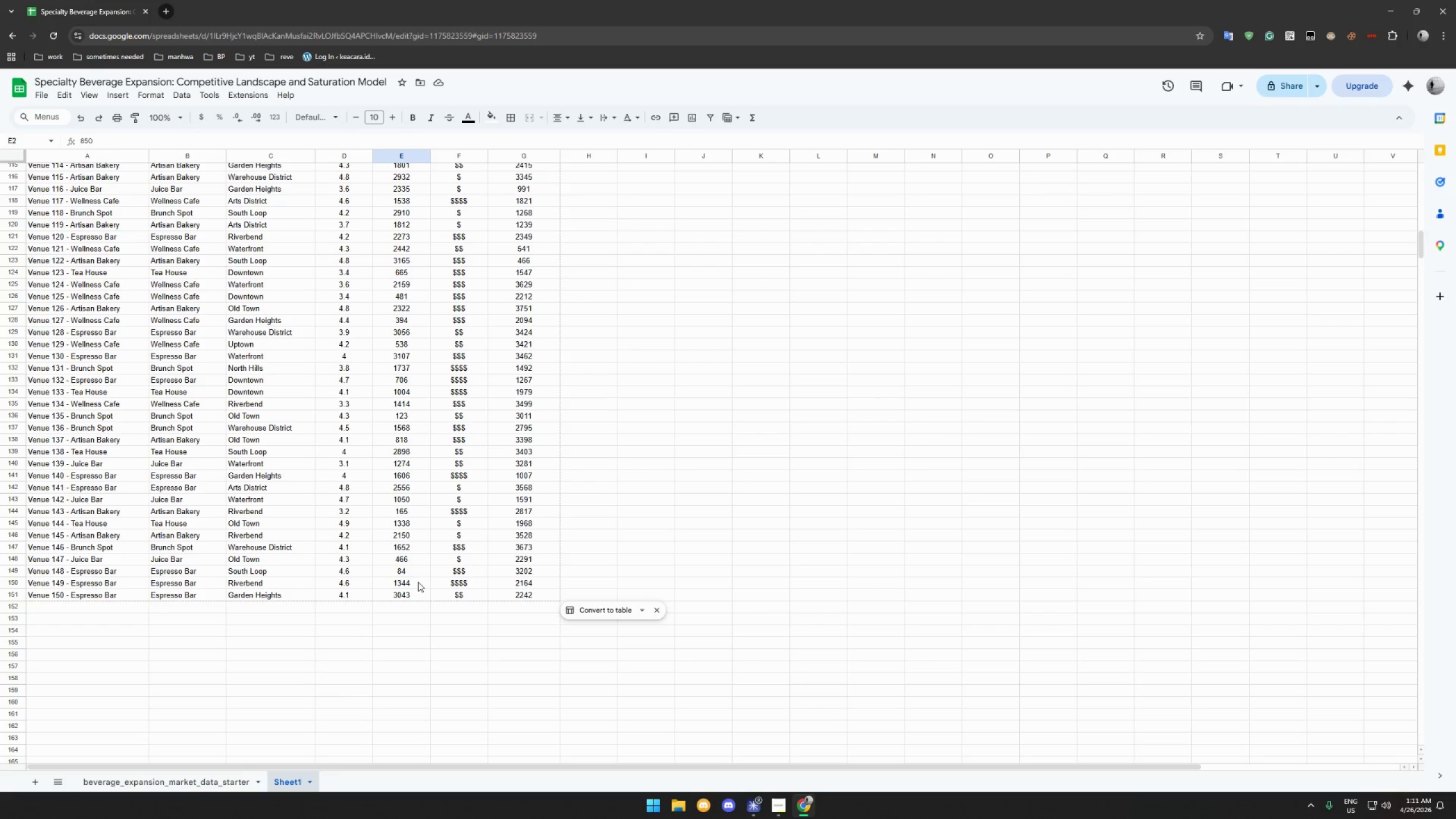 
left_click([410, 594])
 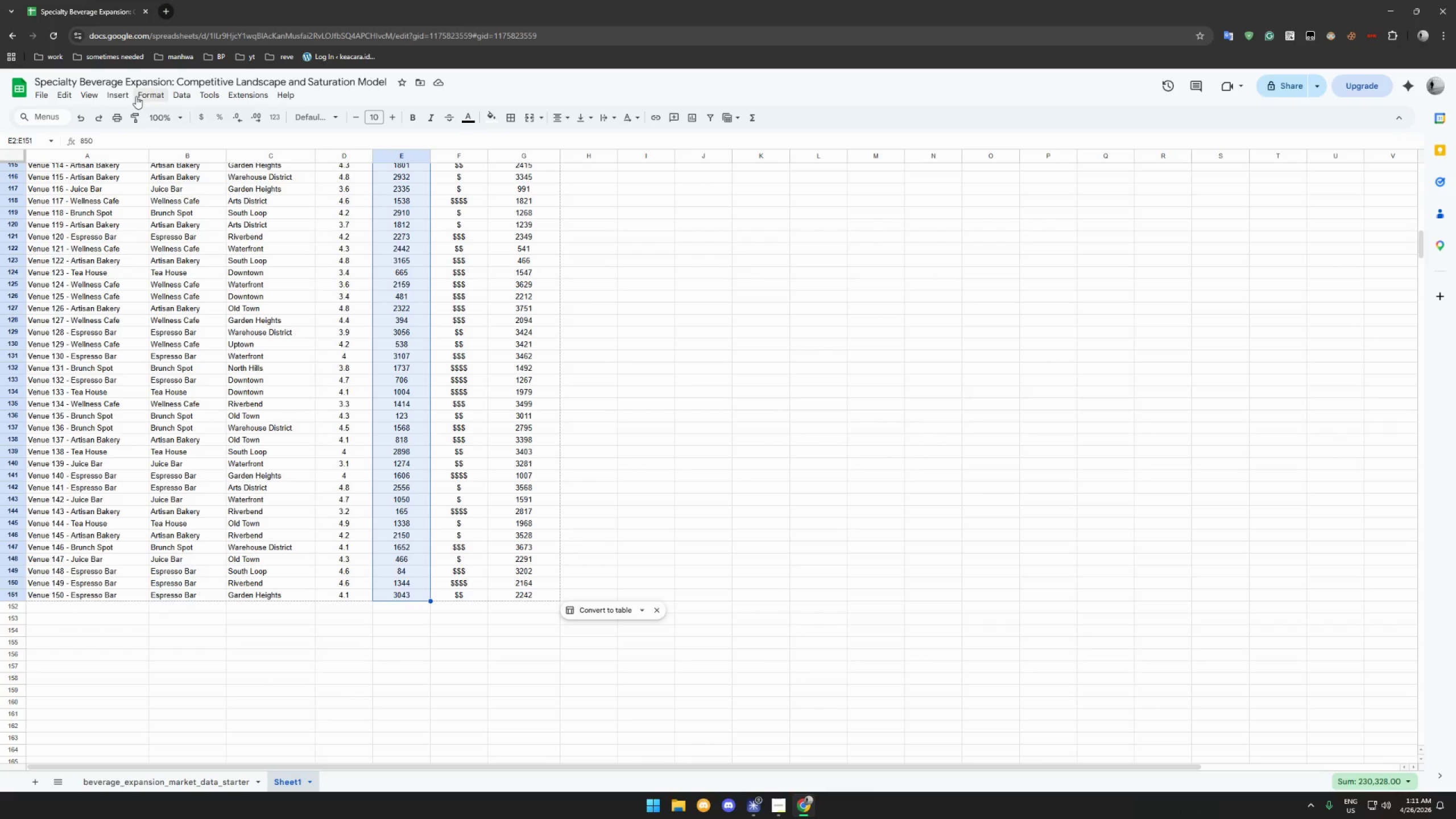 
left_click([151, 92])
 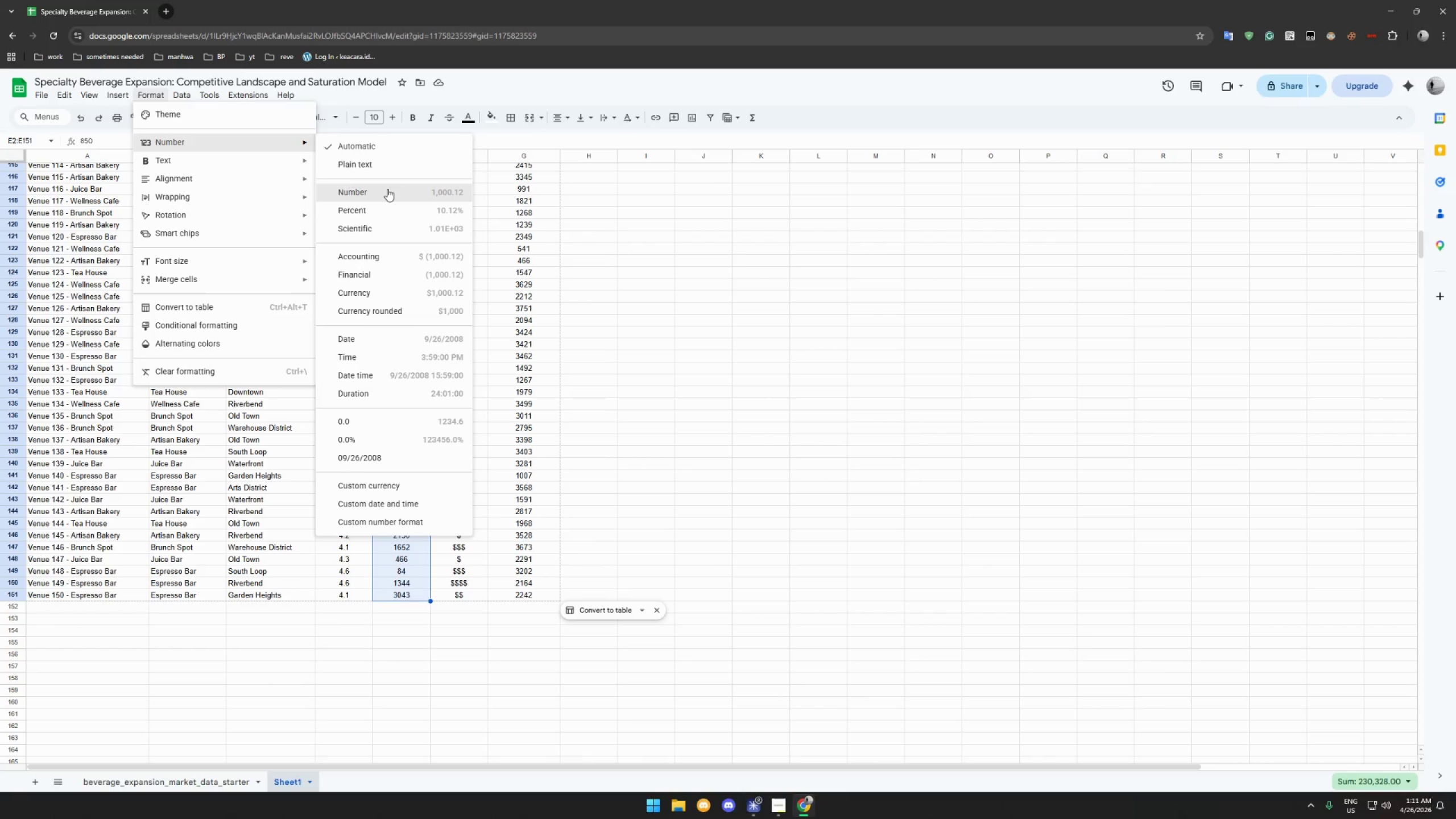 
wait(13.59)
 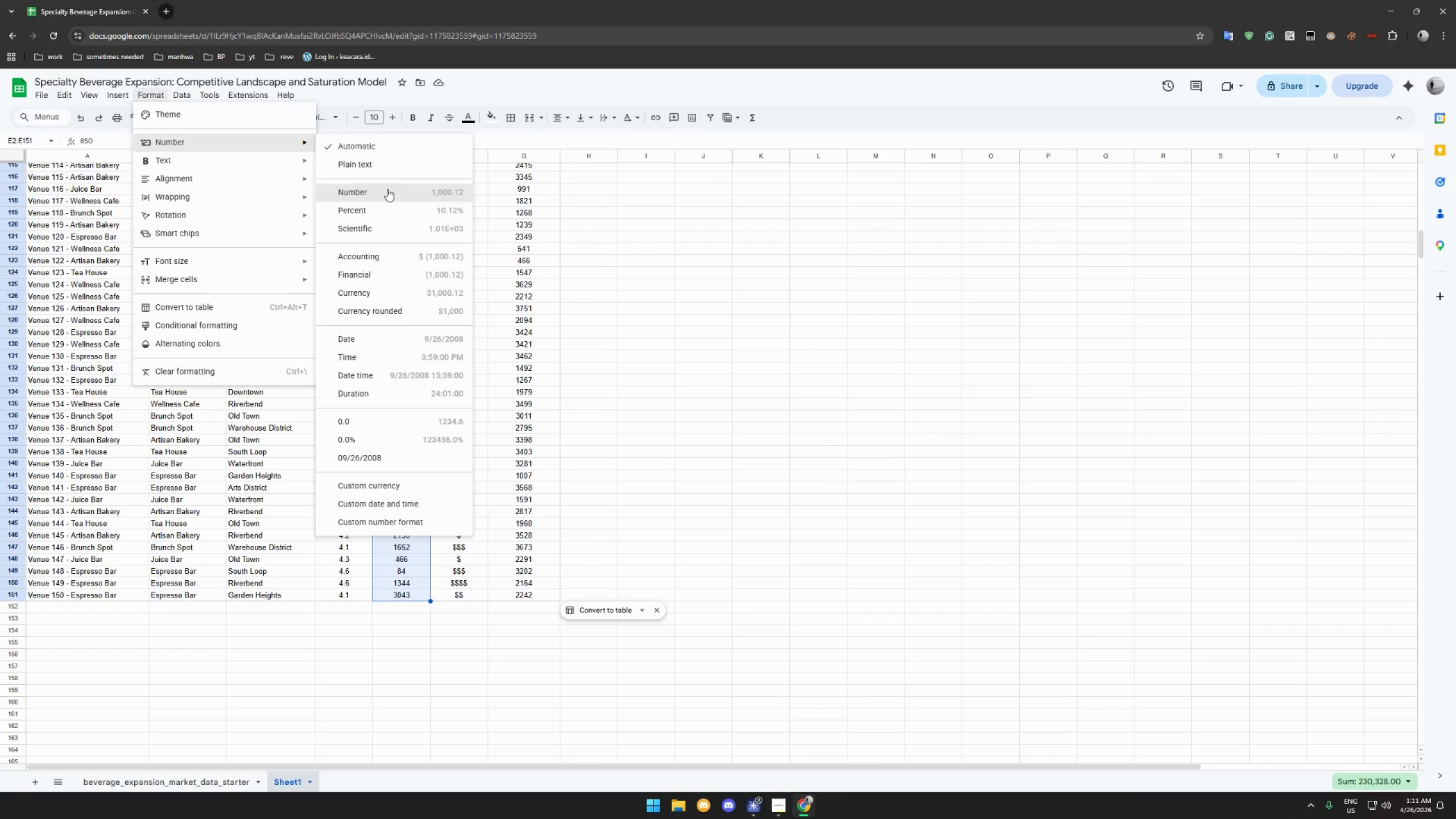 
left_click([419, 523])
 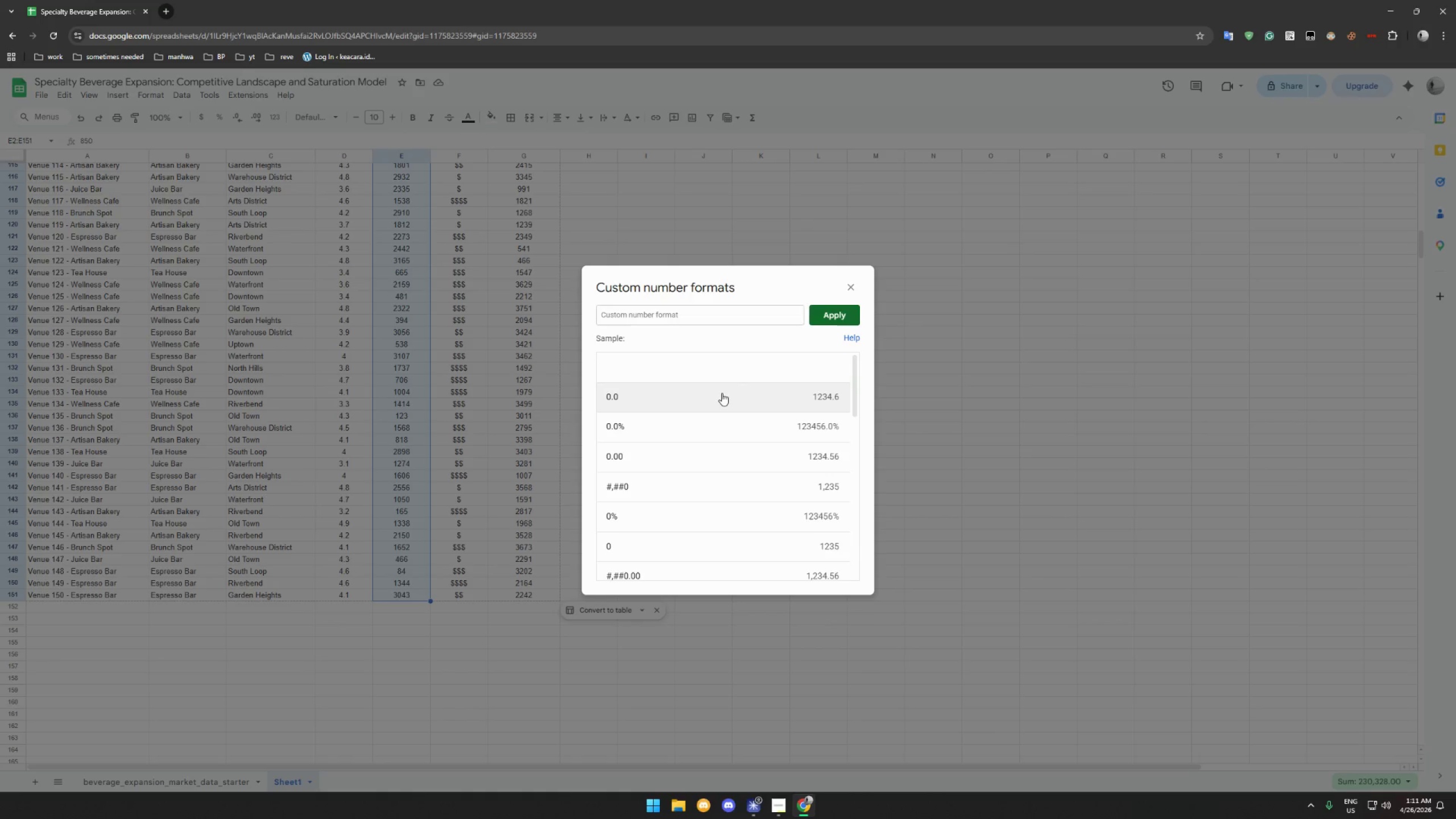 
left_click([722, 393])
 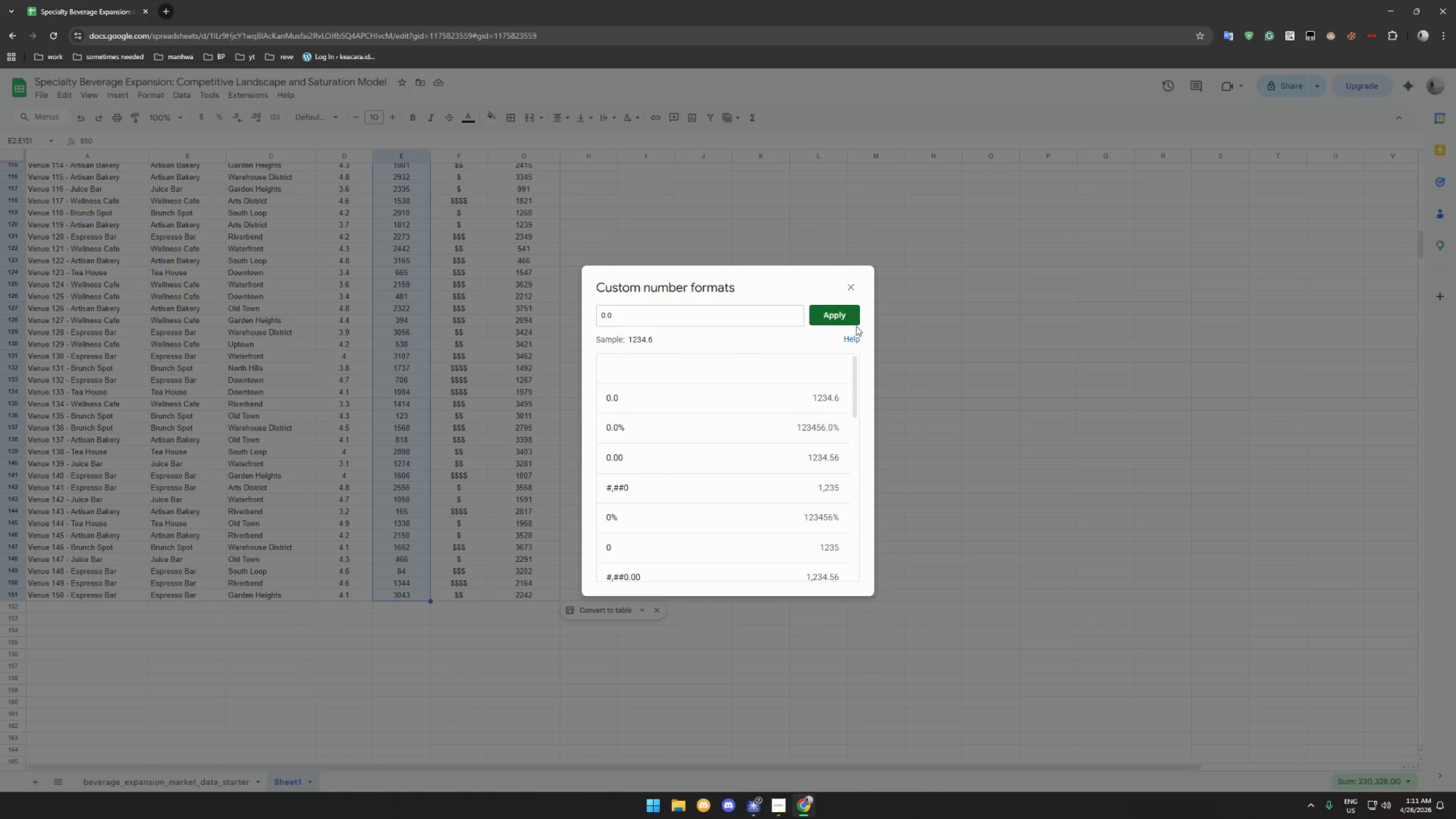 
left_click([844, 315])
 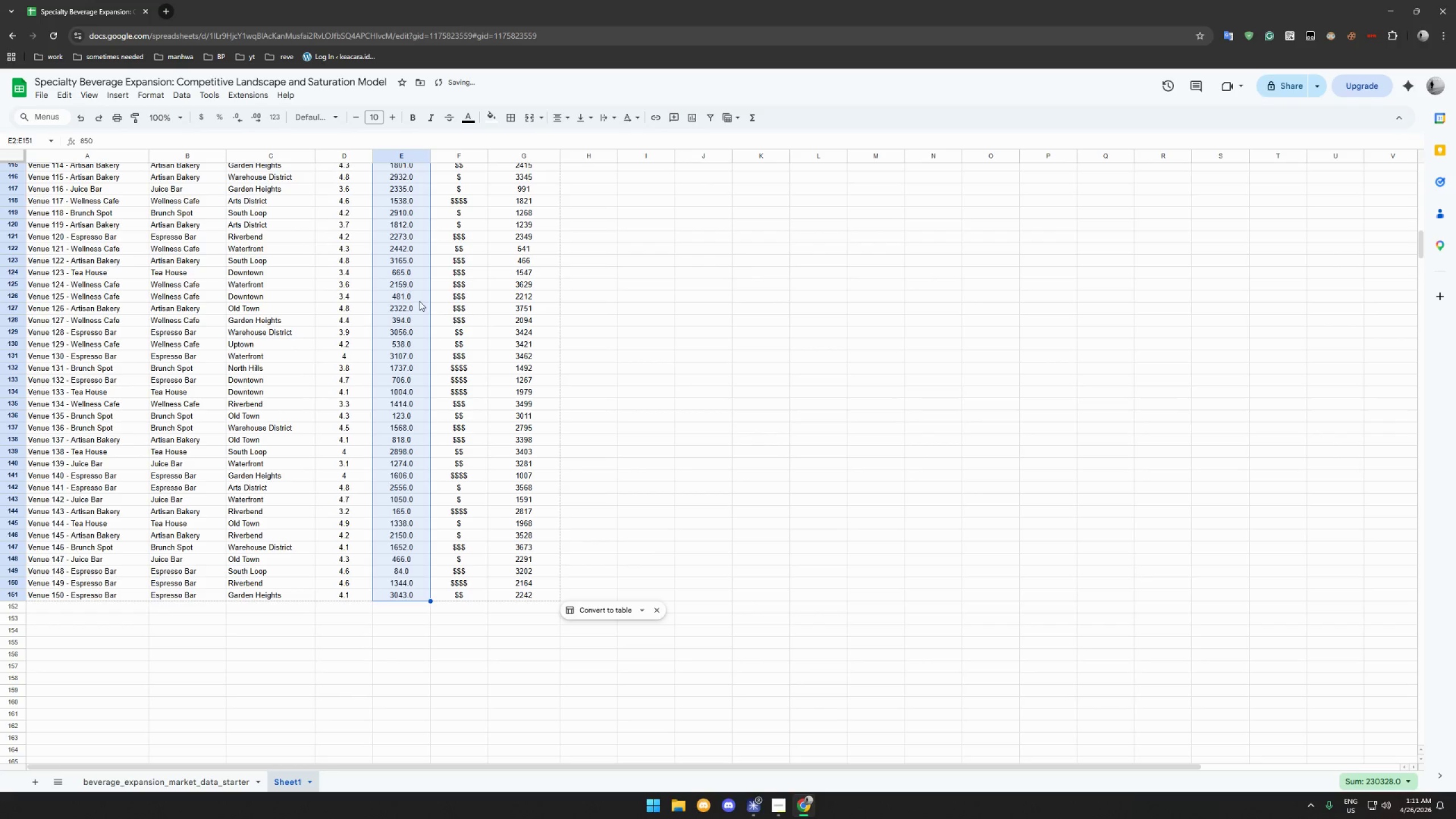 
scroll: coordinate [417, 293], scroll_direction: up, amount: 16.0
 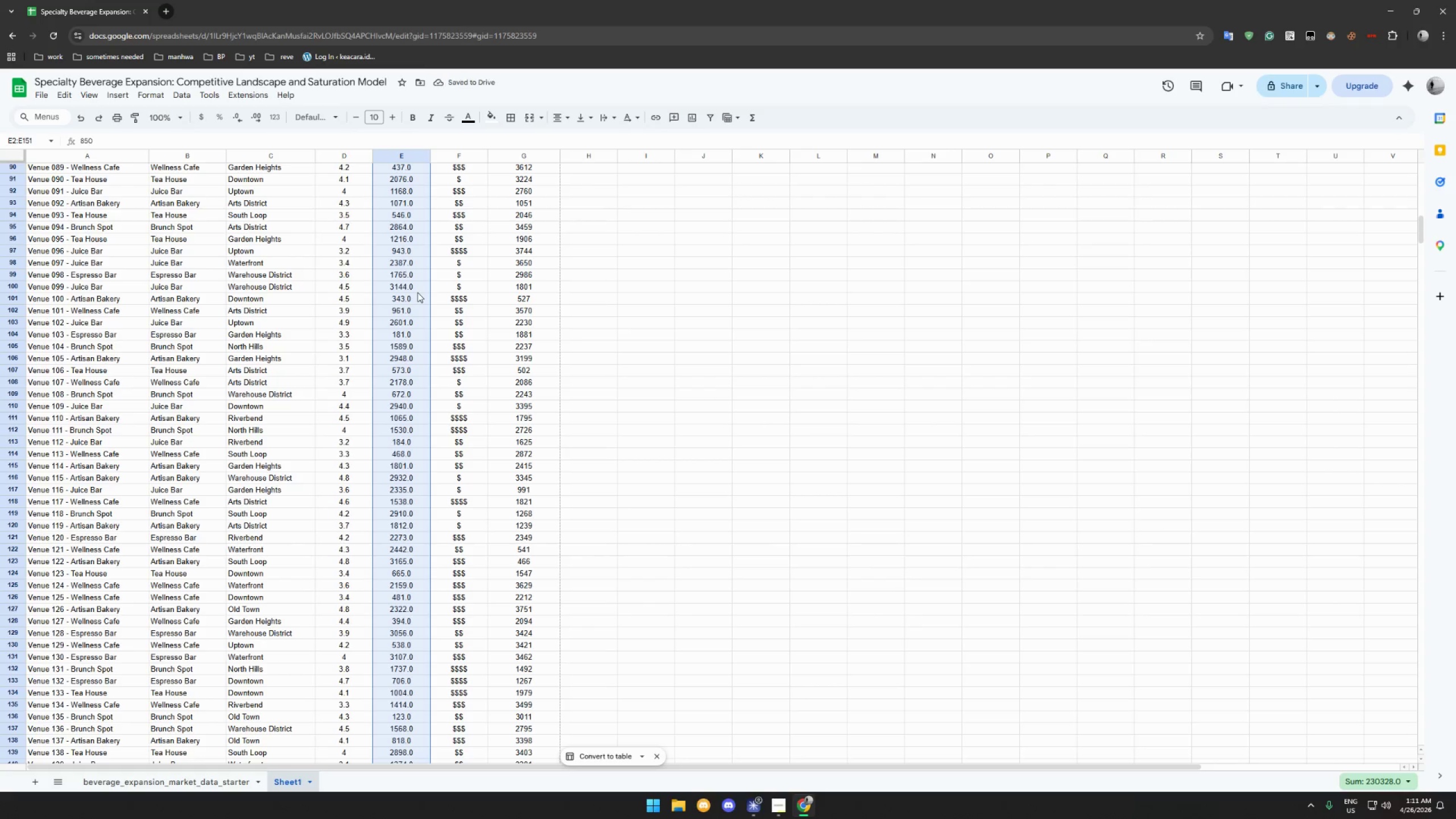 
key(Control+Z)
 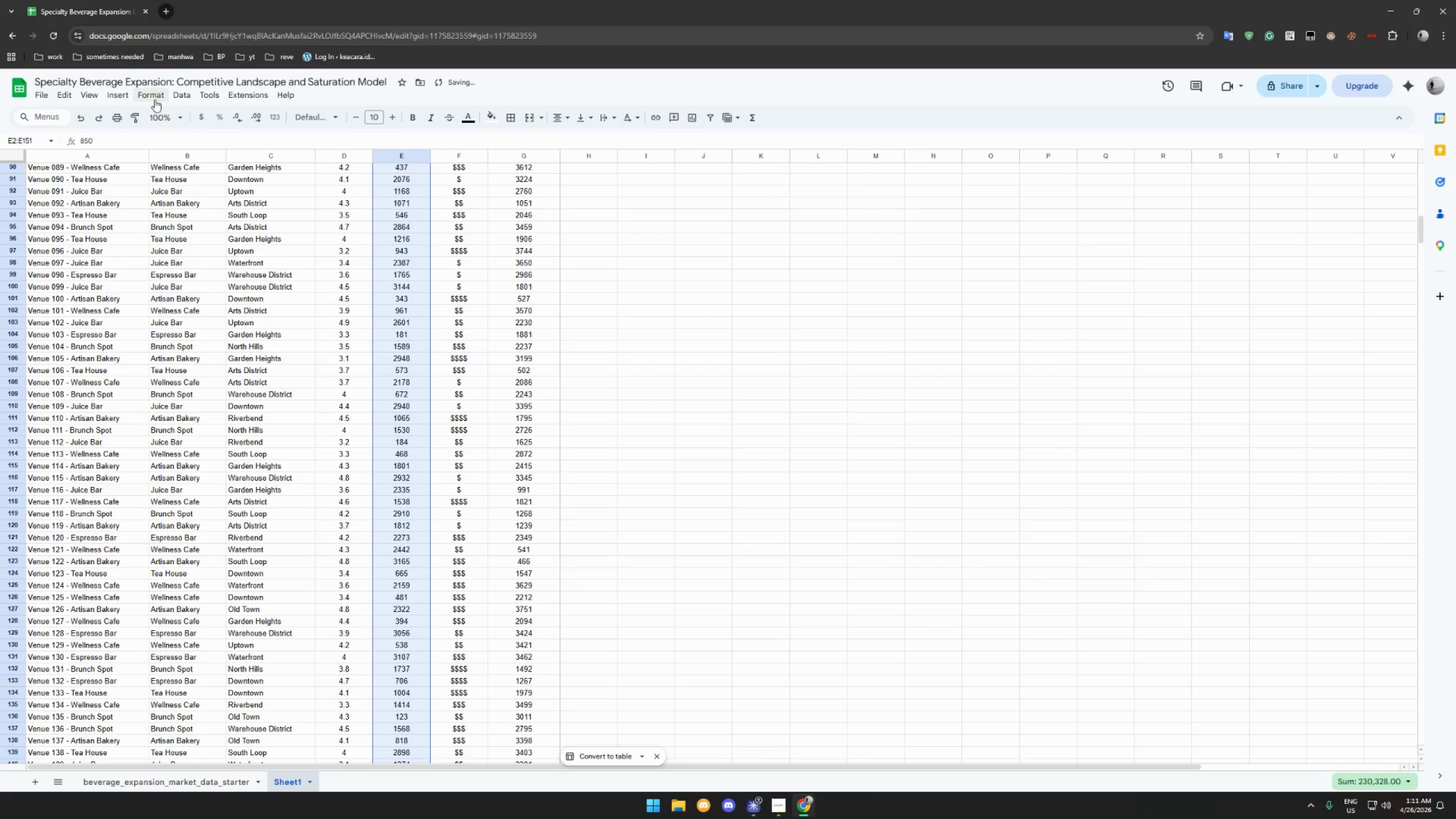 
left_click([154, 98])
 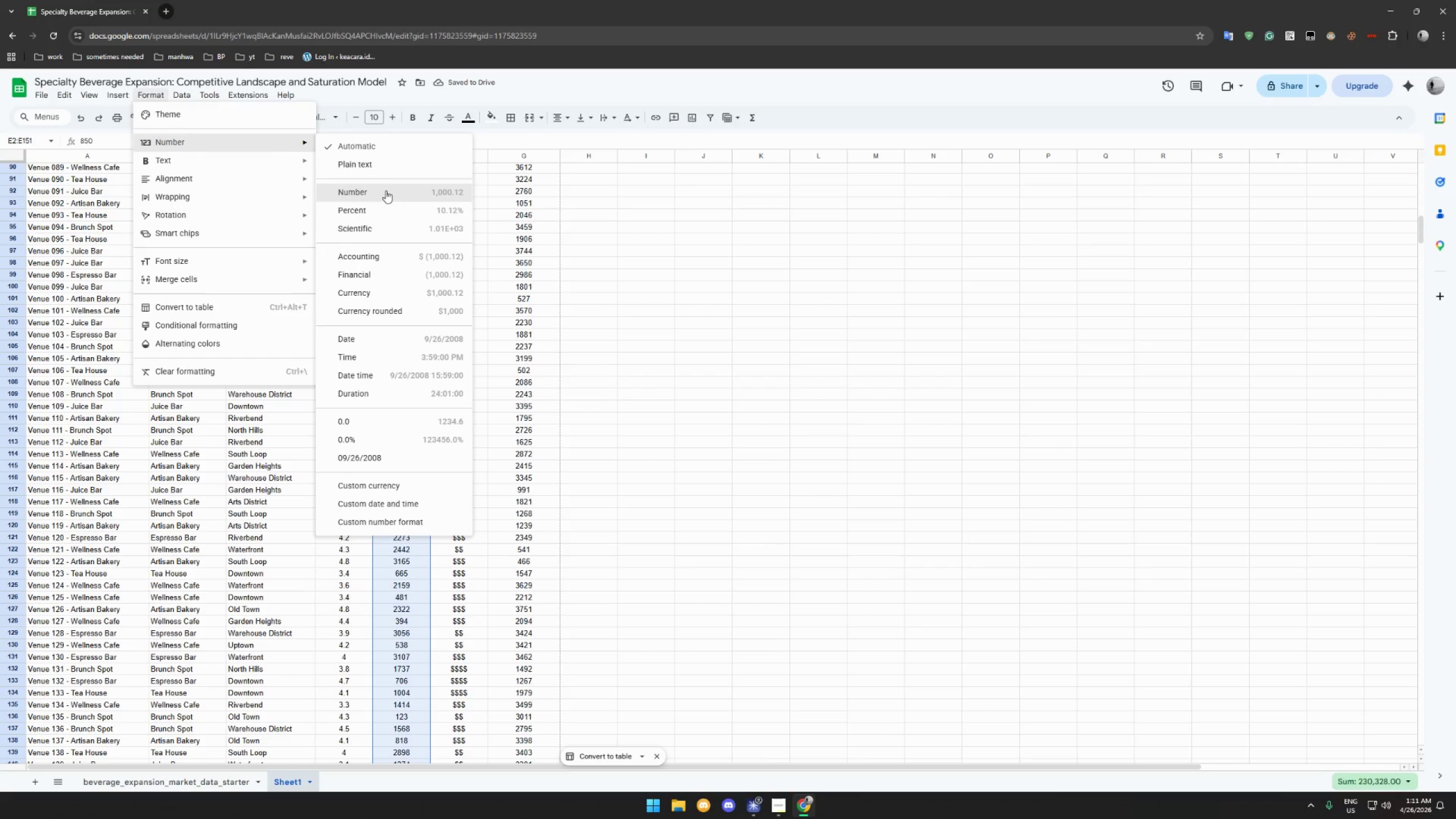 
left_click([386, 191])
 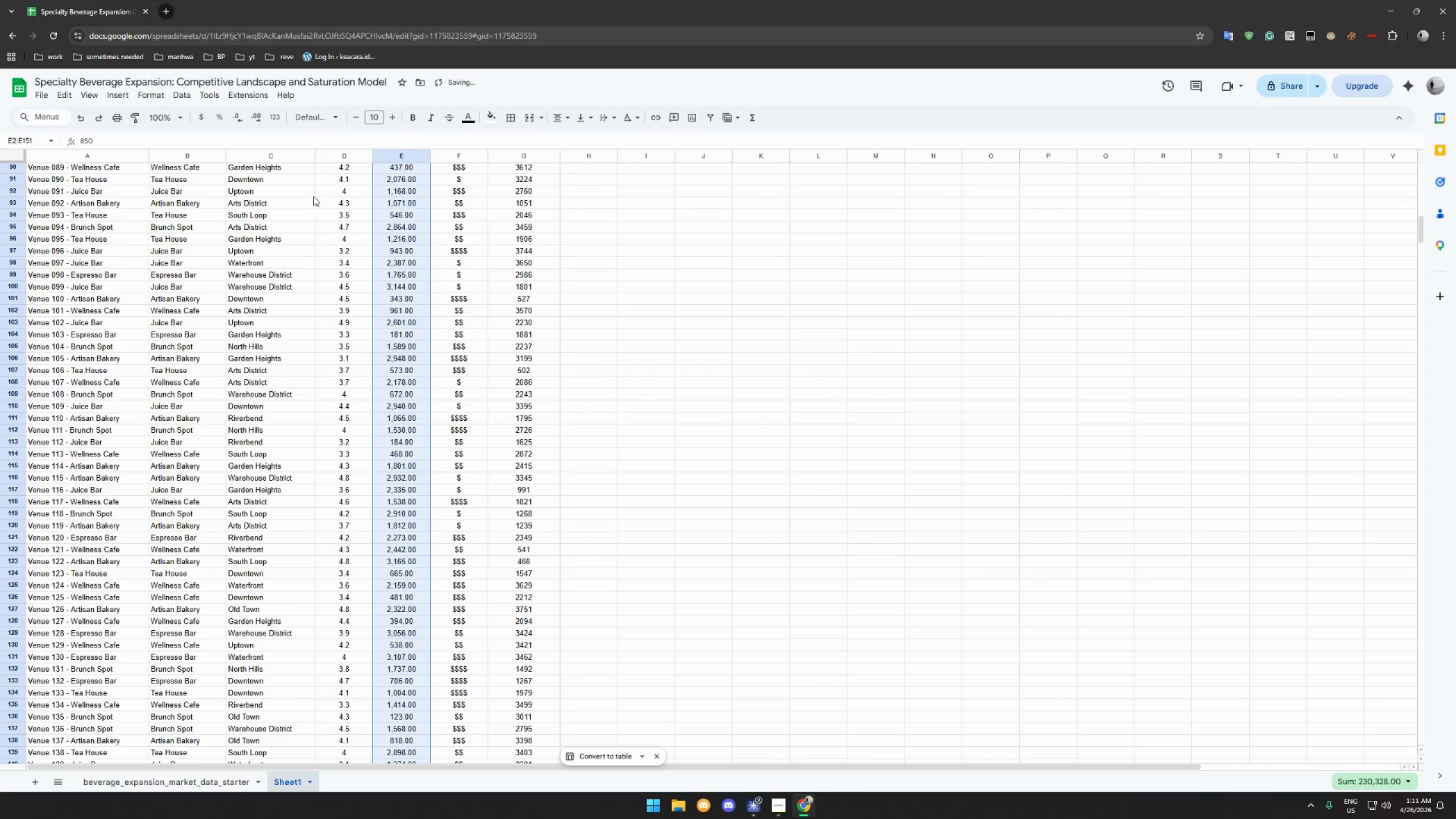 
key(Control+Z)
 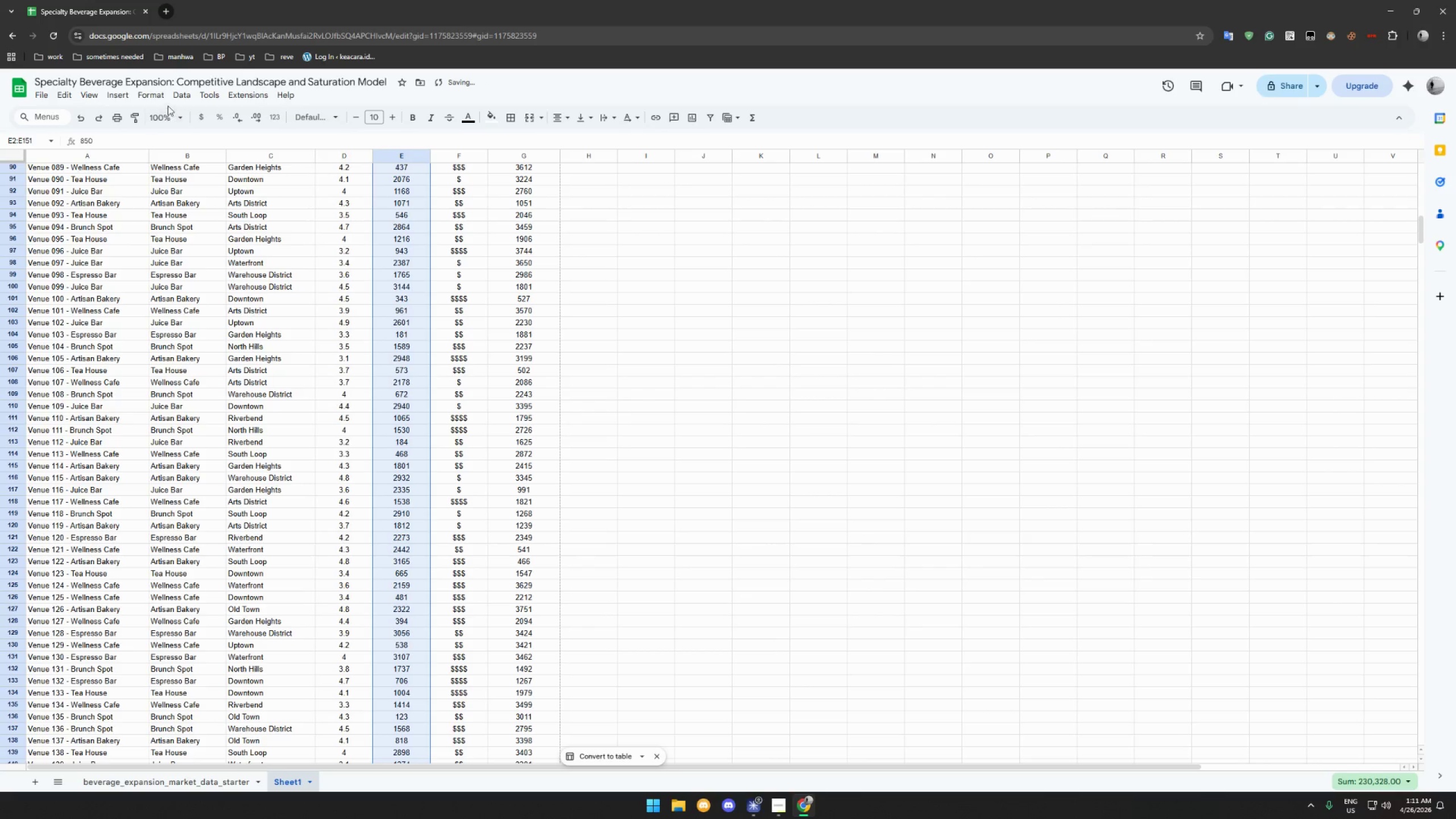 
left_click([152, 97])
 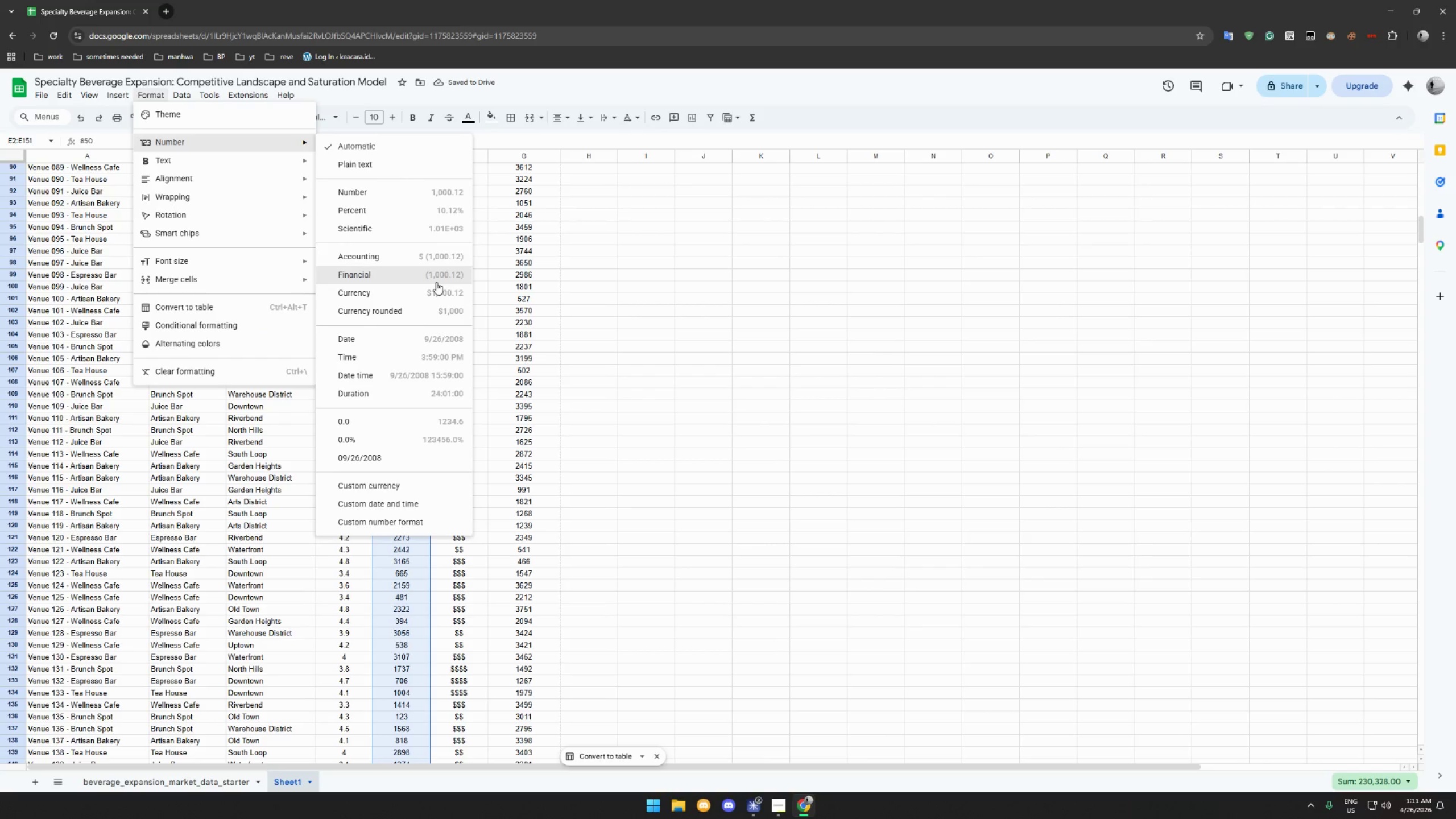 
left_click([429, 517])
 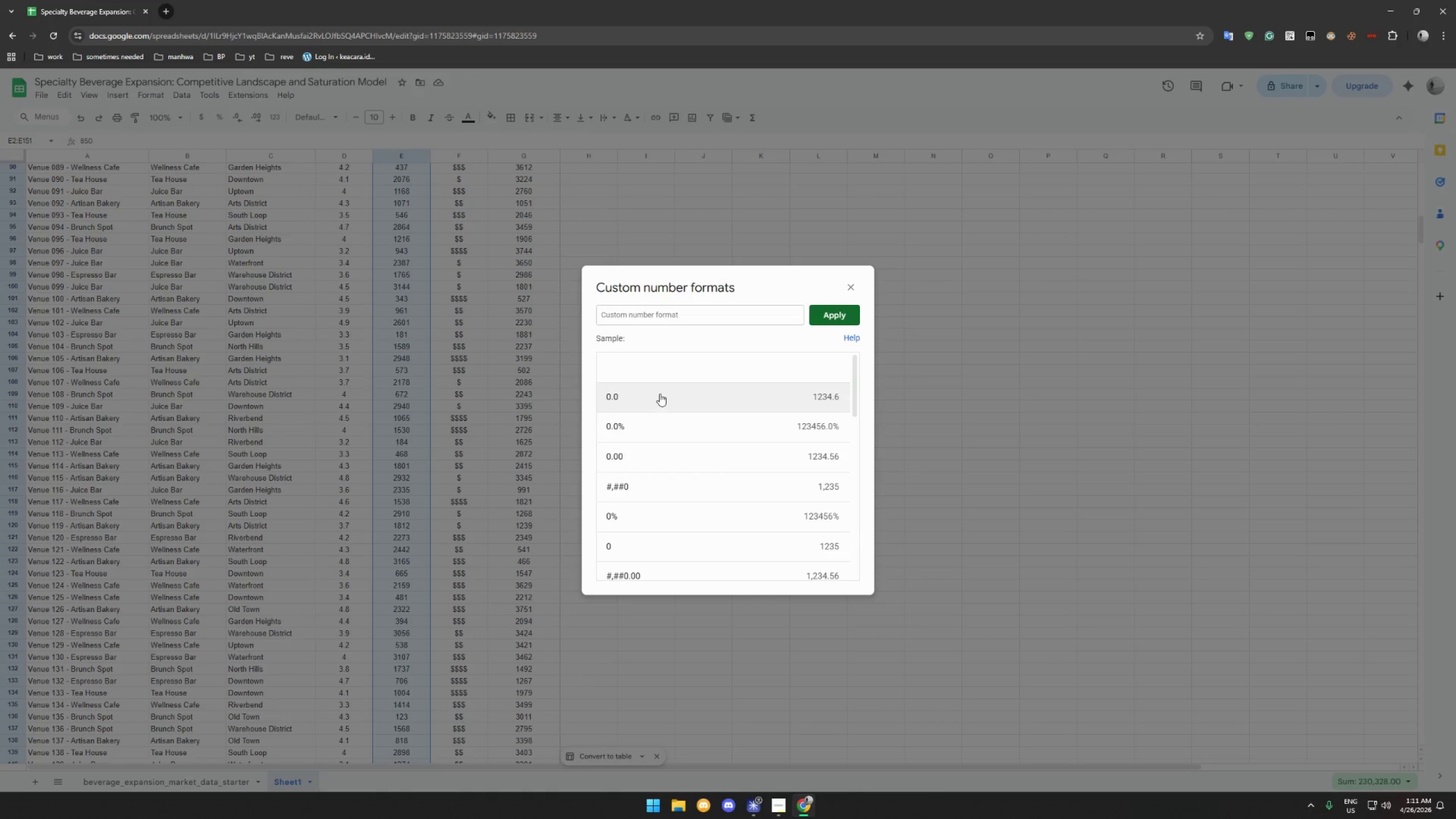 
scroll: coordinate [659, 395], scroll_direction: down, amount: 4.0
 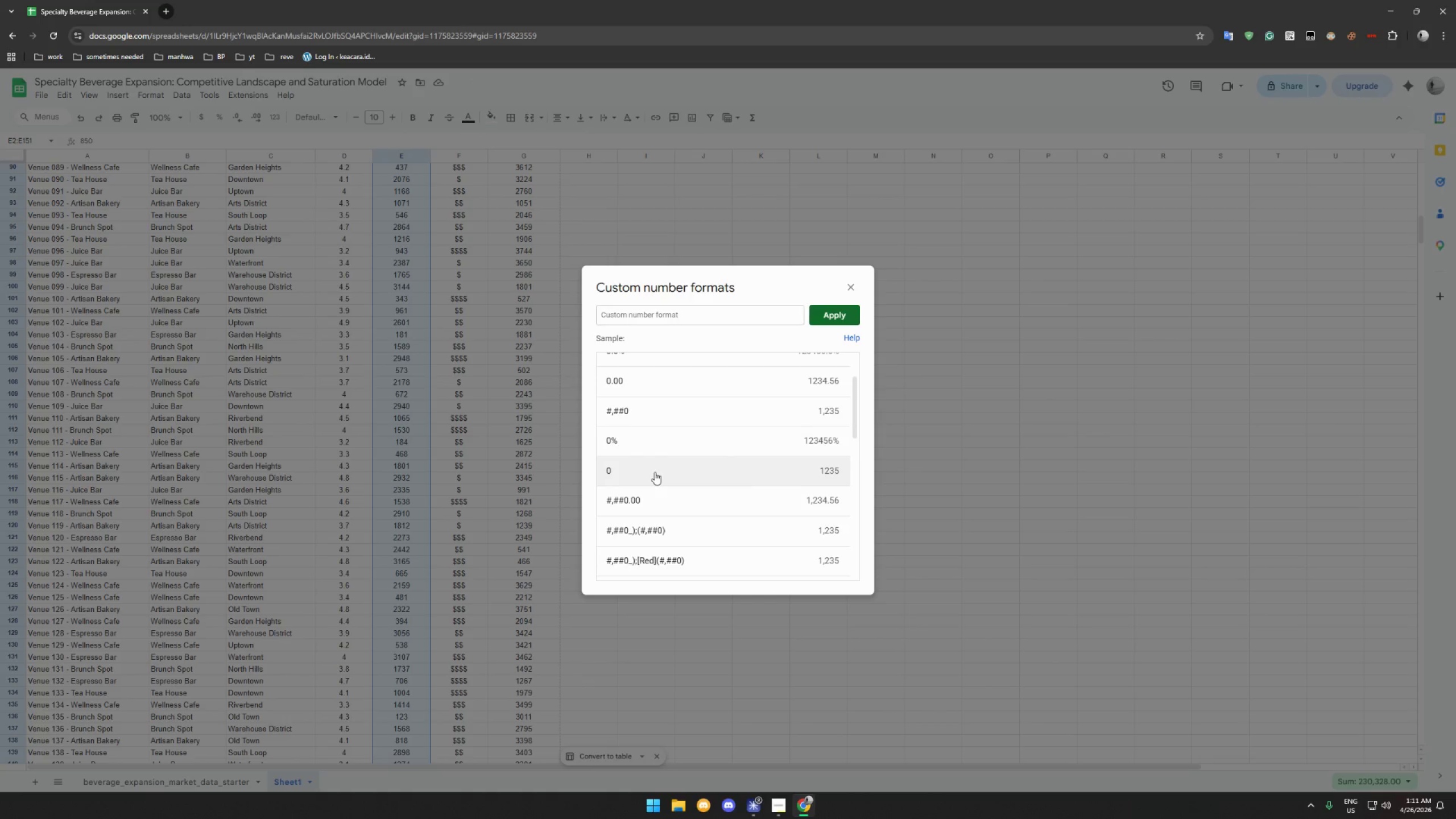 
wait(6.36)
 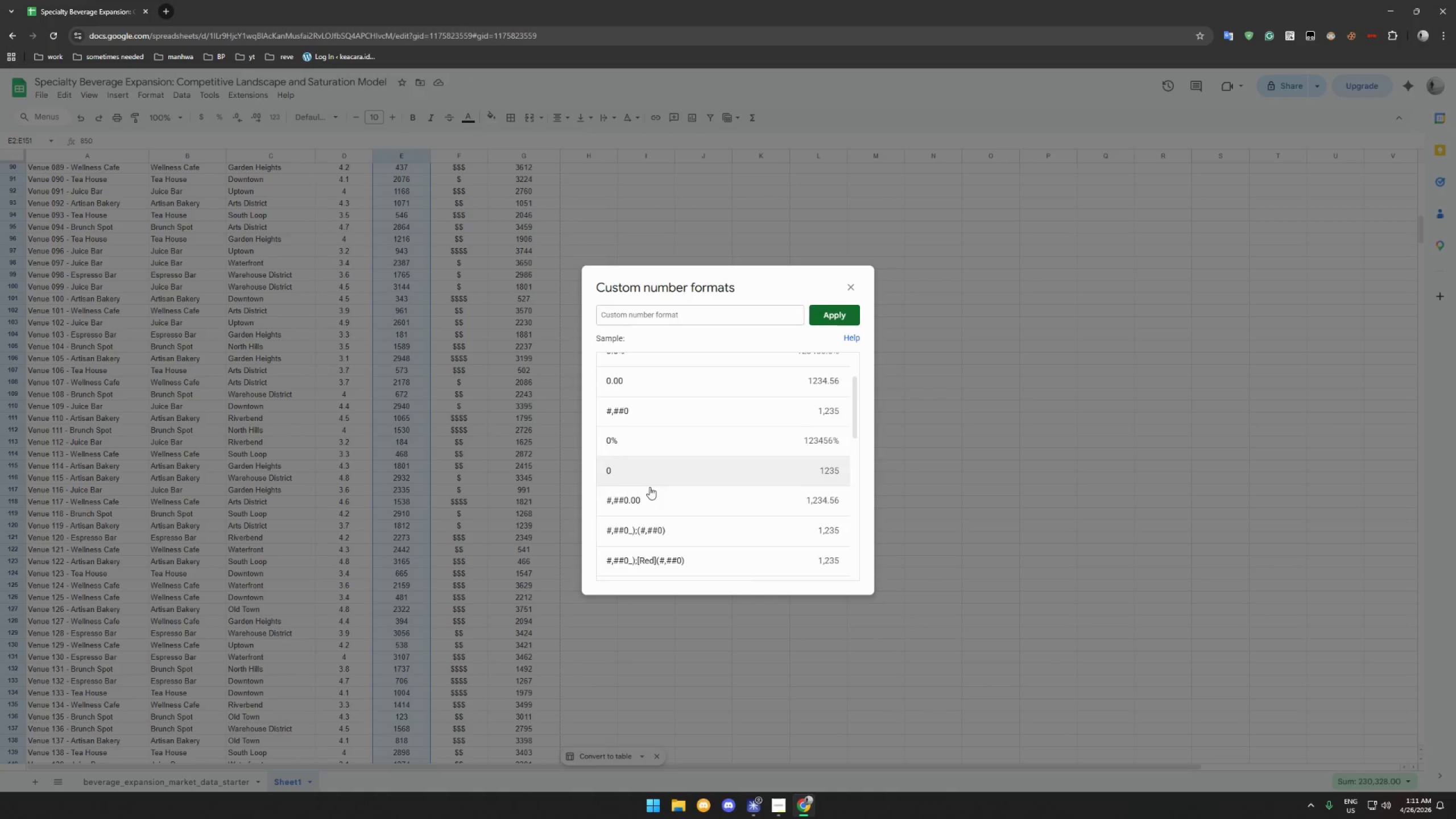 
left_click([660, 504])
 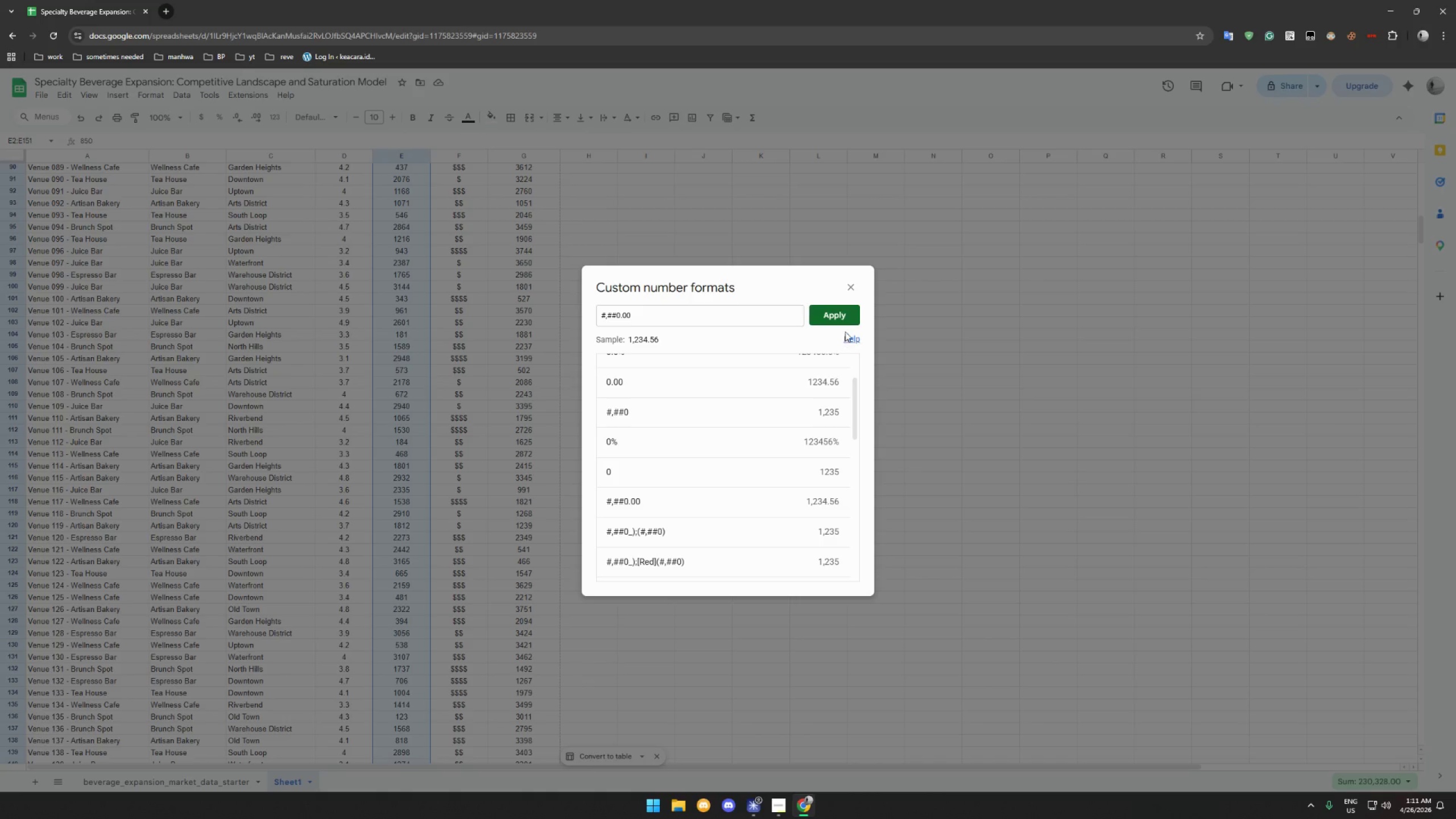 
left_click([849, 317])
 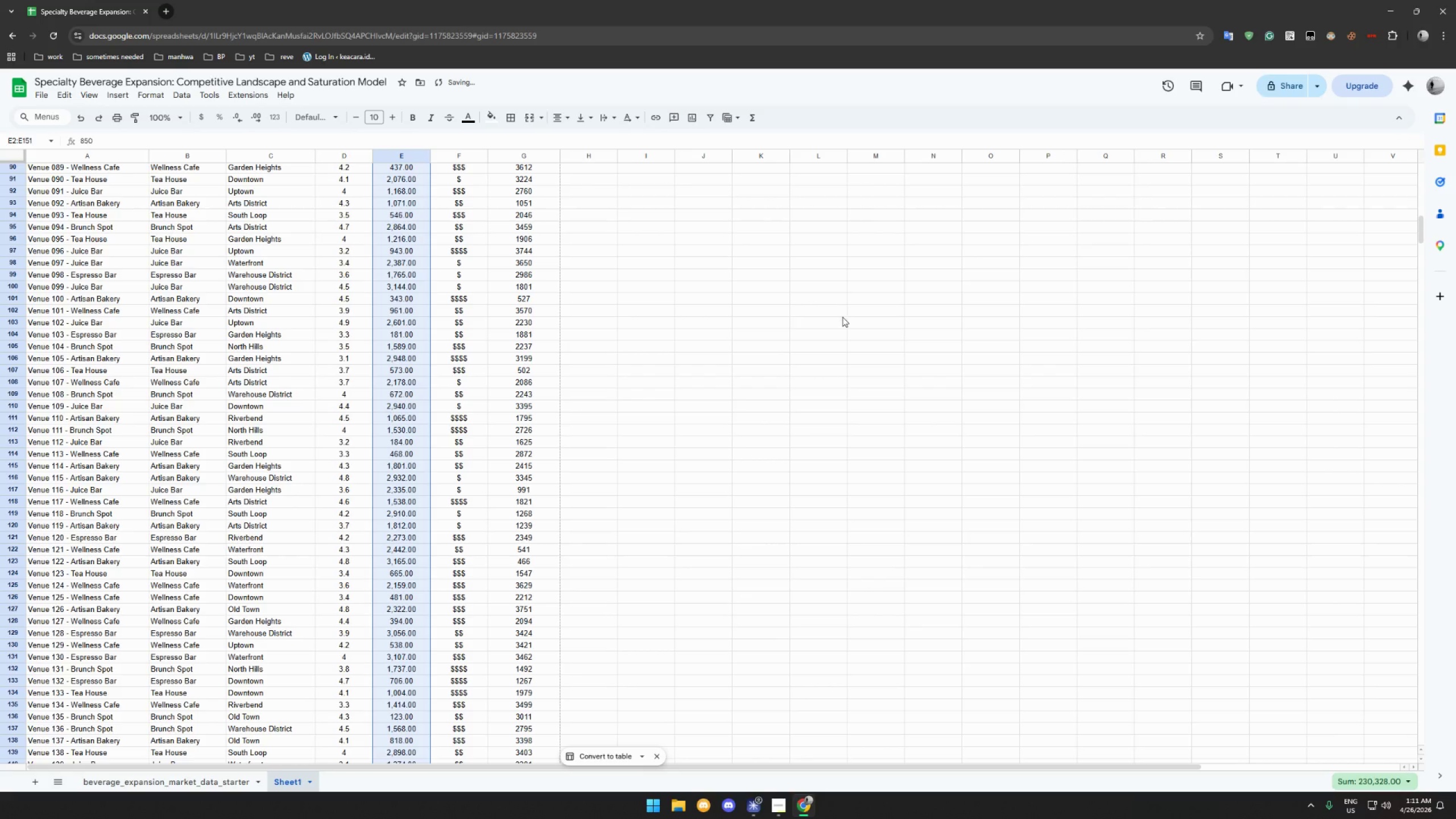 
key(Control+Z)
 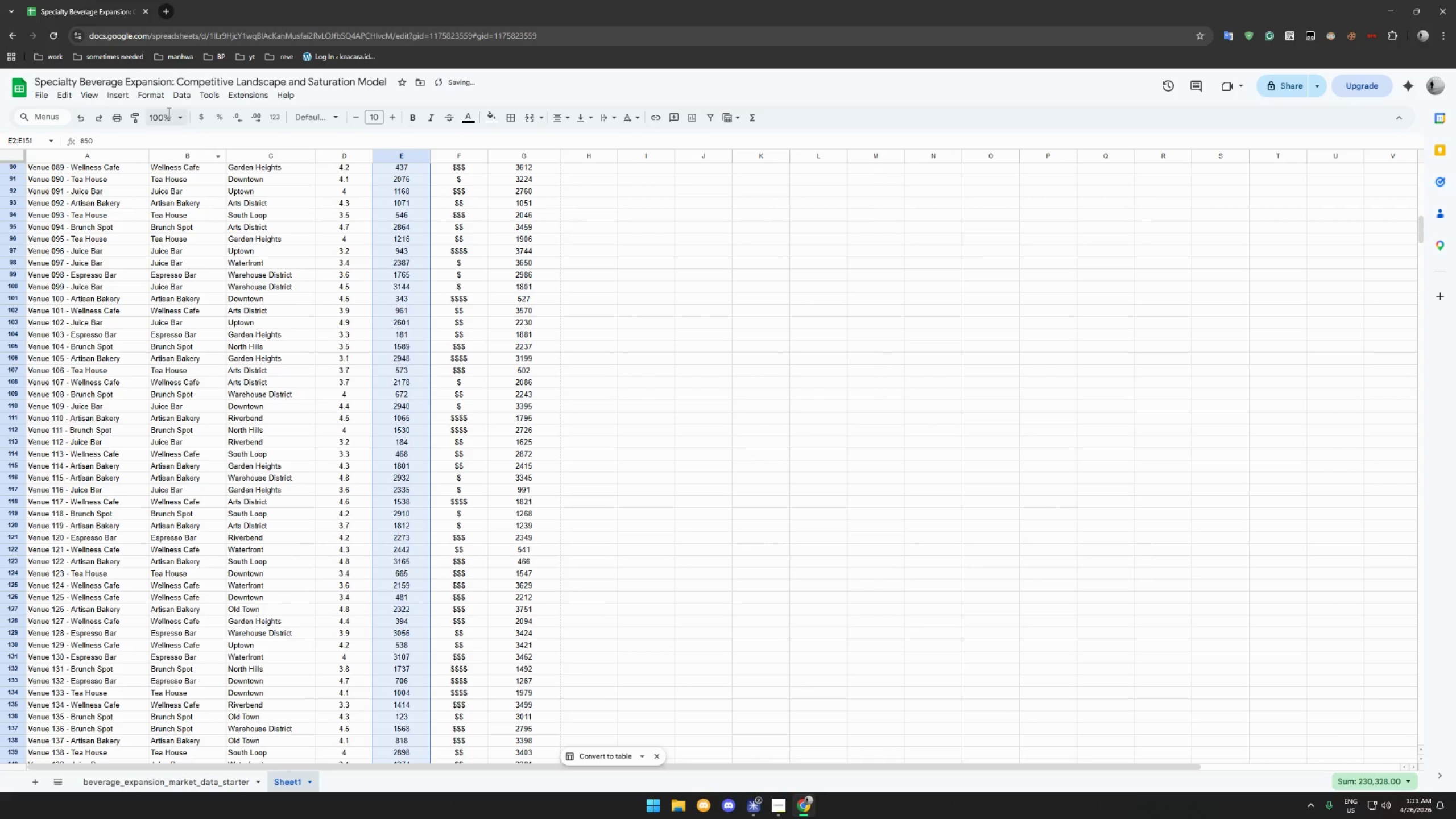 
left_click([151, 97])
 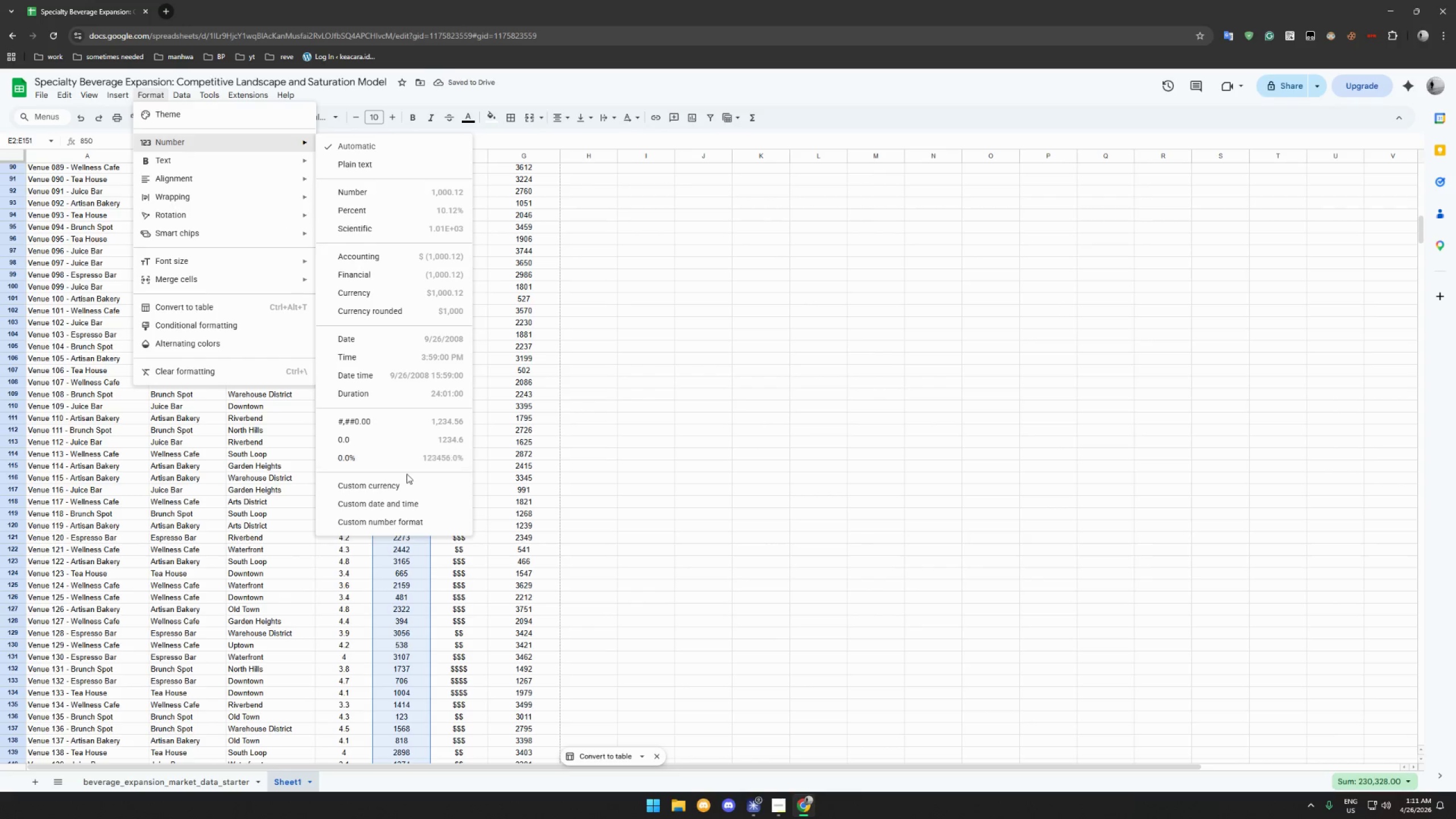 
left_click([416, 526])
 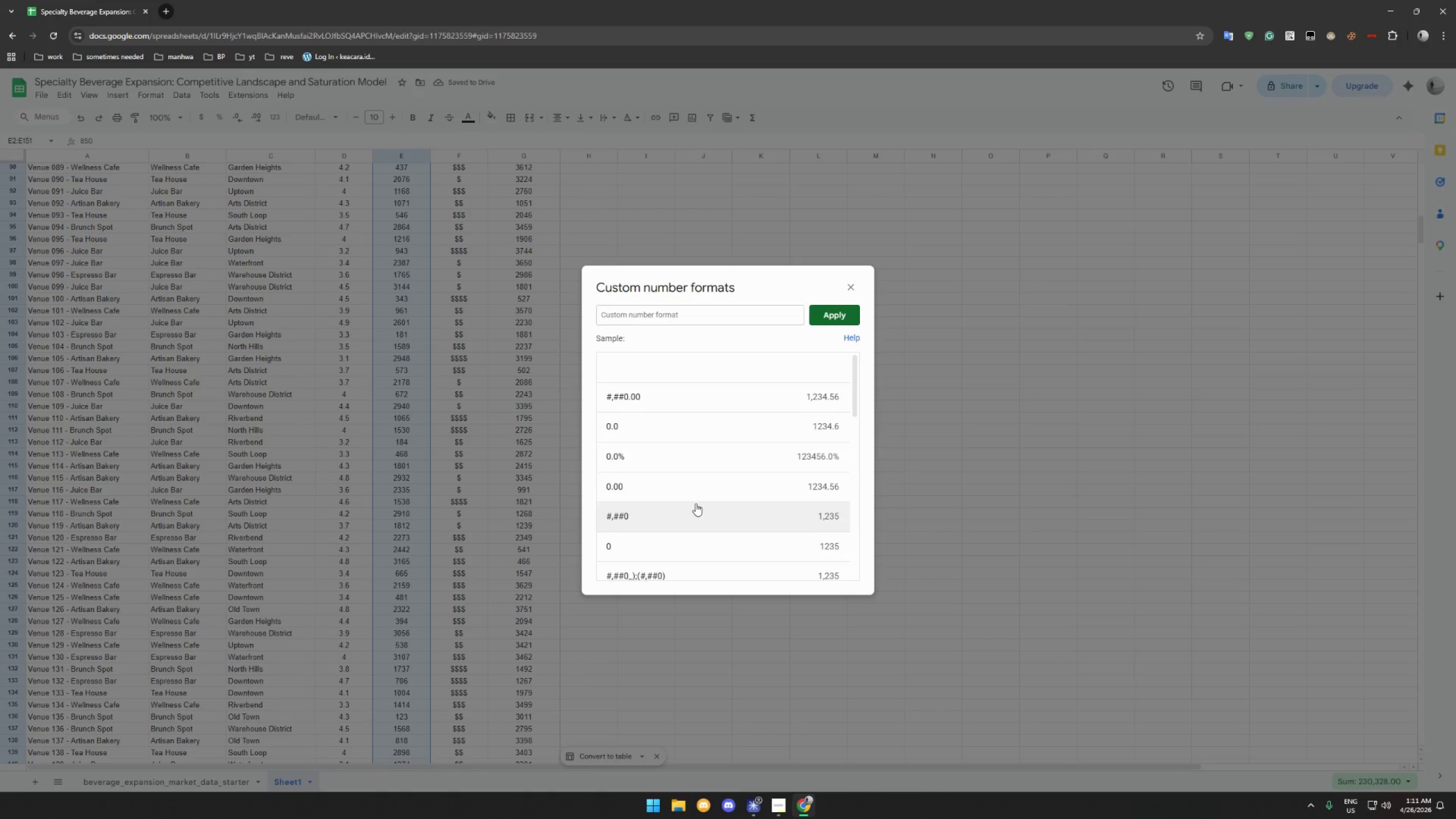 
scroll: coordinate [696, 503], scroll_direction: down, amount: 2.0
 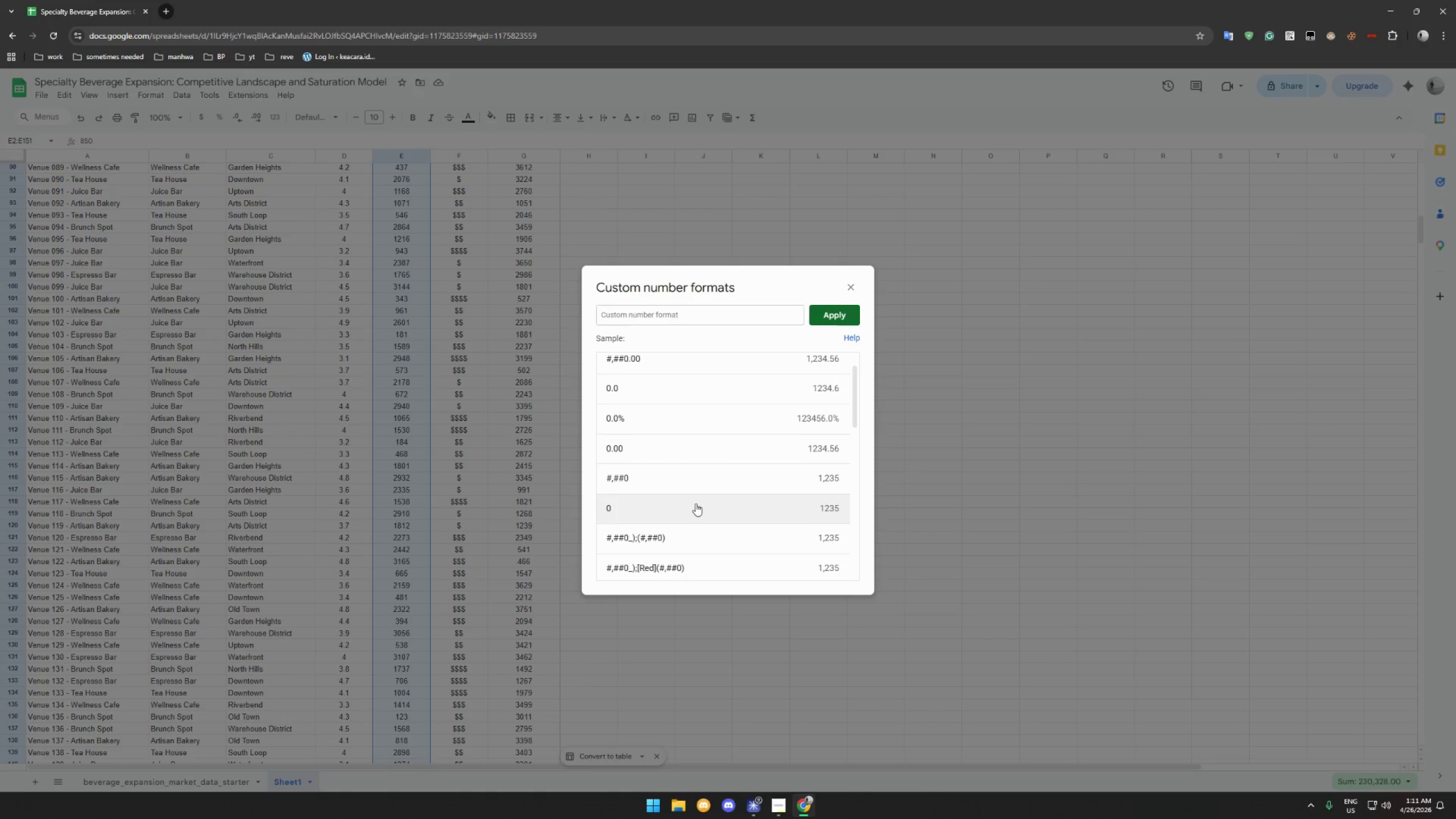 
left_click([697, 478])
 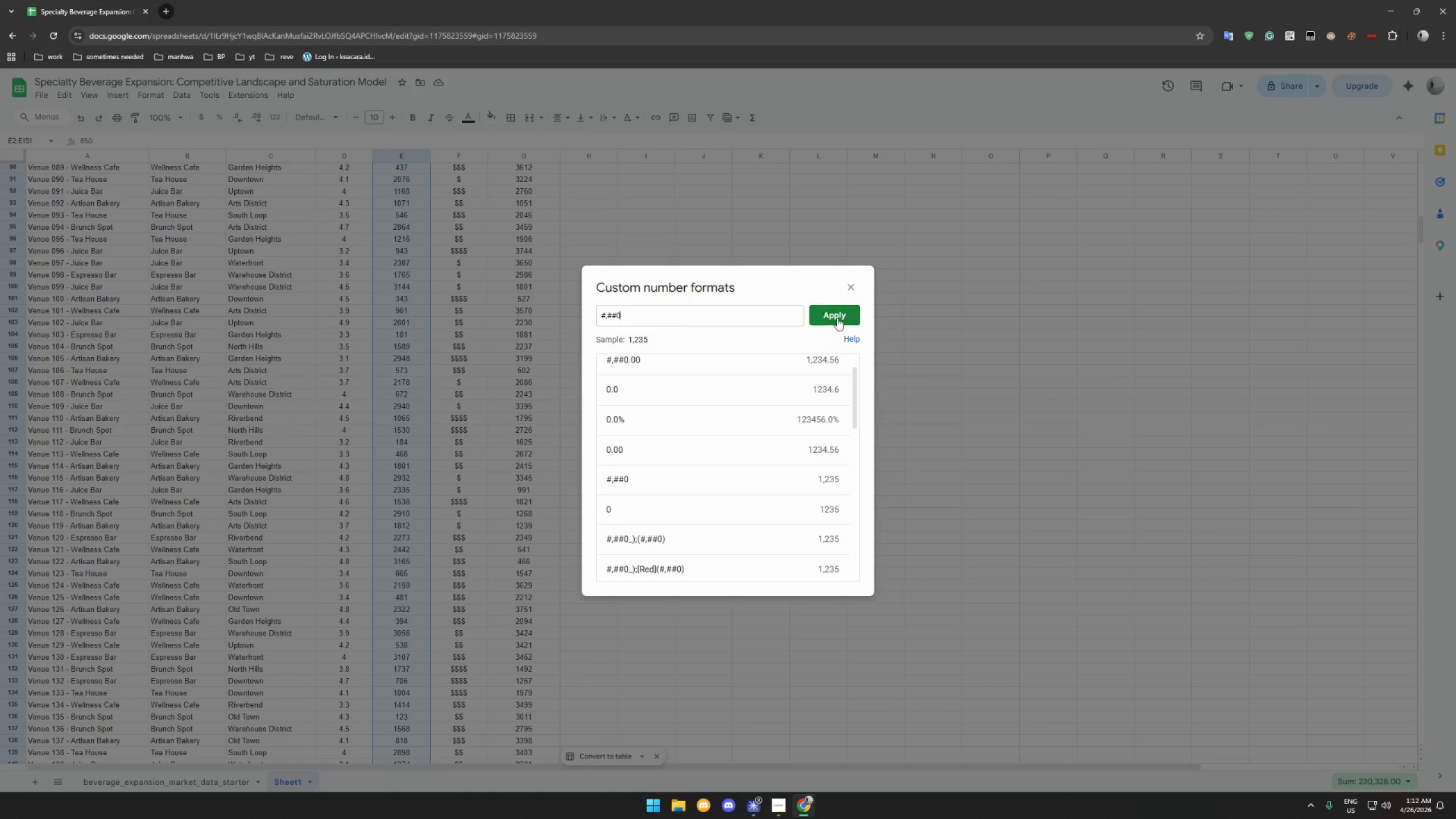 
left_click([842, 316])
 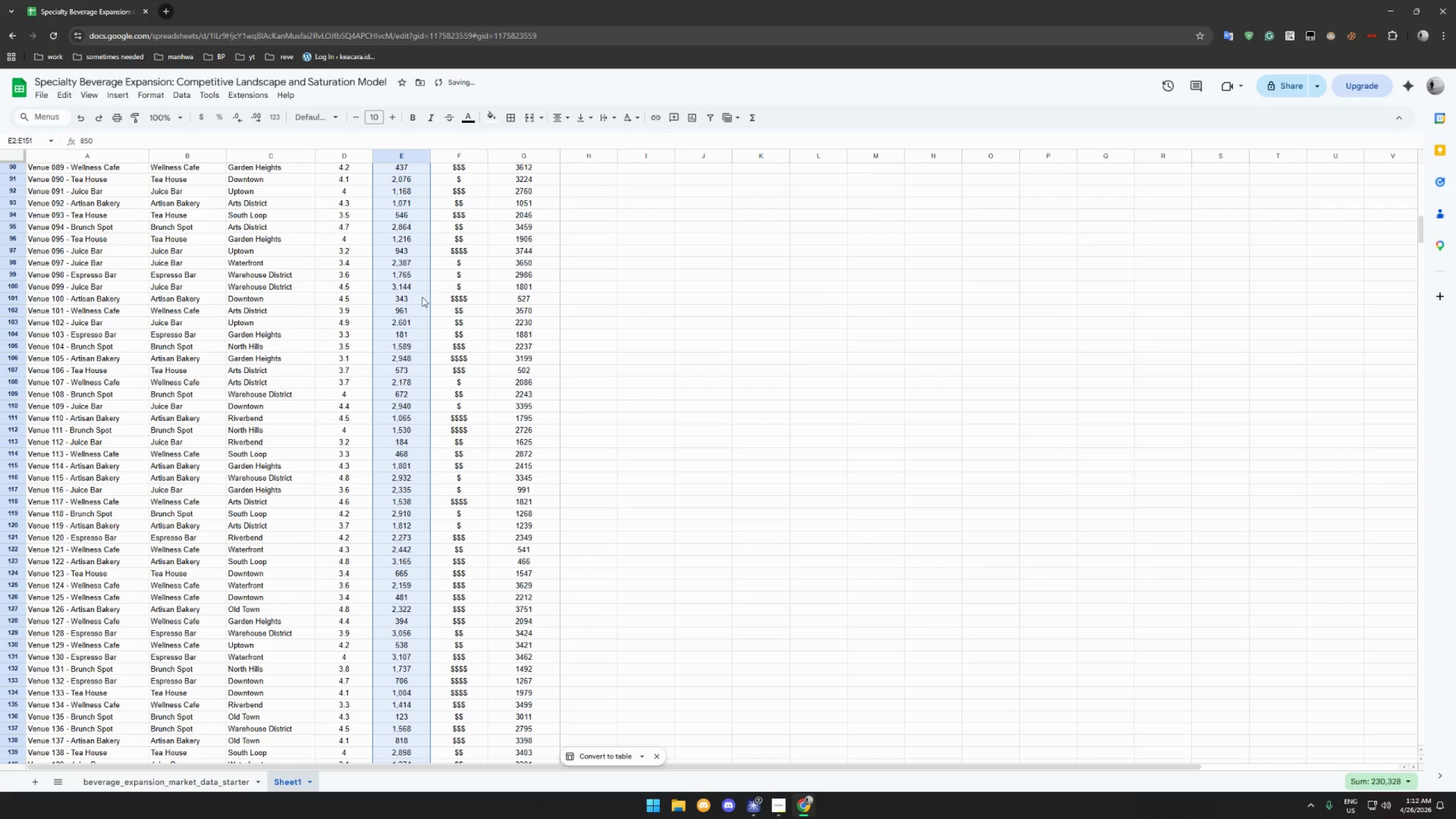 
scroll: coordinate [420, 284], scroll_direction: up, amount: 62.0
 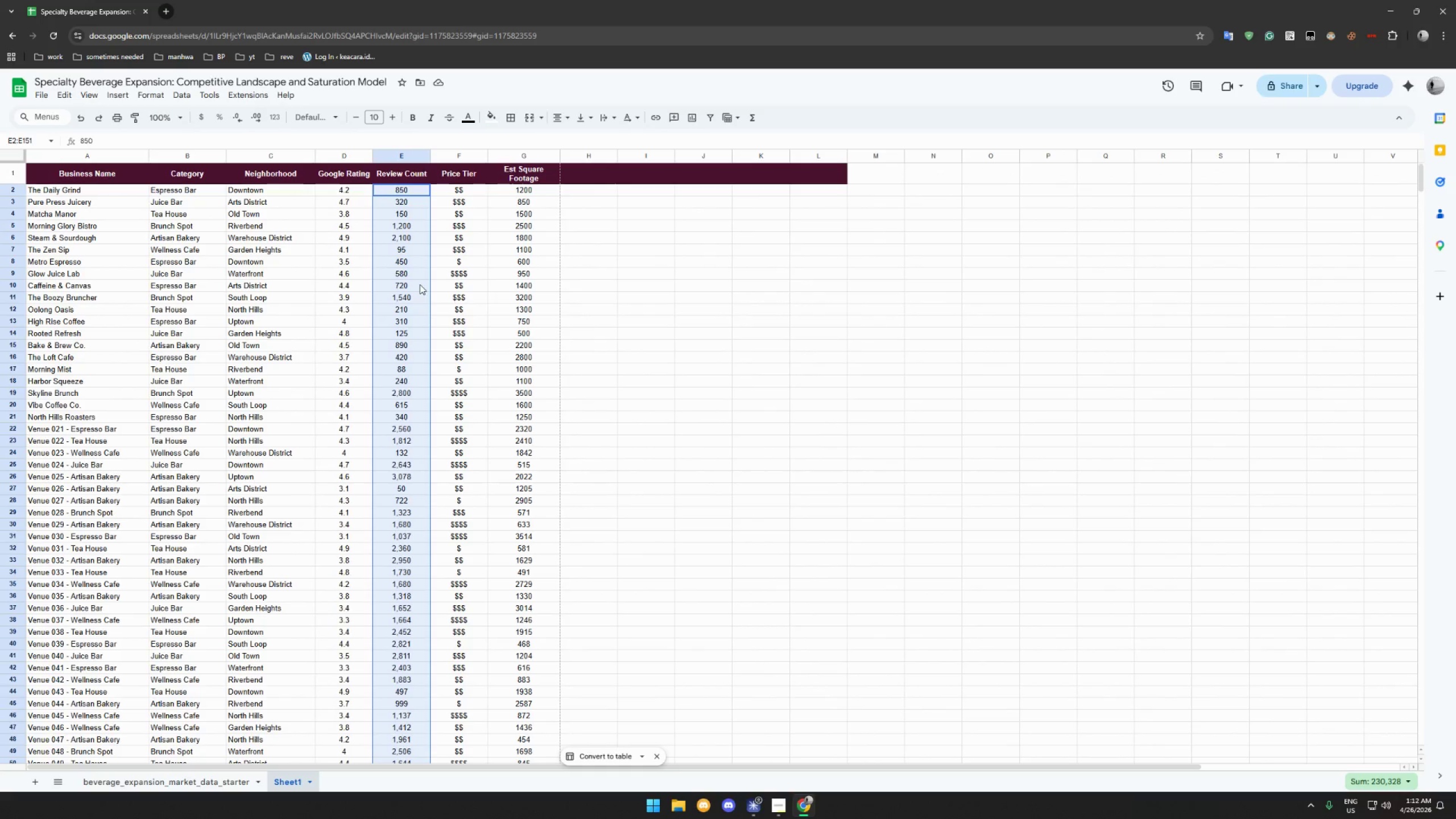 
wait(7.62)
 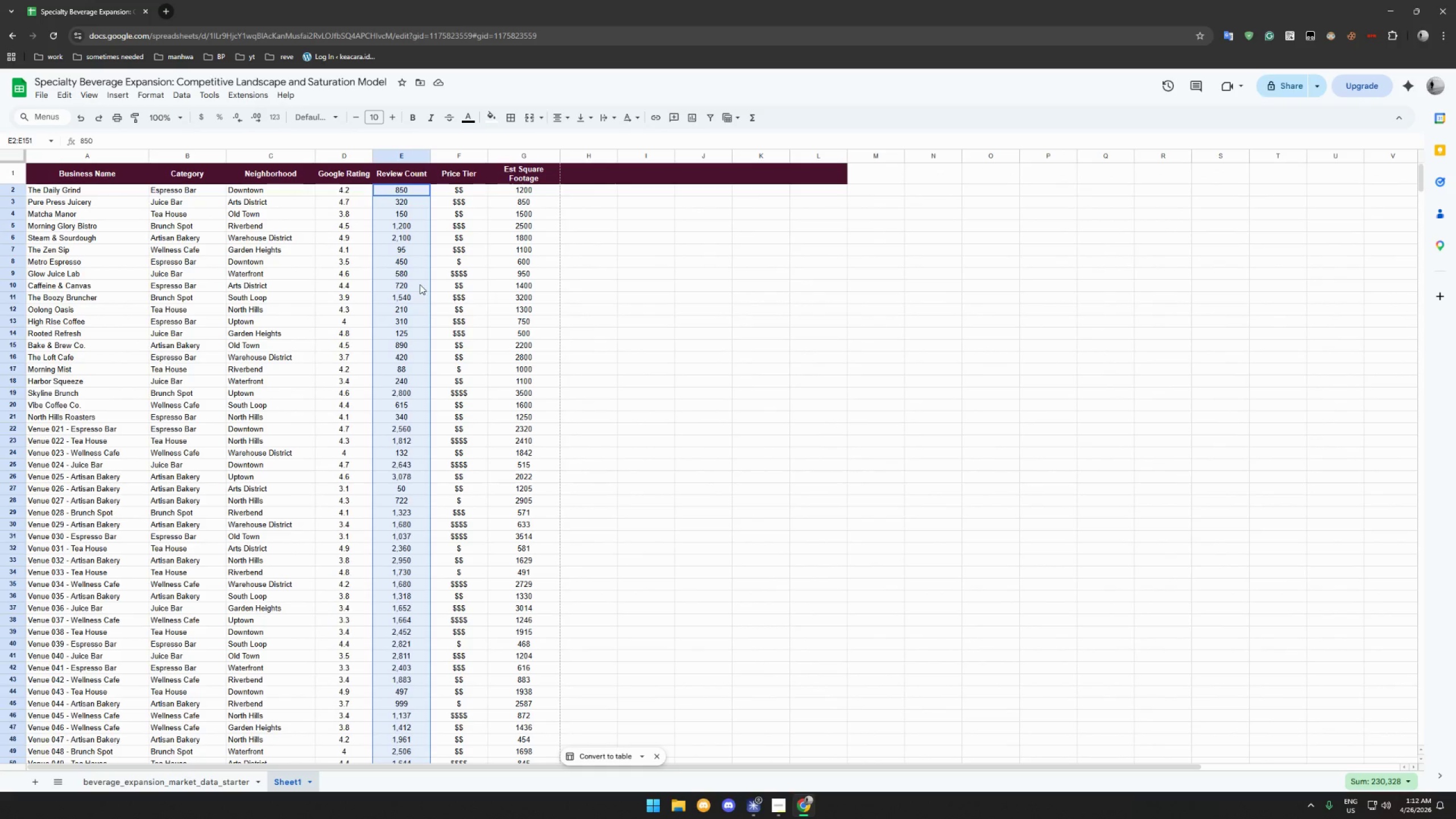 
left_click([524, 191])
 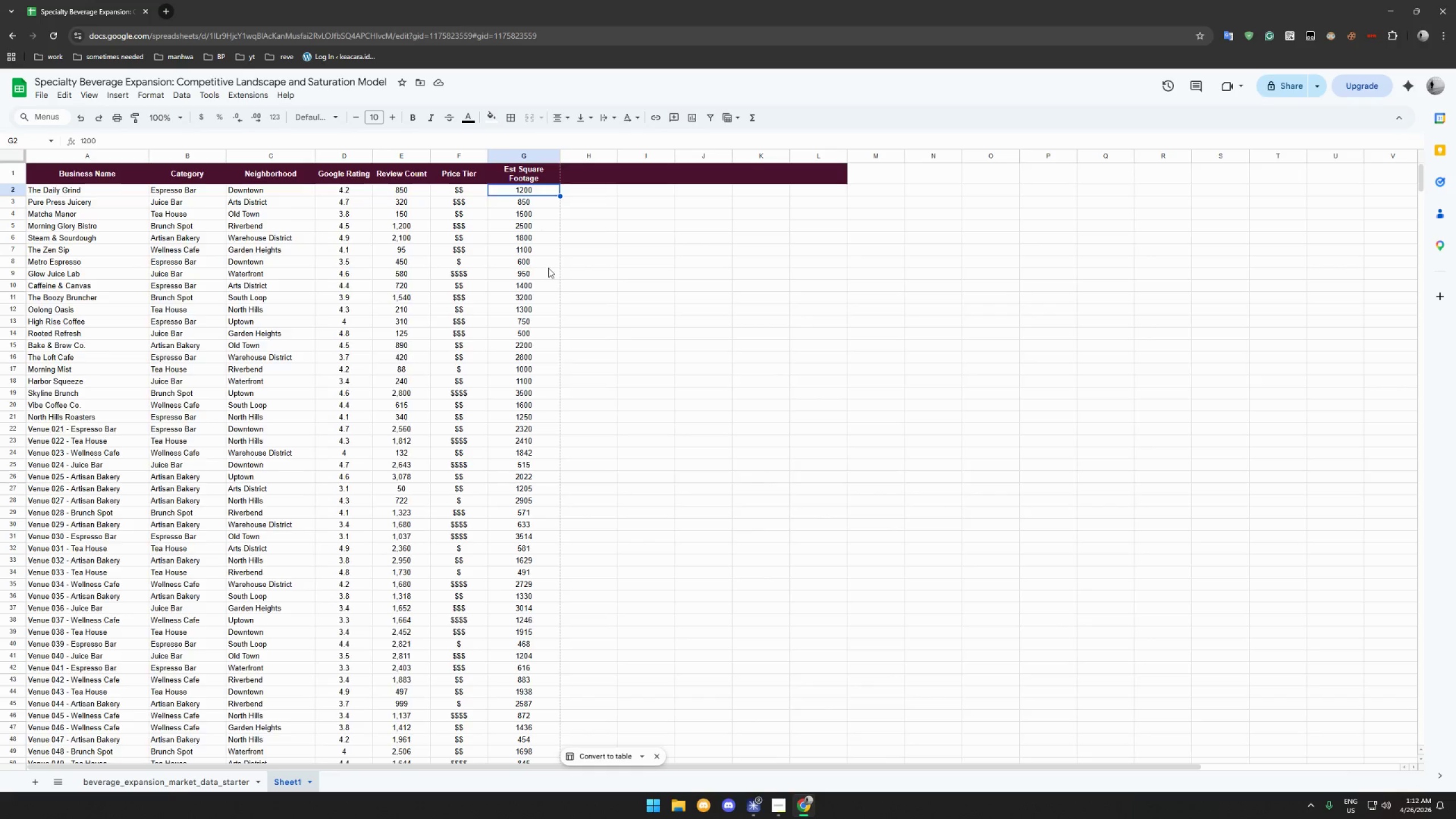 
hold_key(key=ShiftLeft, duration=0.64)
 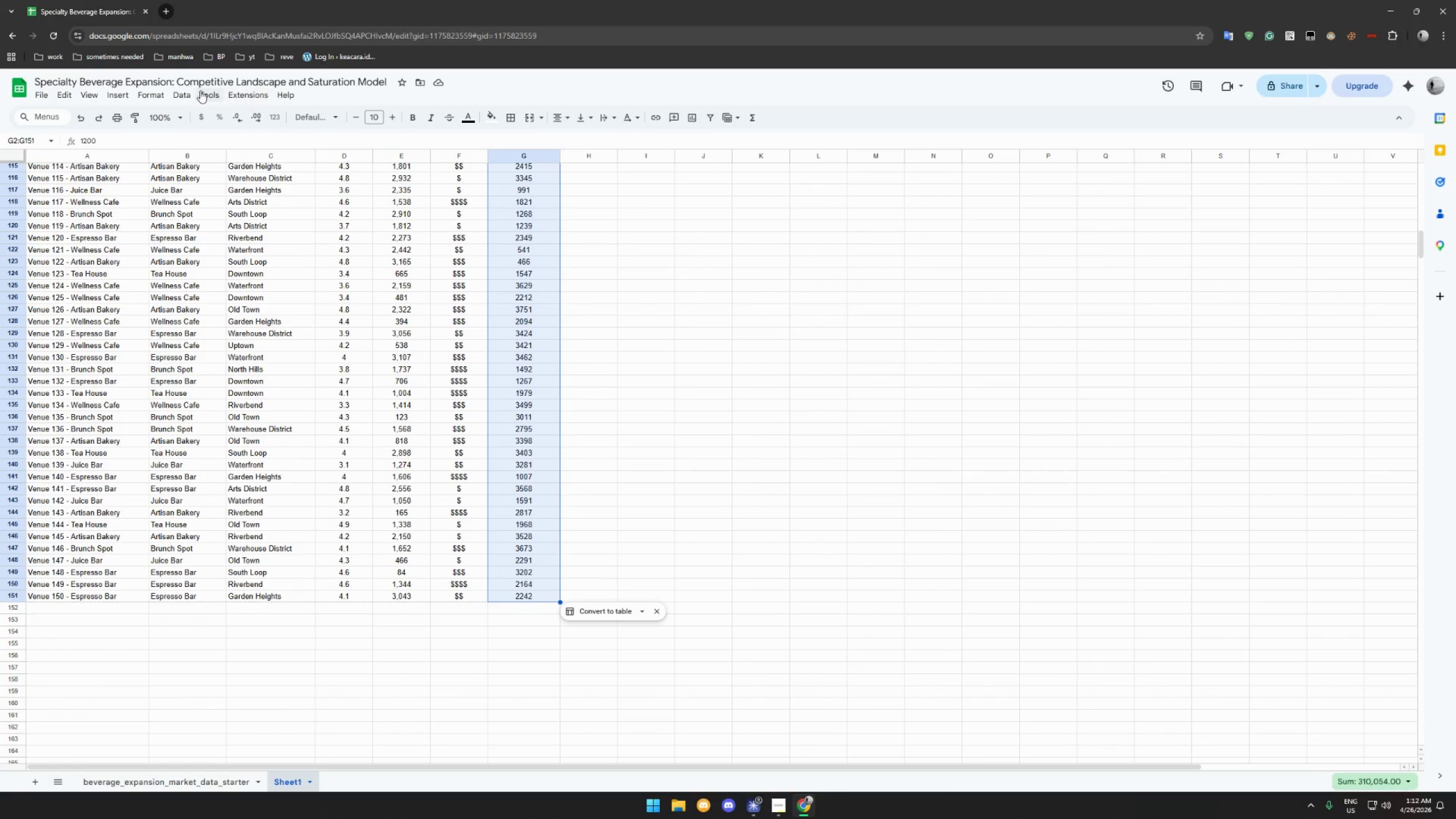 
scroll: coordinate [530, 369], scroll_direction: down, amount: 73.0
 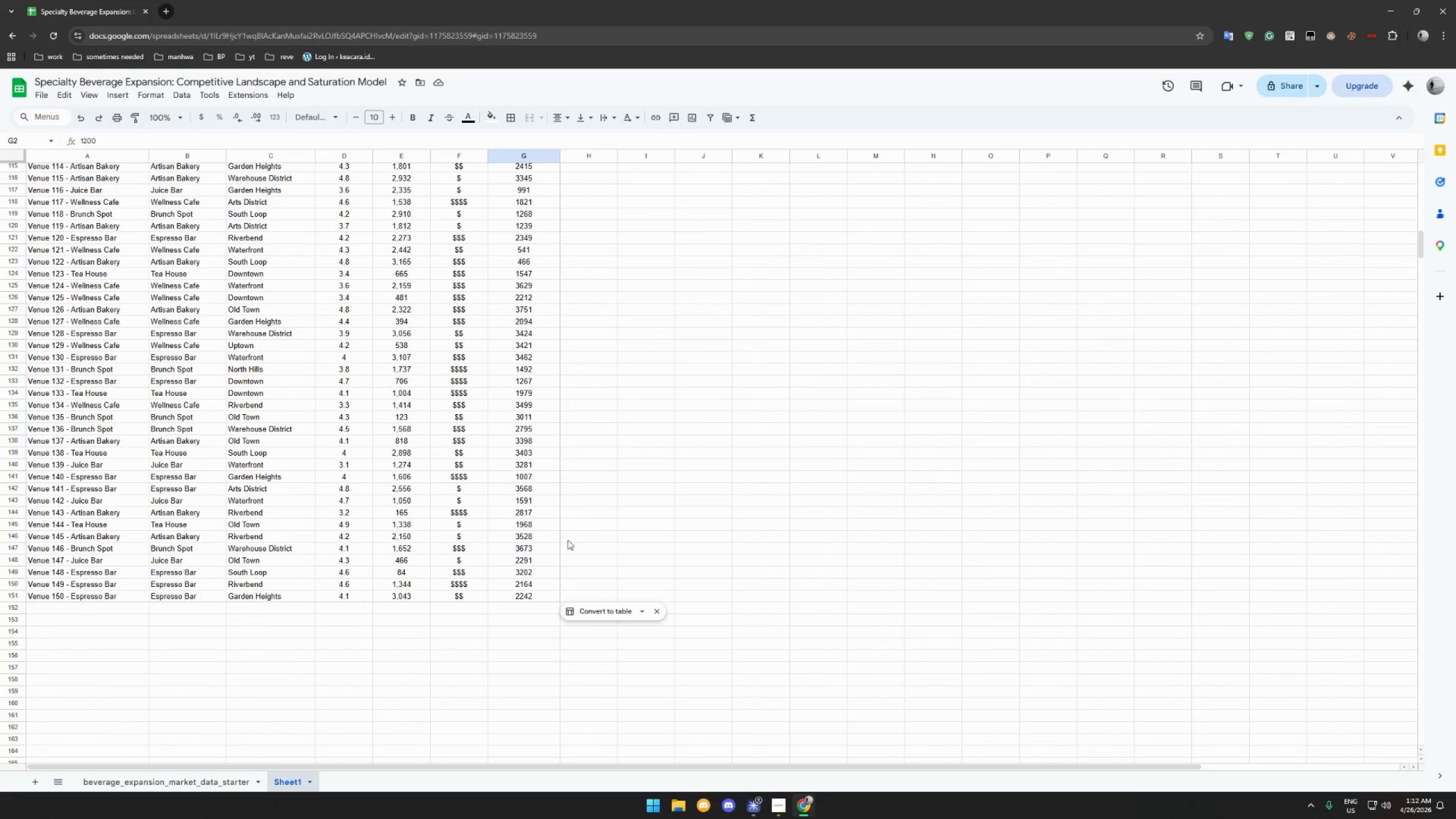 
left_click([553, 597])
 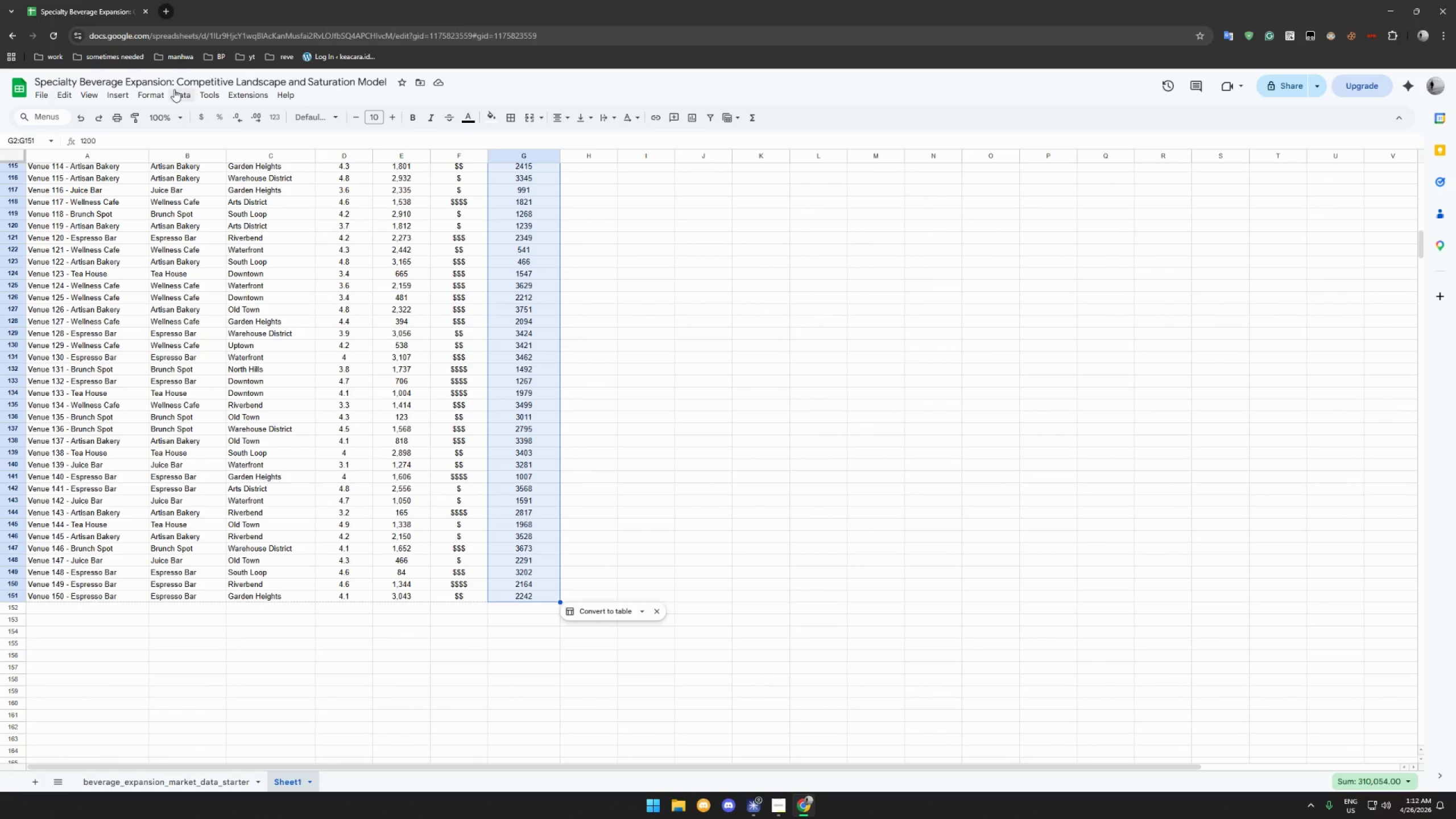 
left_click([152, 94])
 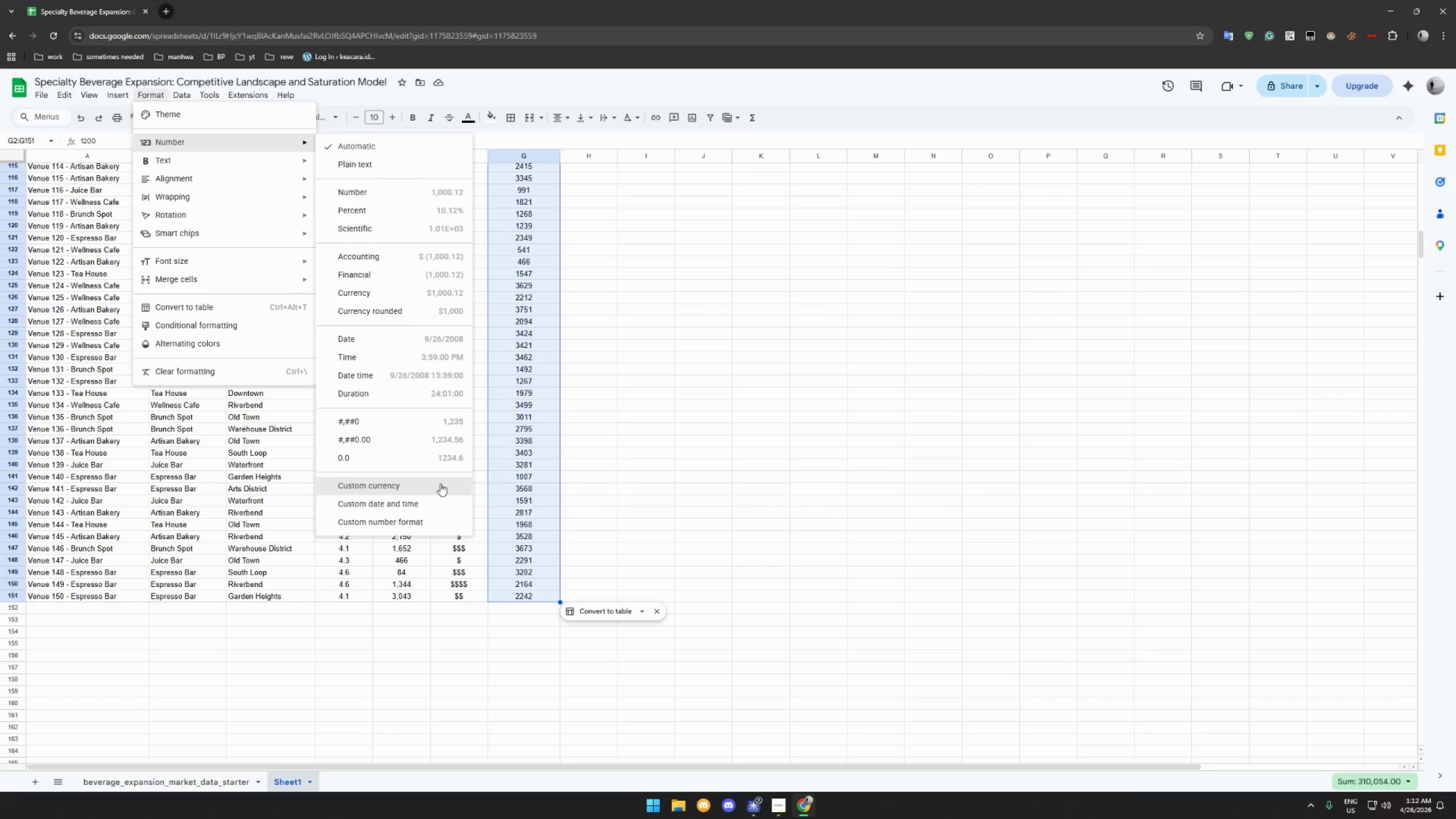 
left_click([428, 523])
 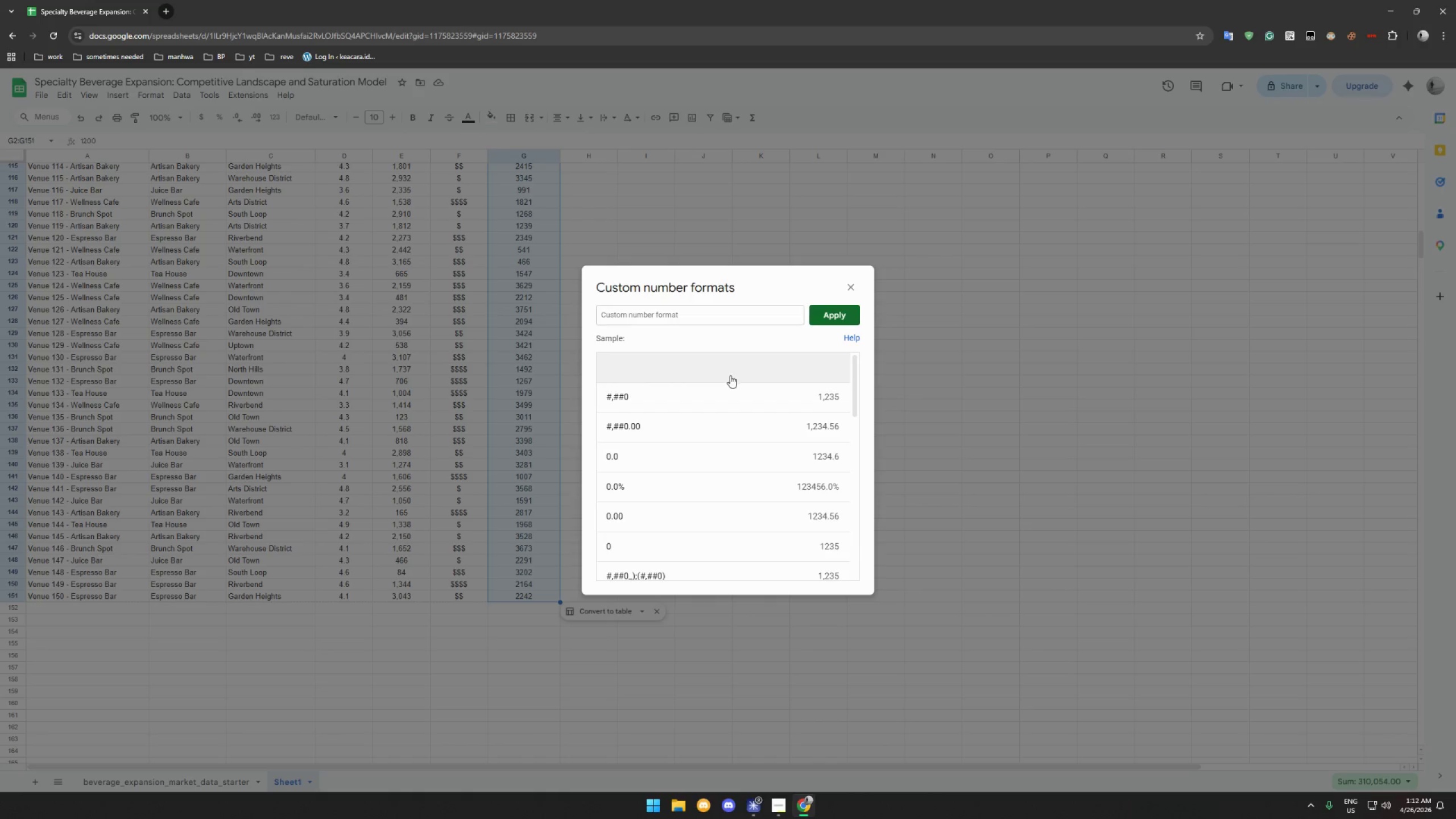 
left_click([715, 388])
 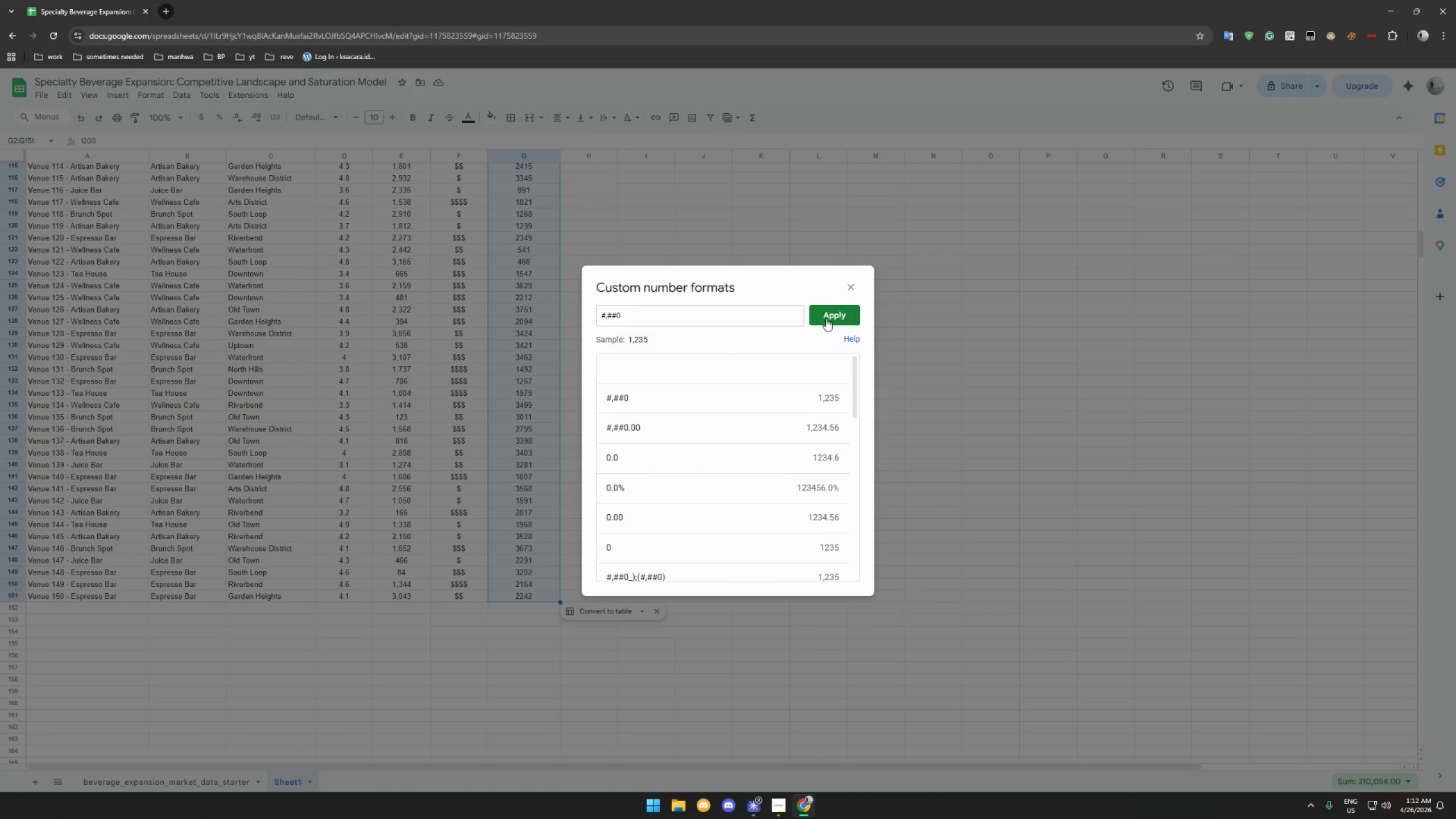 
left_click([826, 318])
 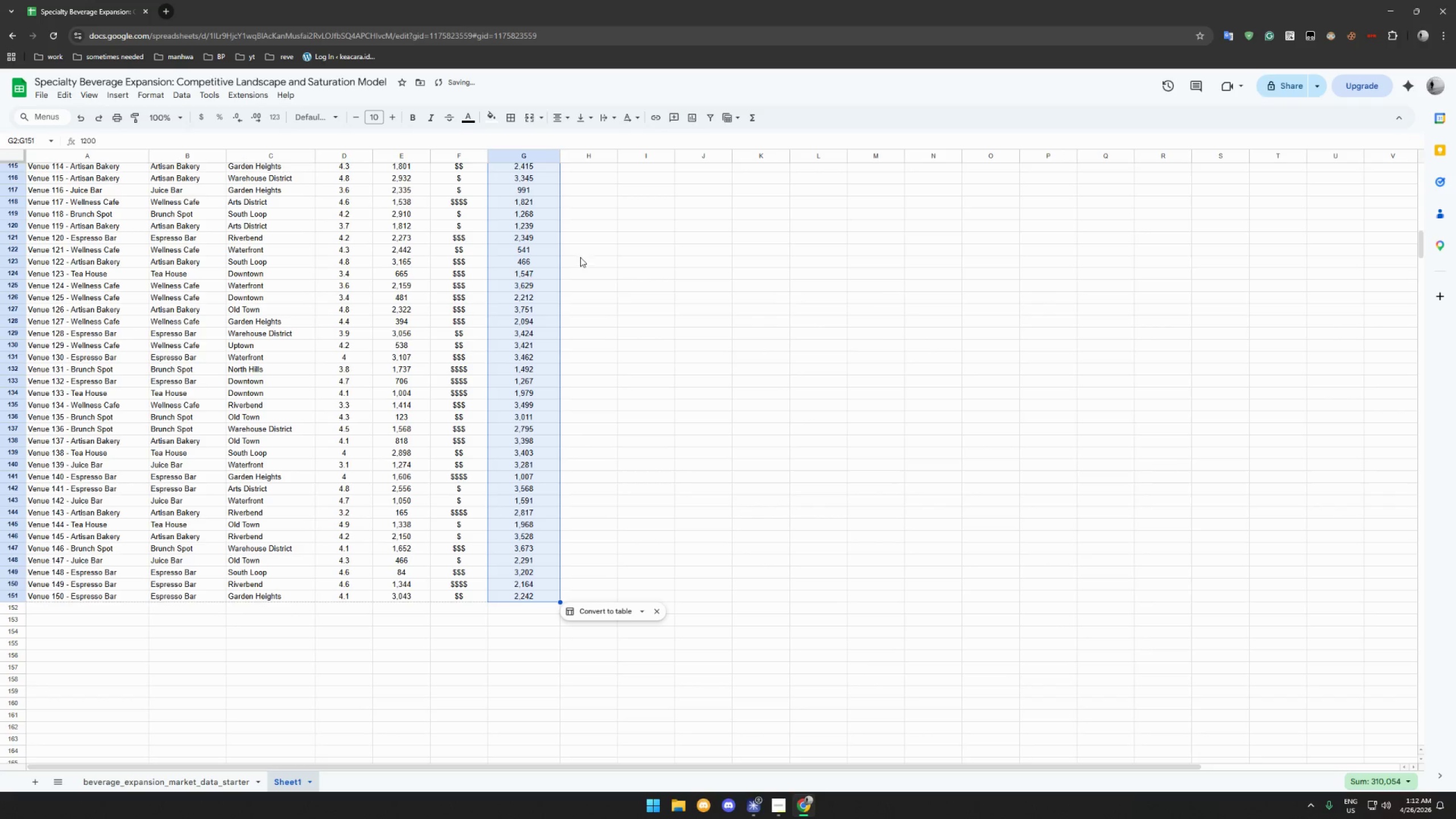 
scroll: coordinate [576, 297], scroll_direction: up, amount: 83.0
 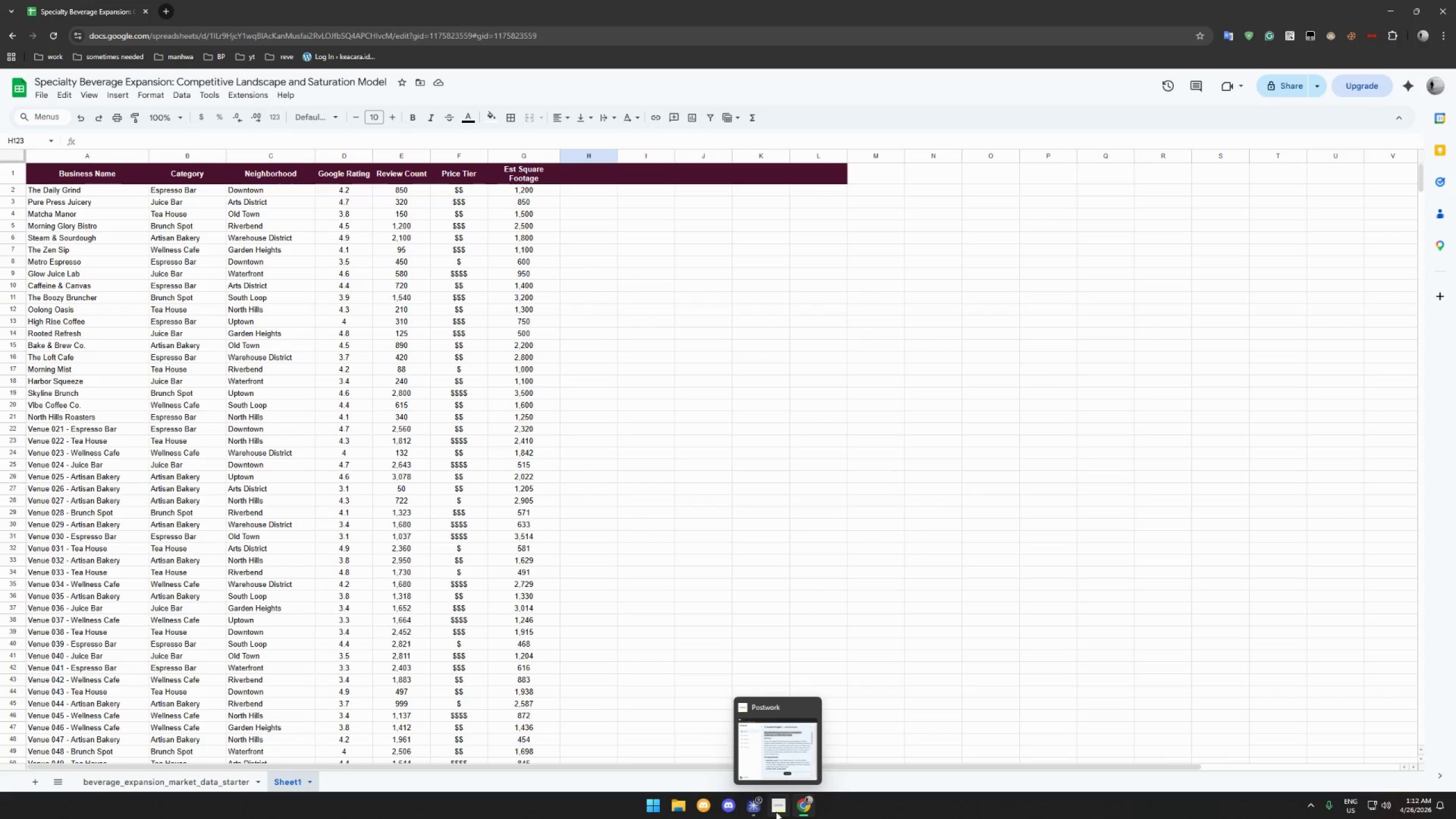 
wait(5.01)
 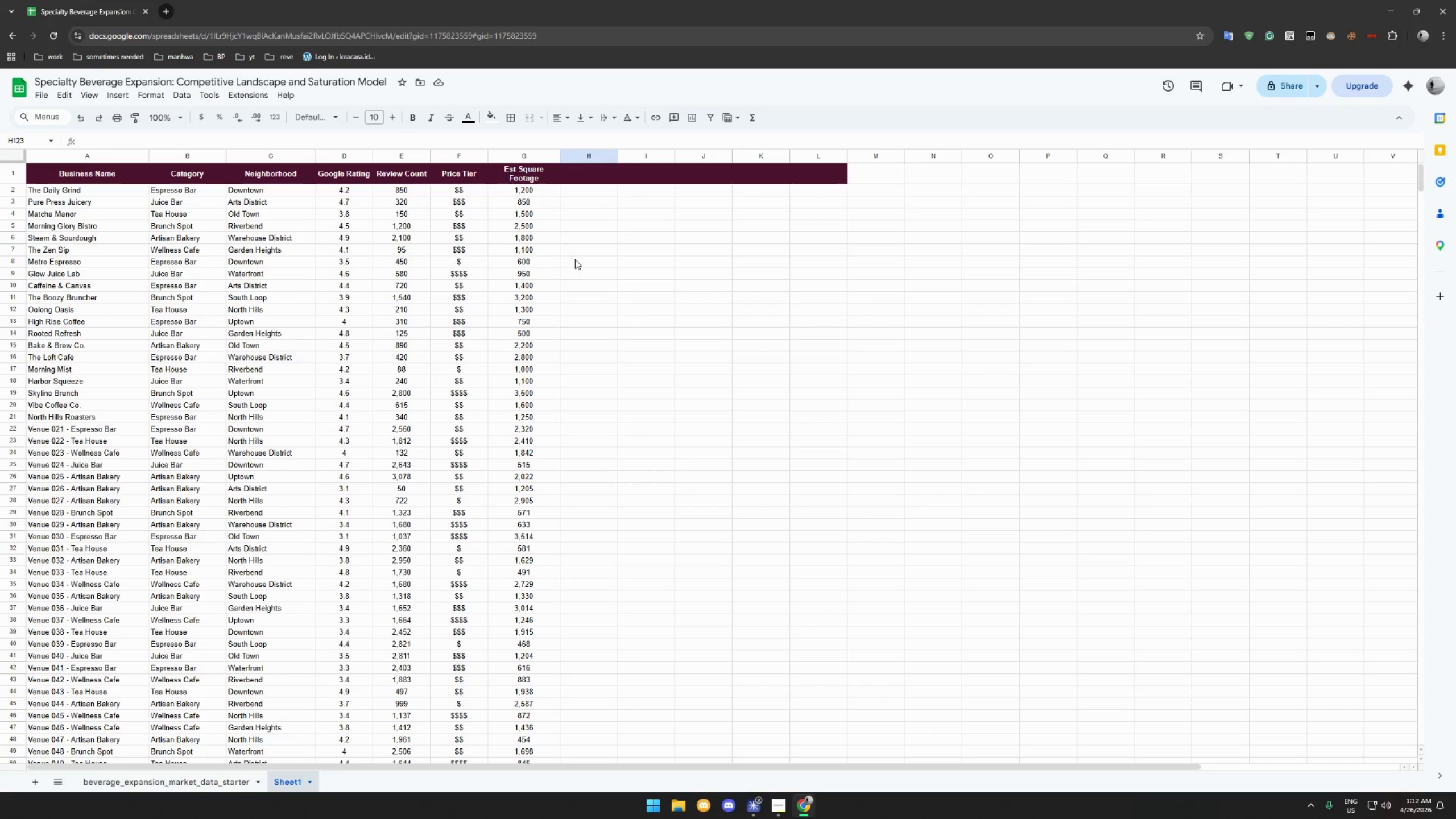 
left_click([776, 812])